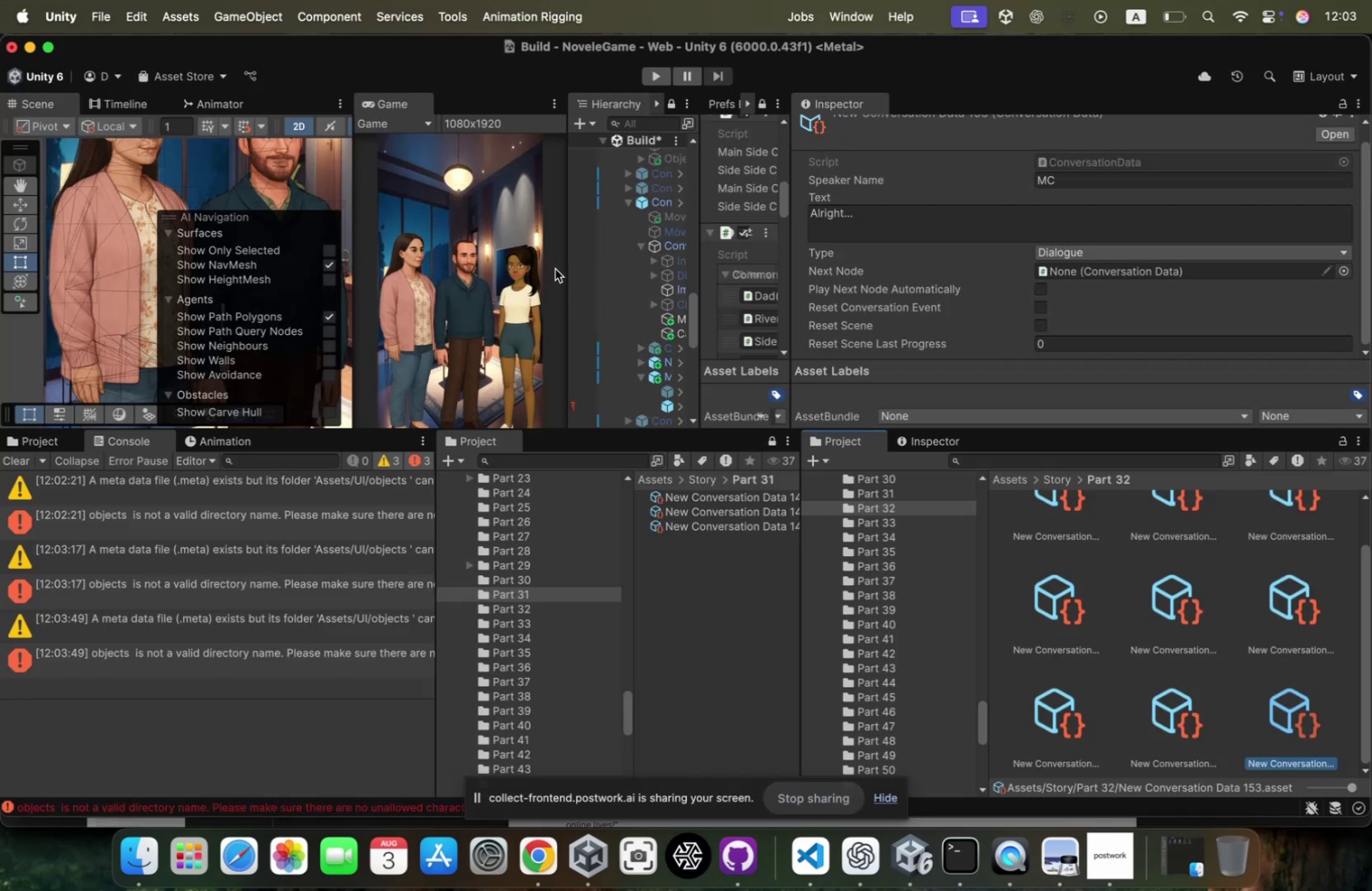 
left_click_drag(start_coordinate=[568, 267], to_coordinate=[410, 266])
 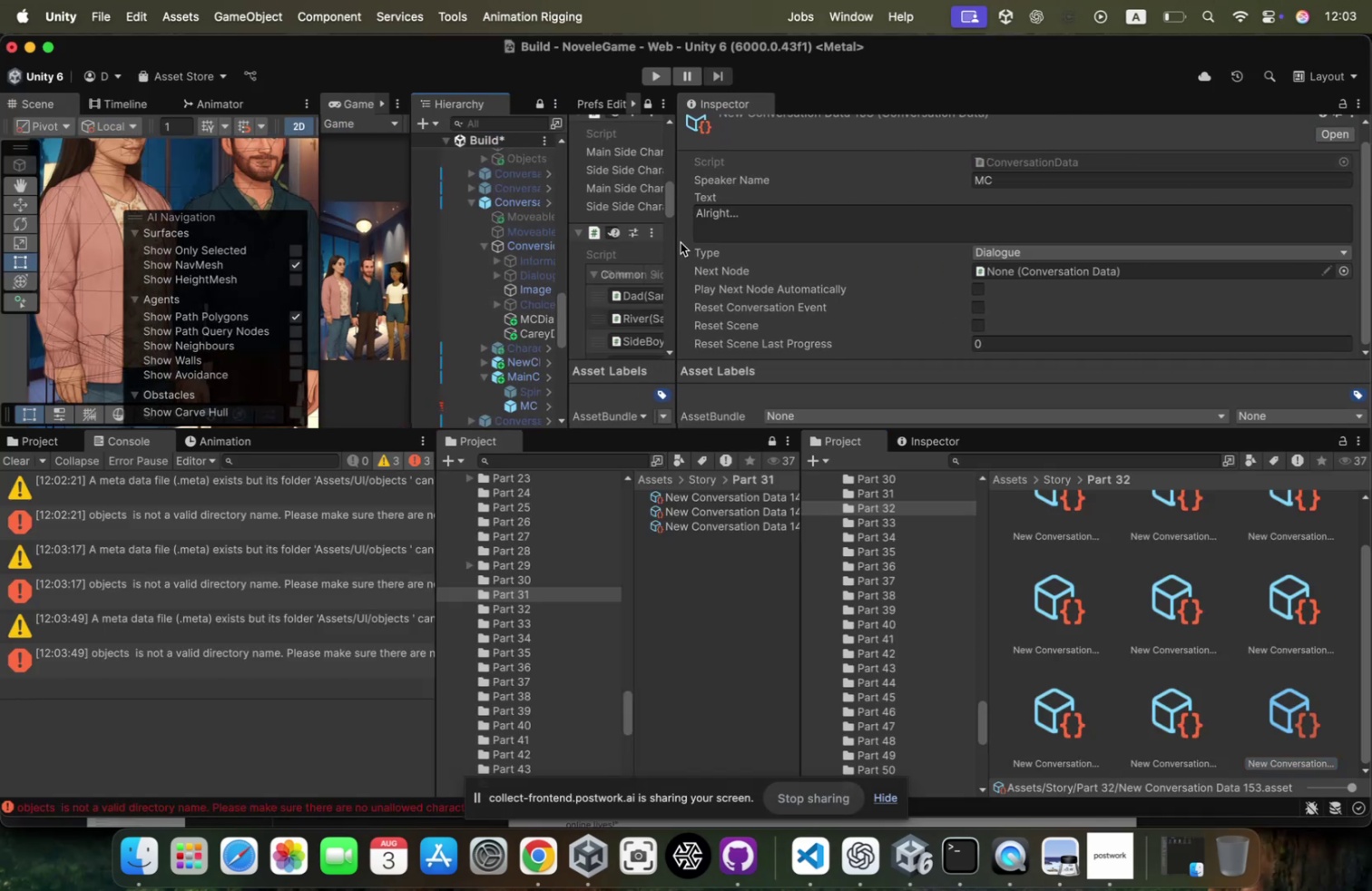 
left_click_drag(start_coordinate=[680, 242], to_coordinate=[1004, 295])
 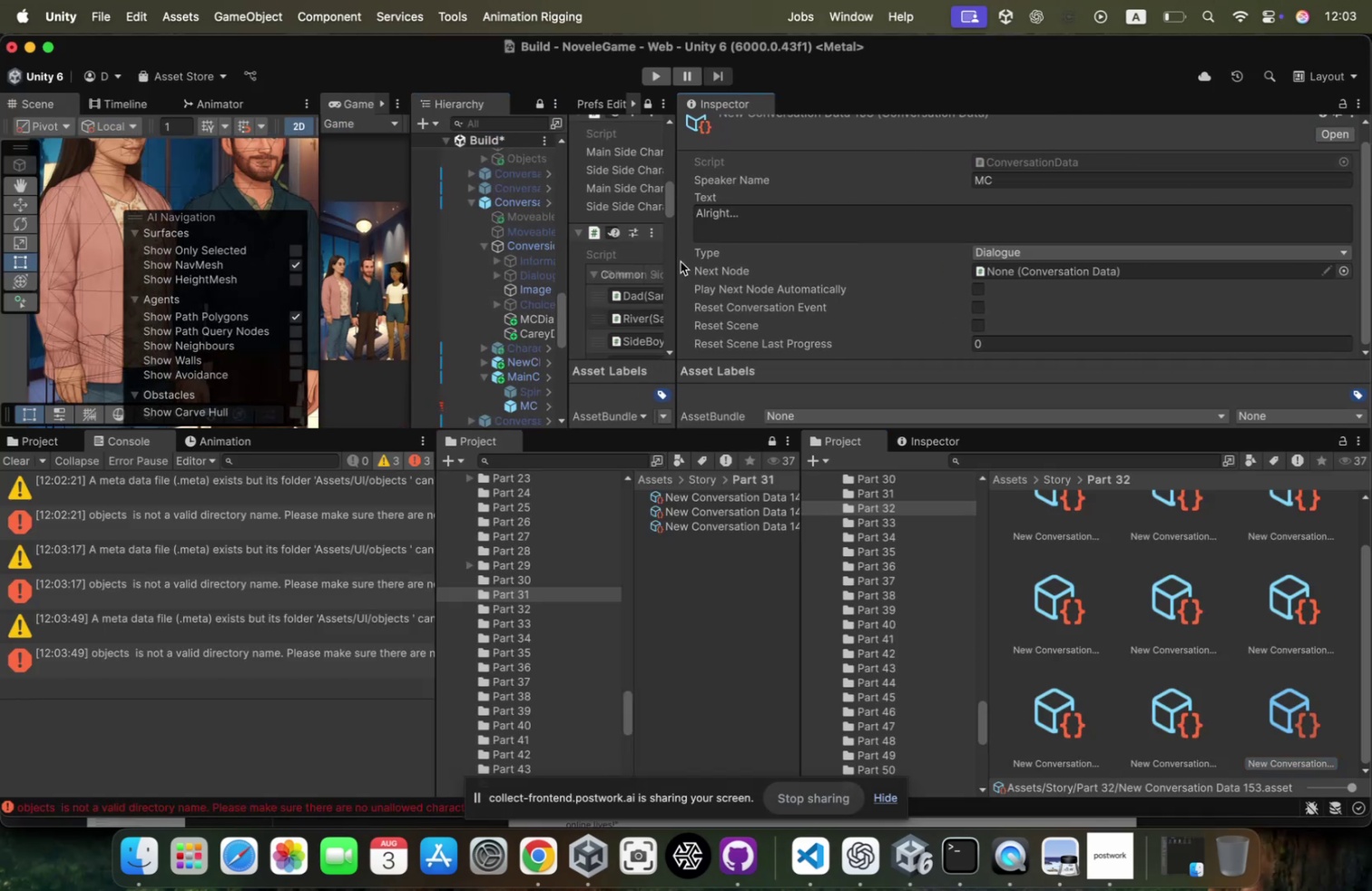 
left_click_drag(start_coordinate=[678, 258], to_coordinate=[1045, 284])
 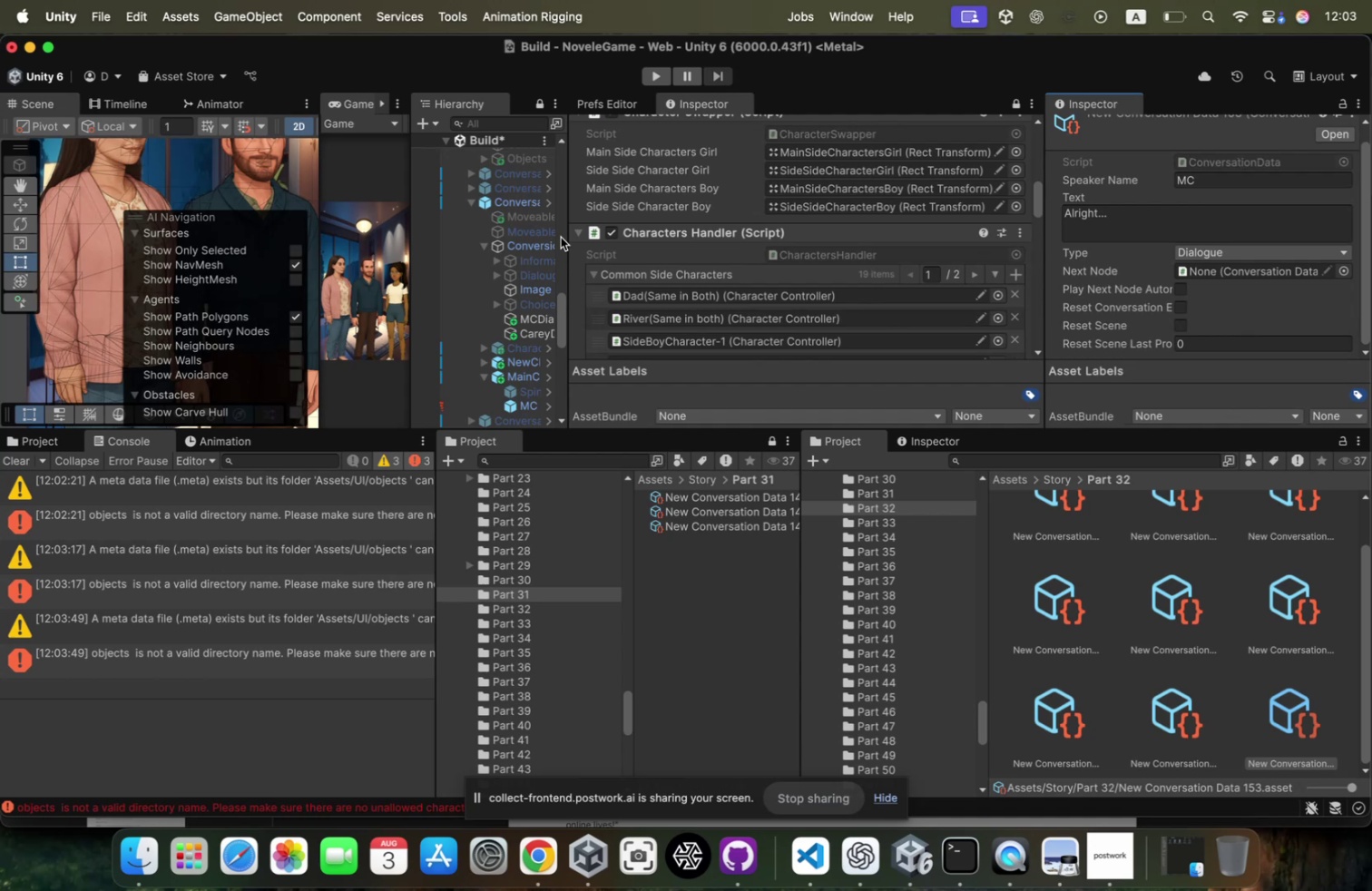 
left_click_drag(start_coordinate=[565, 237], to_coordinate=[789, 241])
 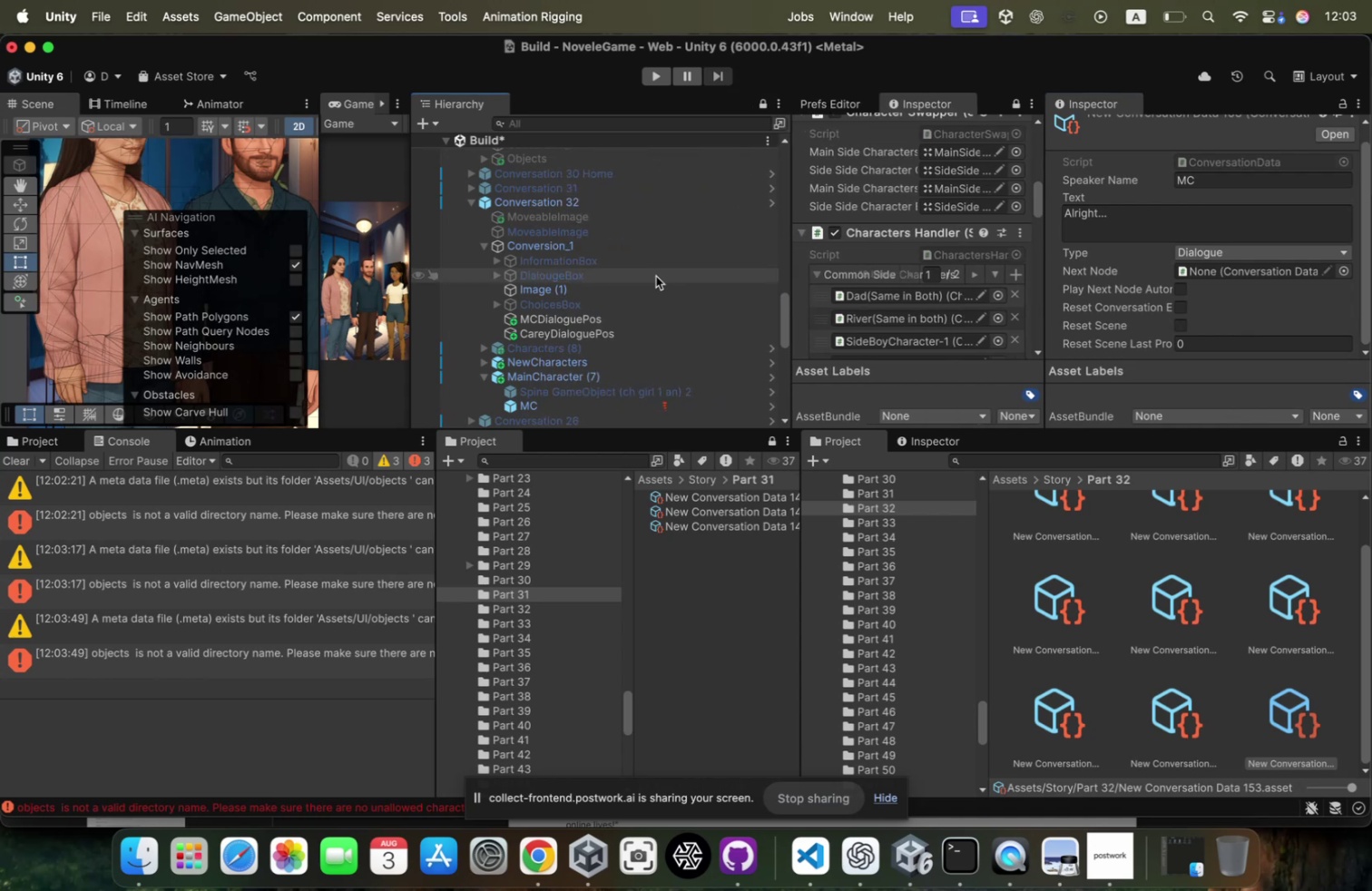 
scroll: coordinate [656, 276], scroll_direction: down, amount: 18.0
 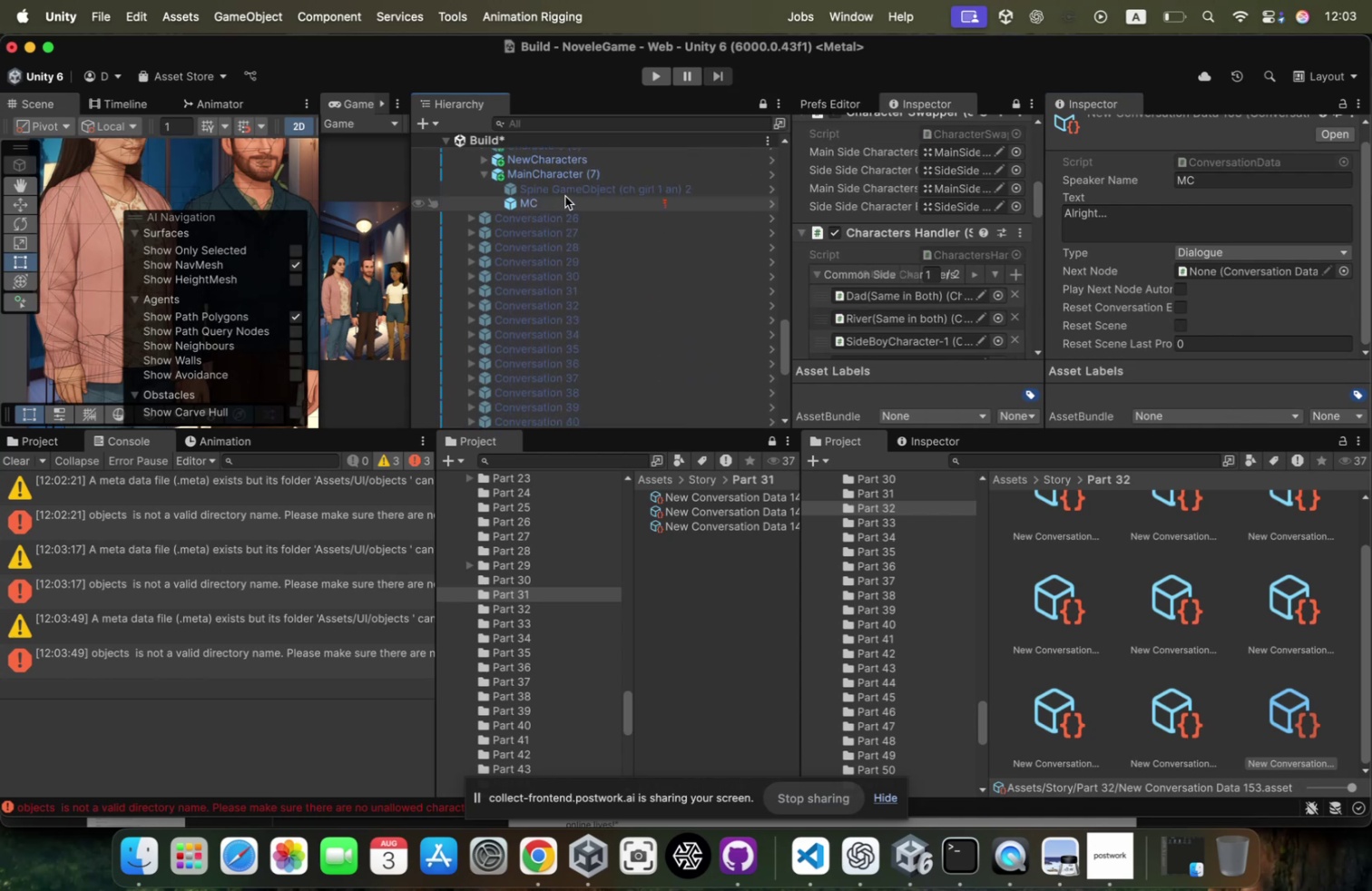 
scroll: coordinate [565, 196], scroll_direction: up, amount: 5.0
 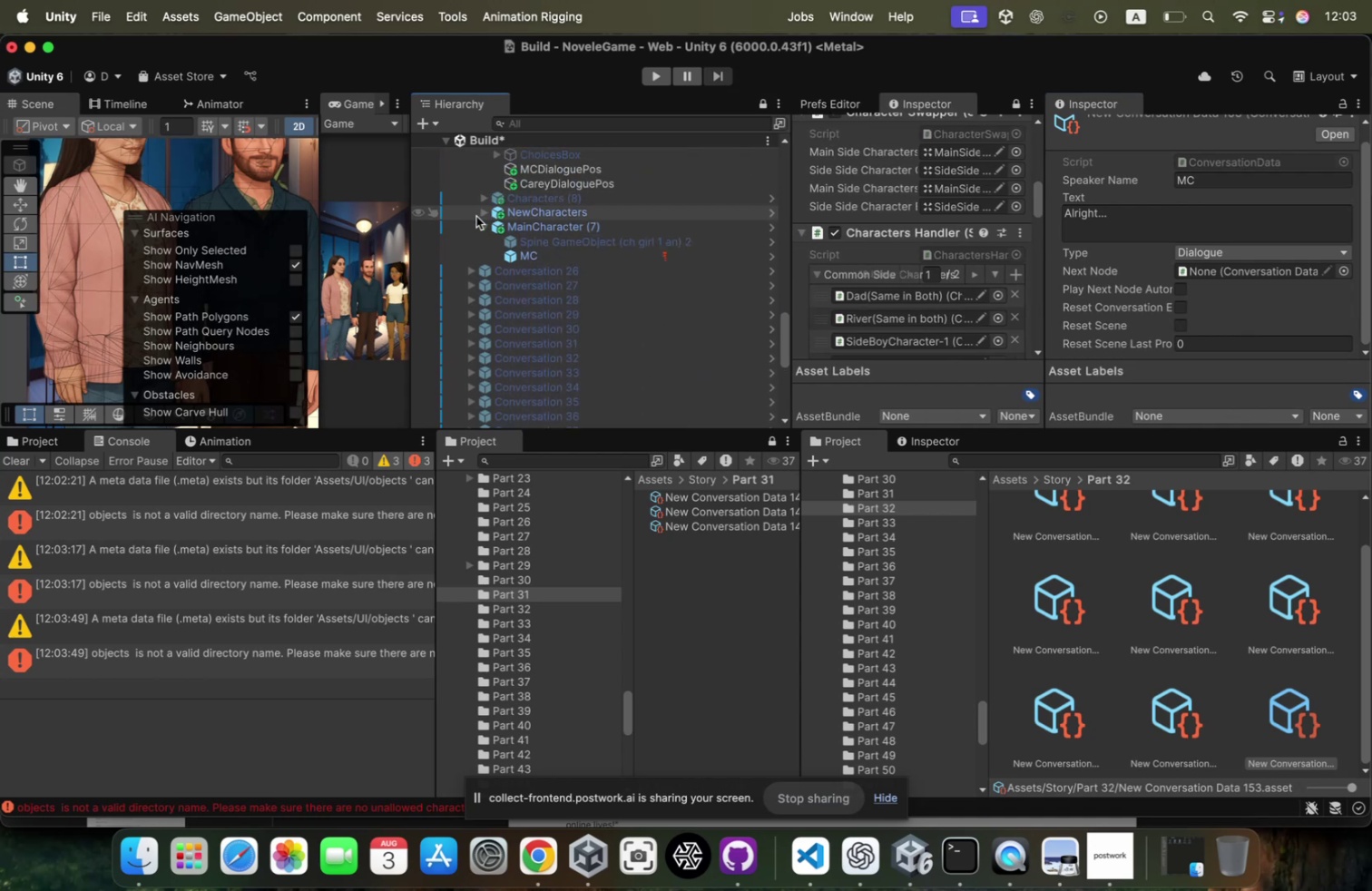 
left_click([476, 216])
 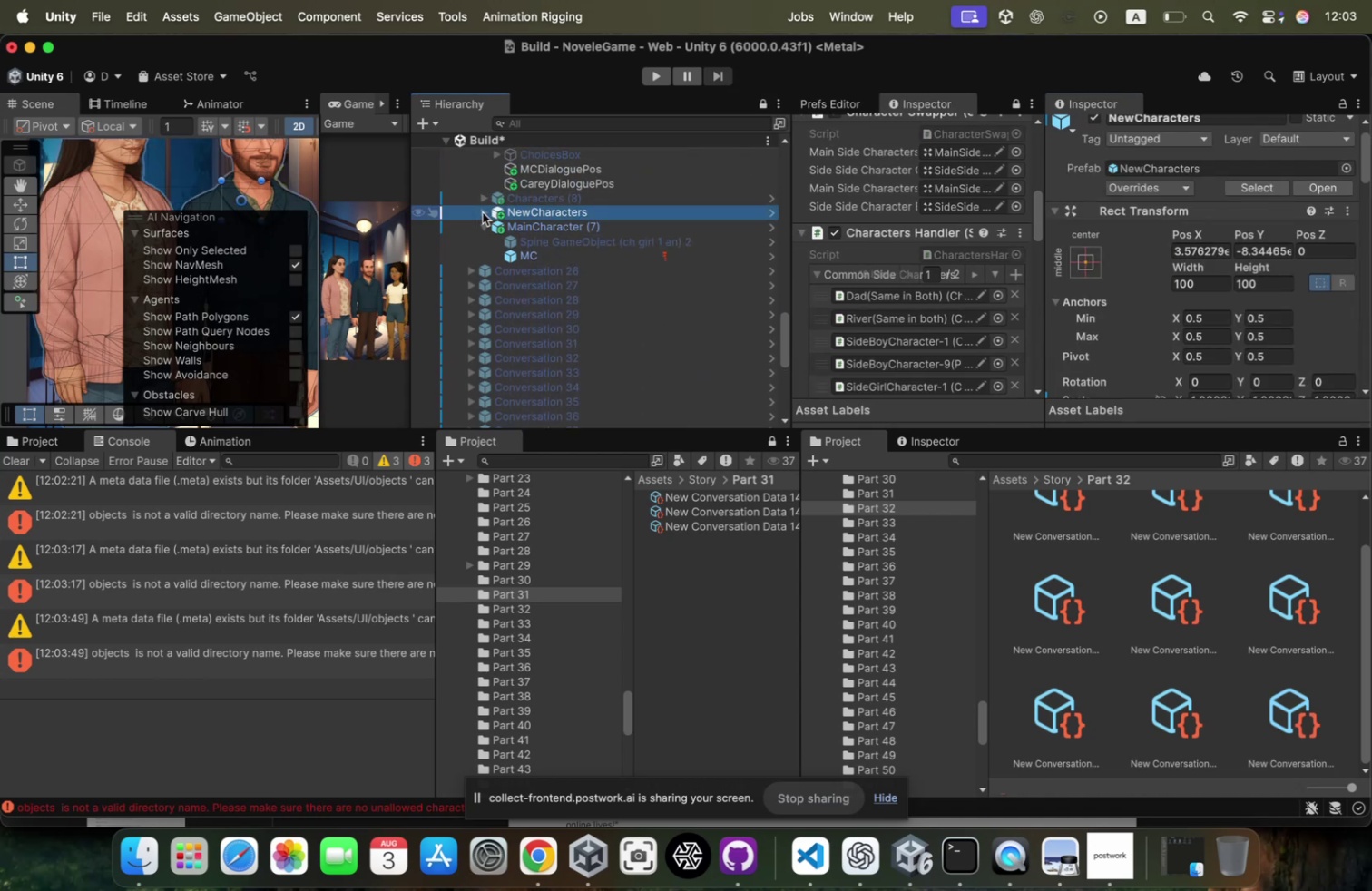 
left_click([483, 212])
 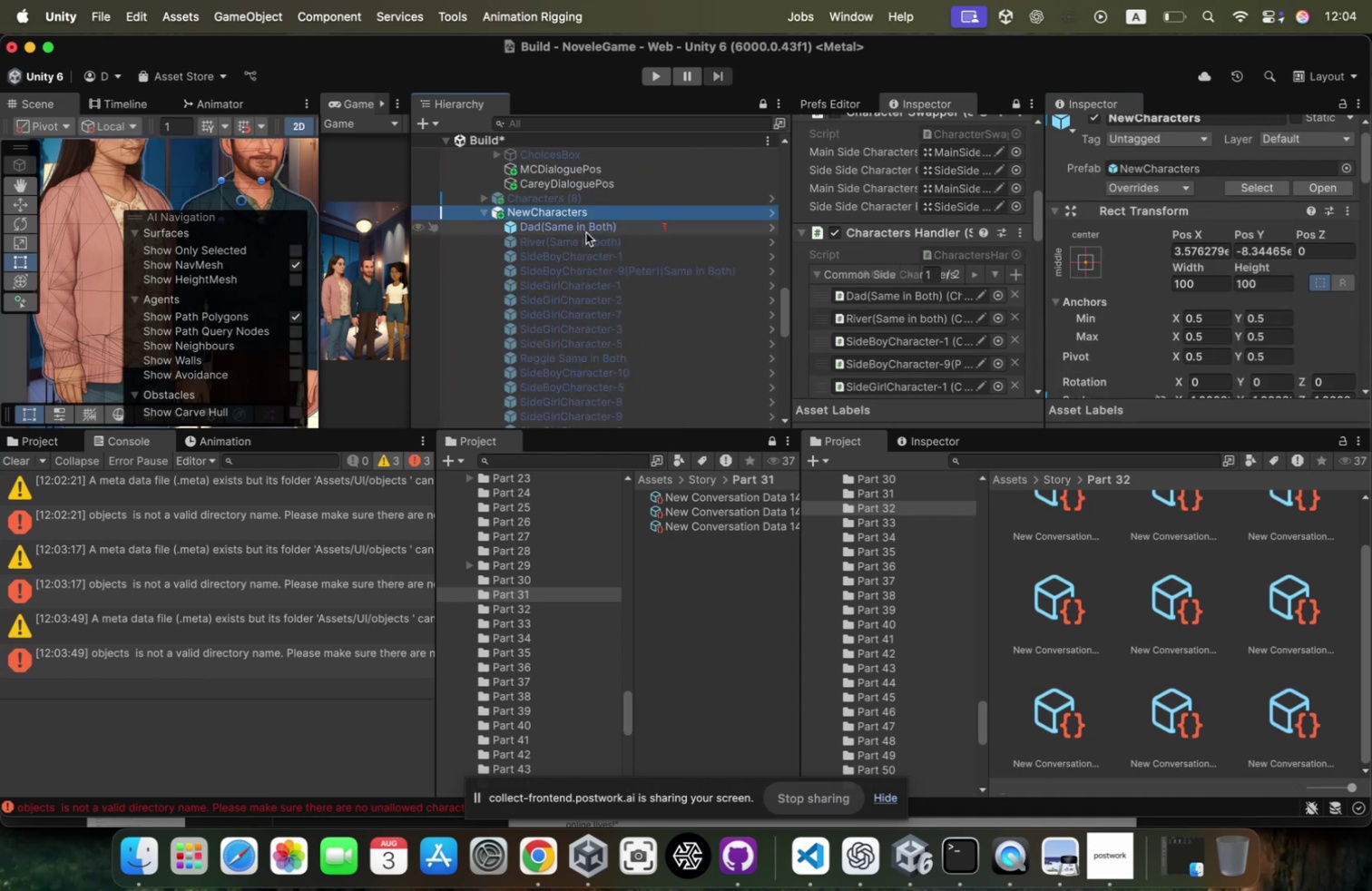 
left_click([591, 228])
 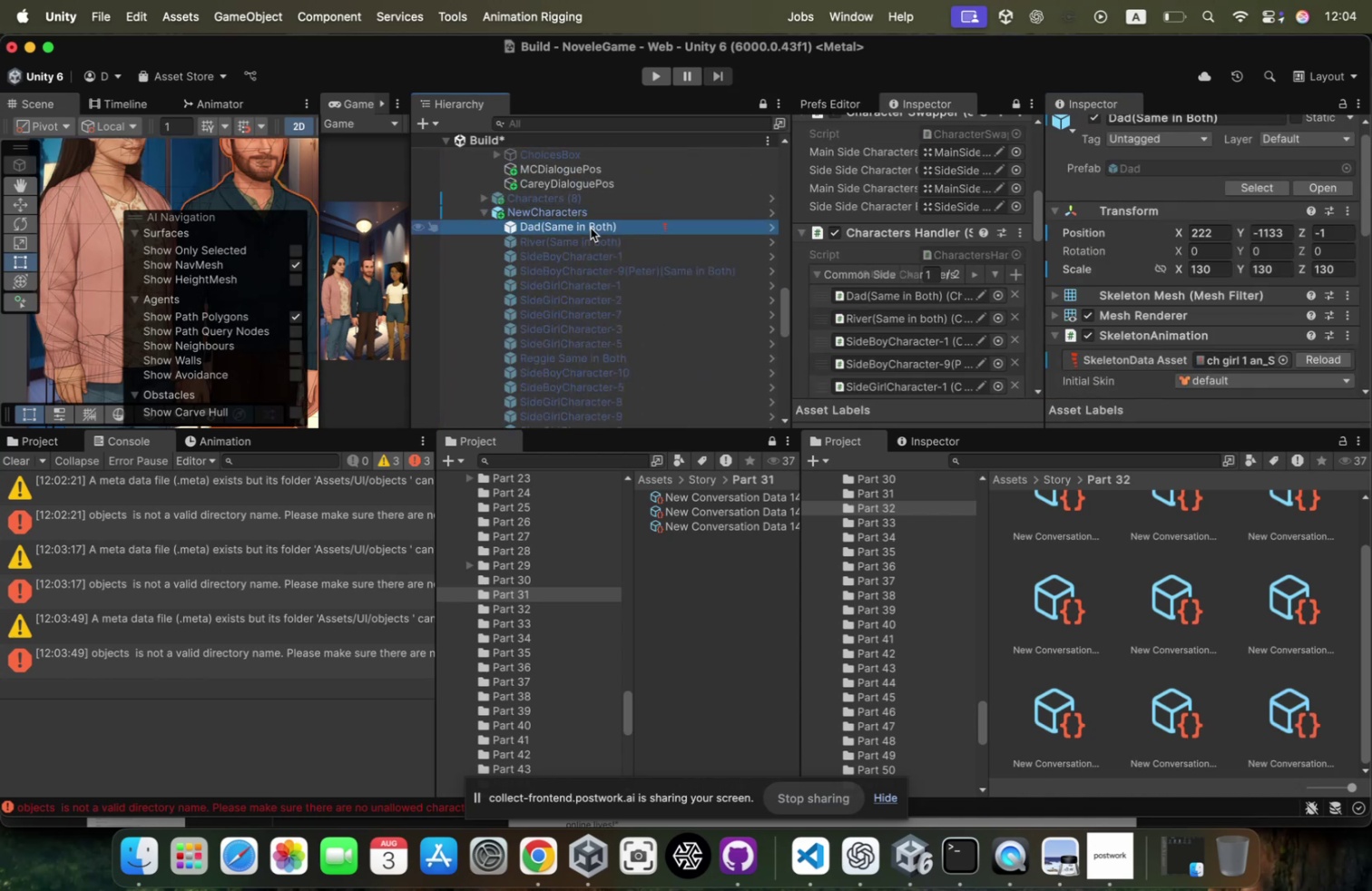 
scroll: coordinate [591, 228], scroll_direction: down, amount: 16.0
 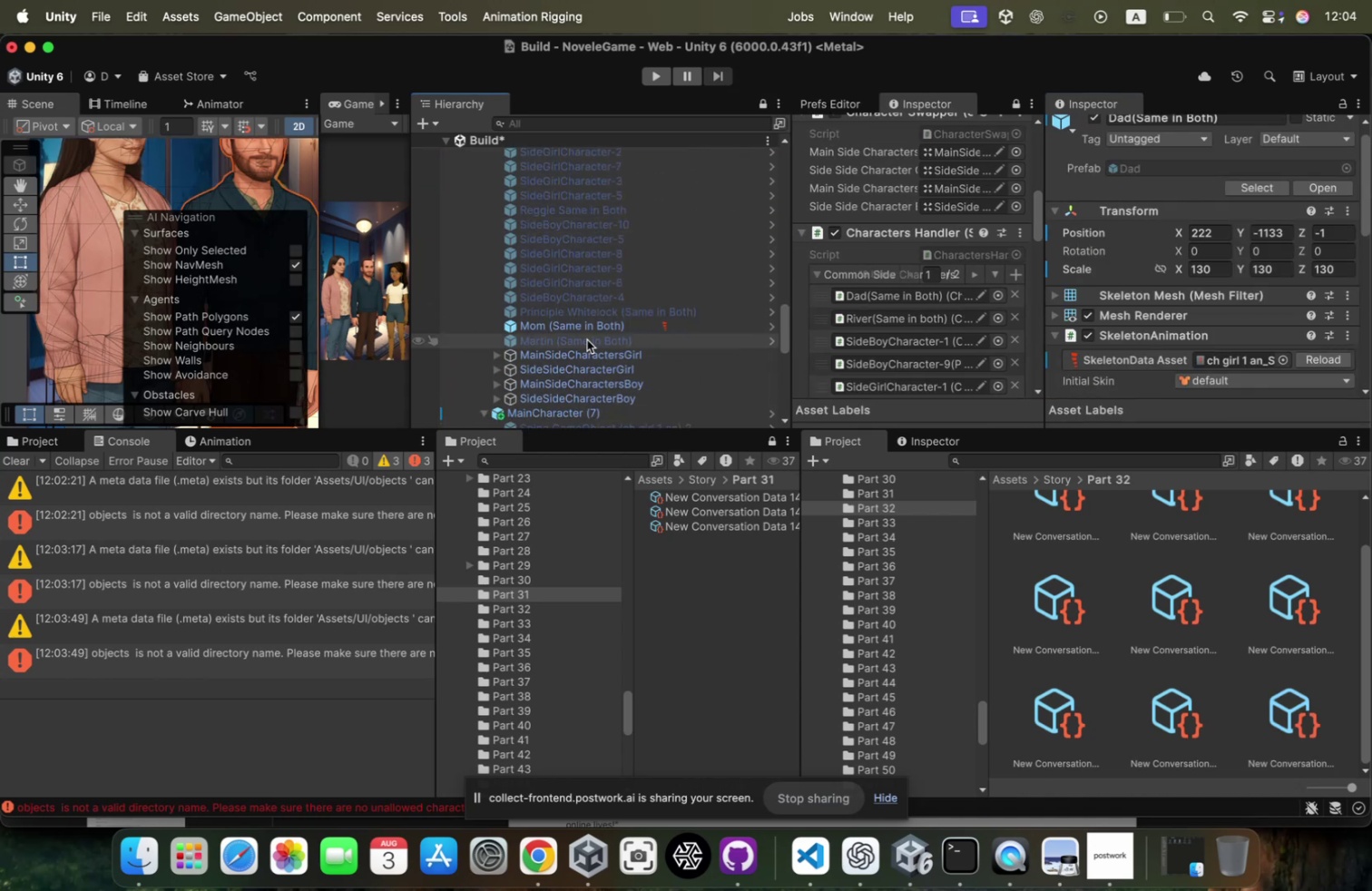 
left_click([606, 315])
 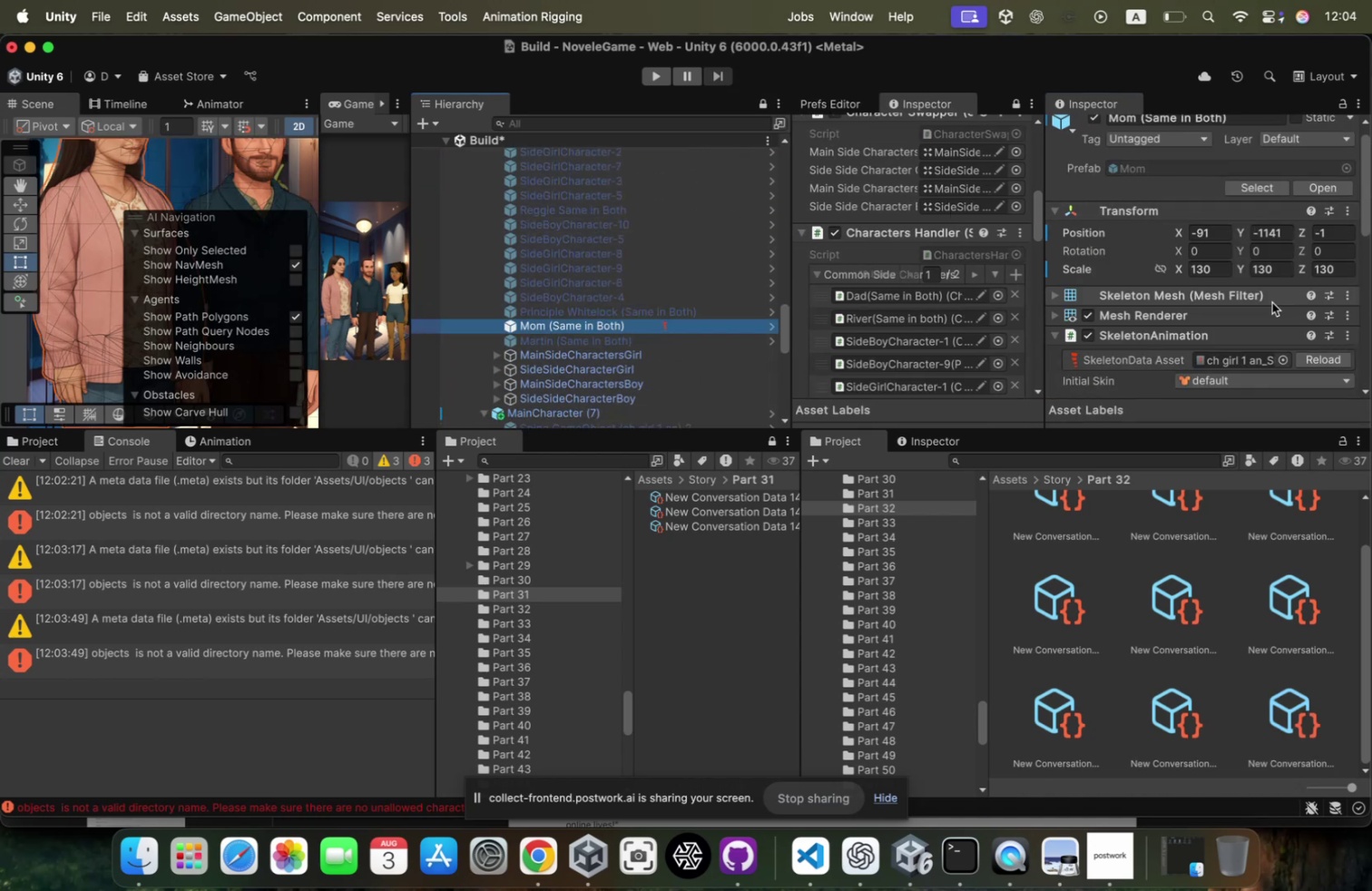 
scroll: coordinate [1266, 308], scroll_direction: down, amount: 12.0
 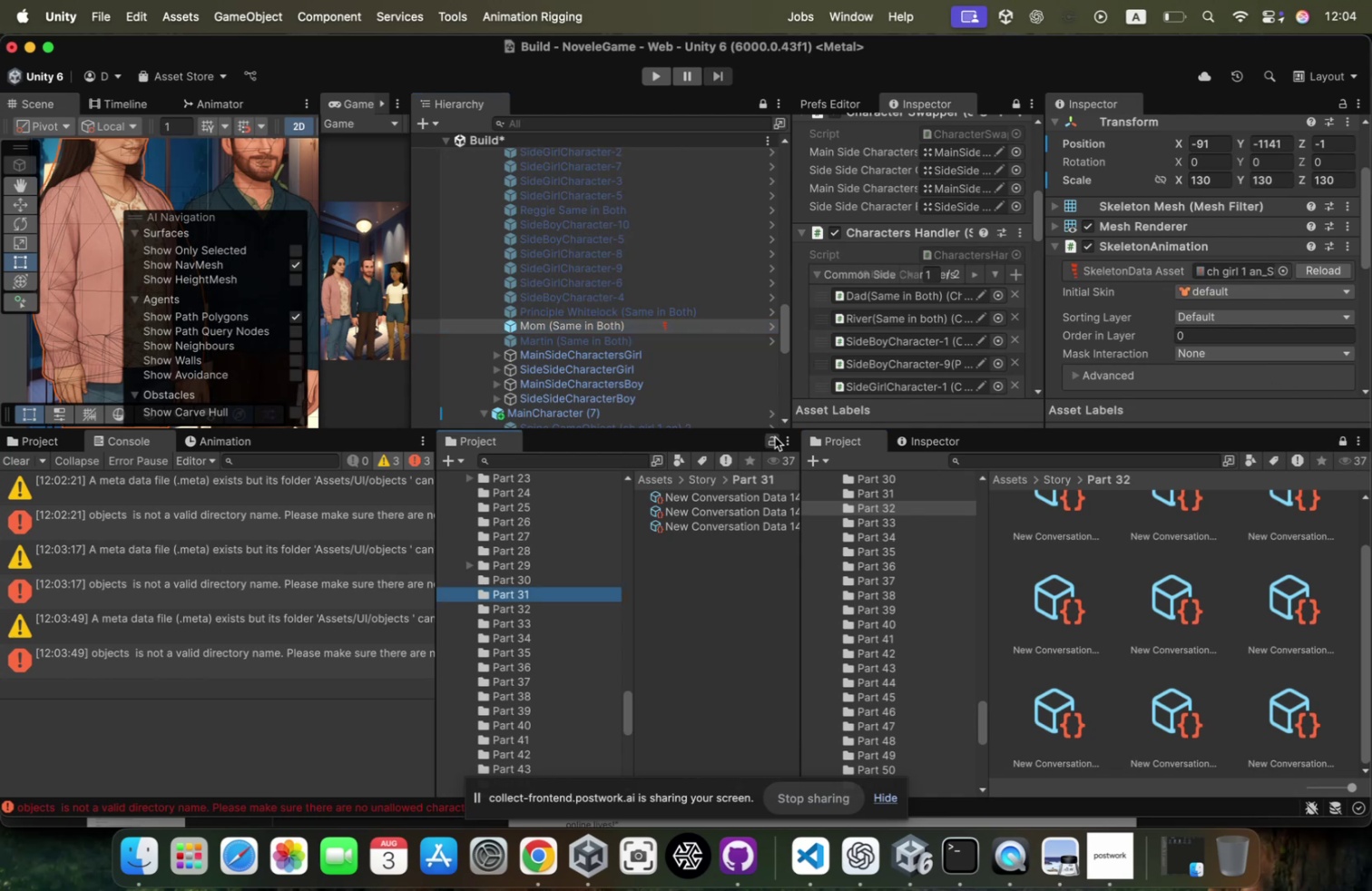 
wait(5.81)
 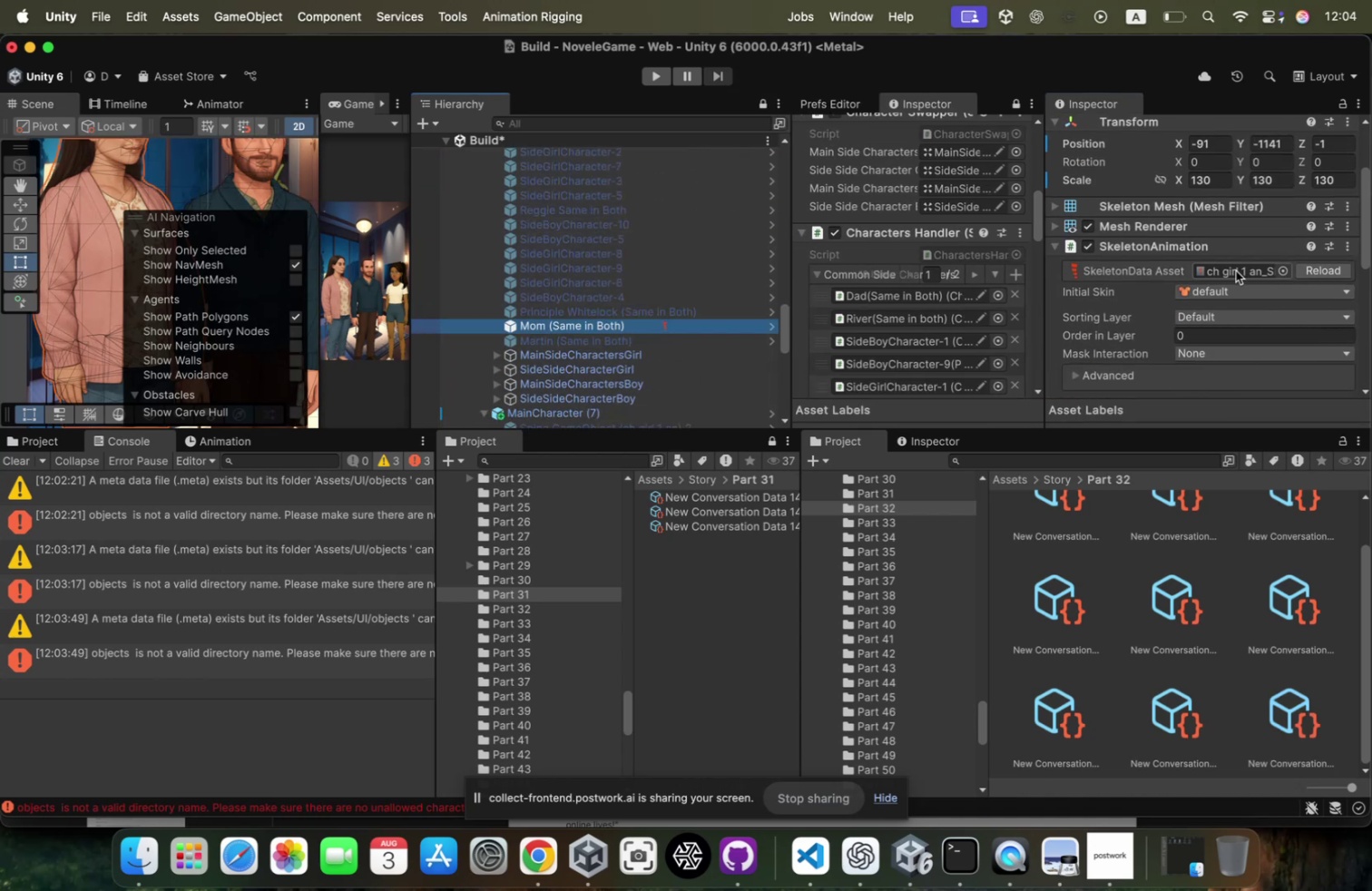 
left_click_drag(start_coordinate=[1323, 785], to_coordinate=[1178, 778])
 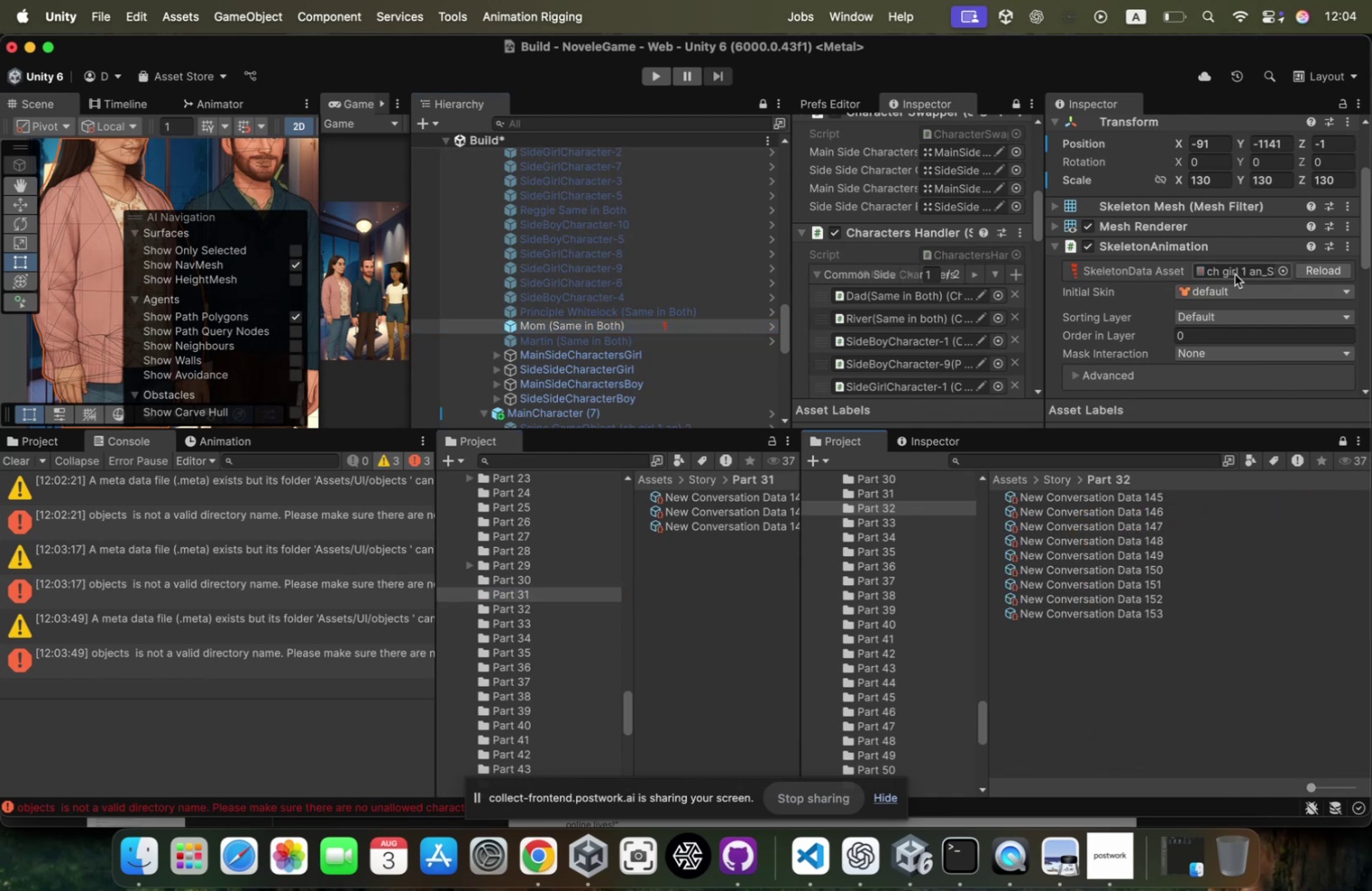 
left_click([1236, 272])
 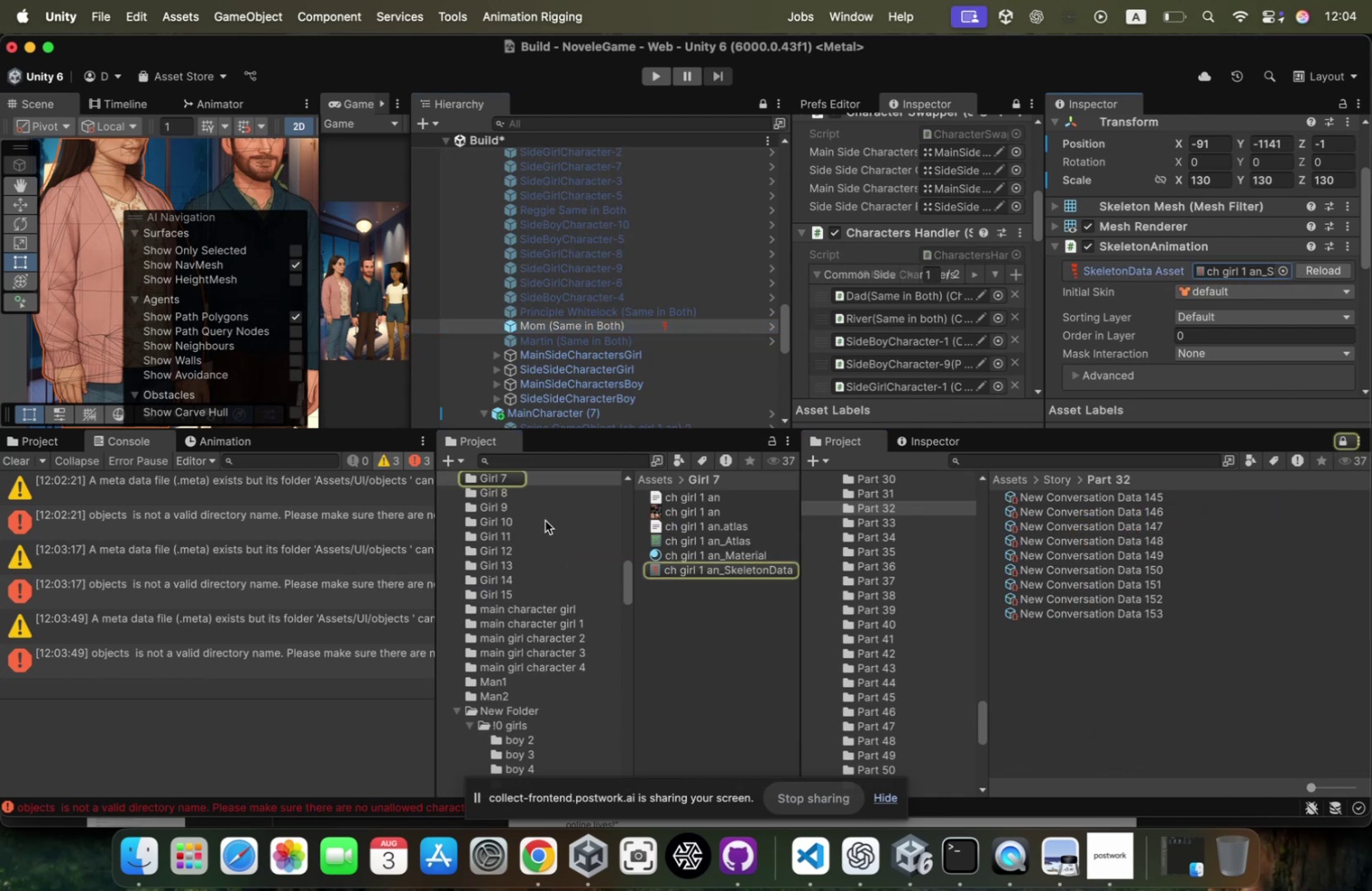 
scroll: coordinate [534, 542], scroll_direction: down, amount: 19.0
 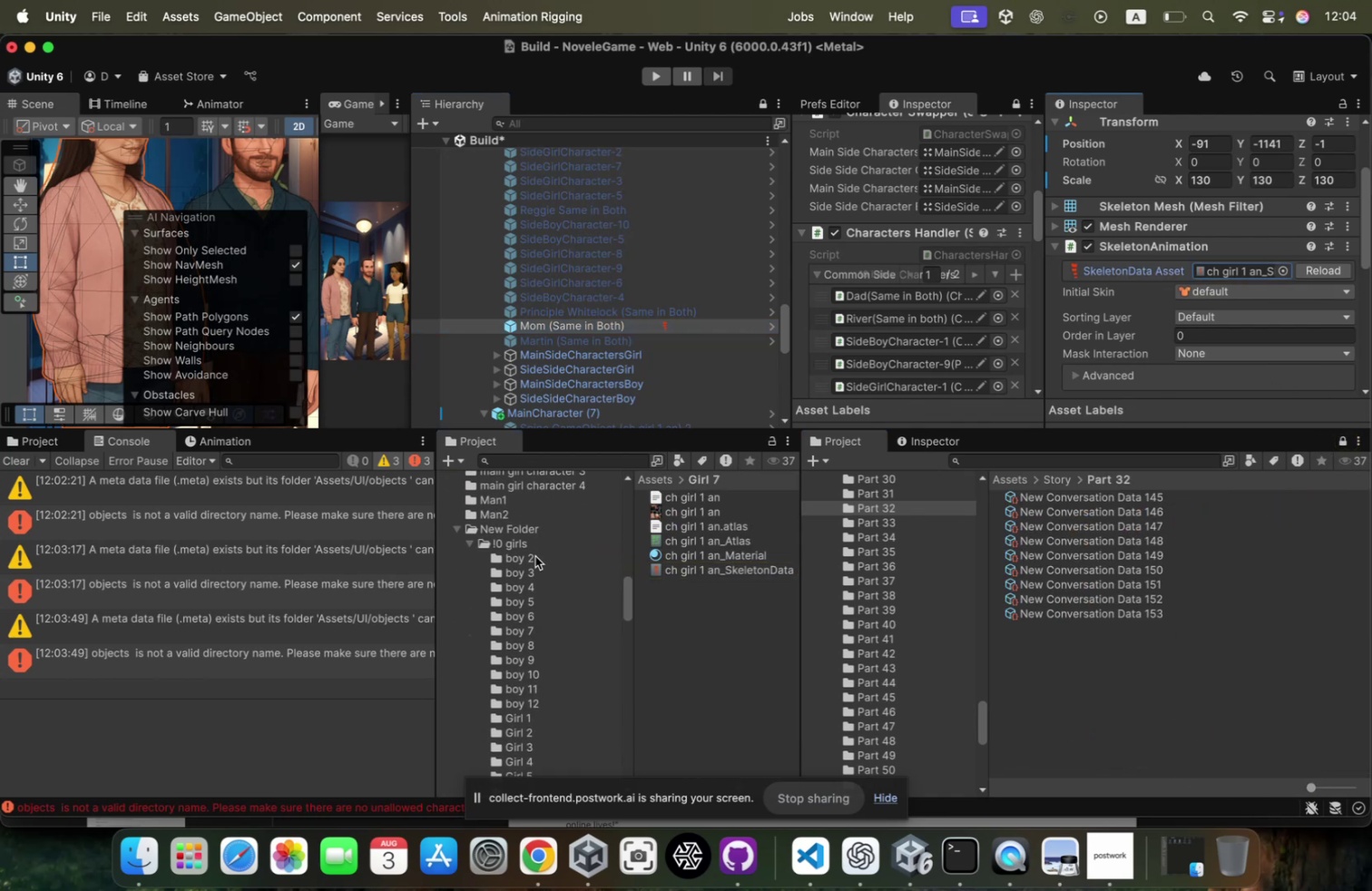 
scroll: coordinate [535, 555], scroll_direction: up, amount: 15.0
 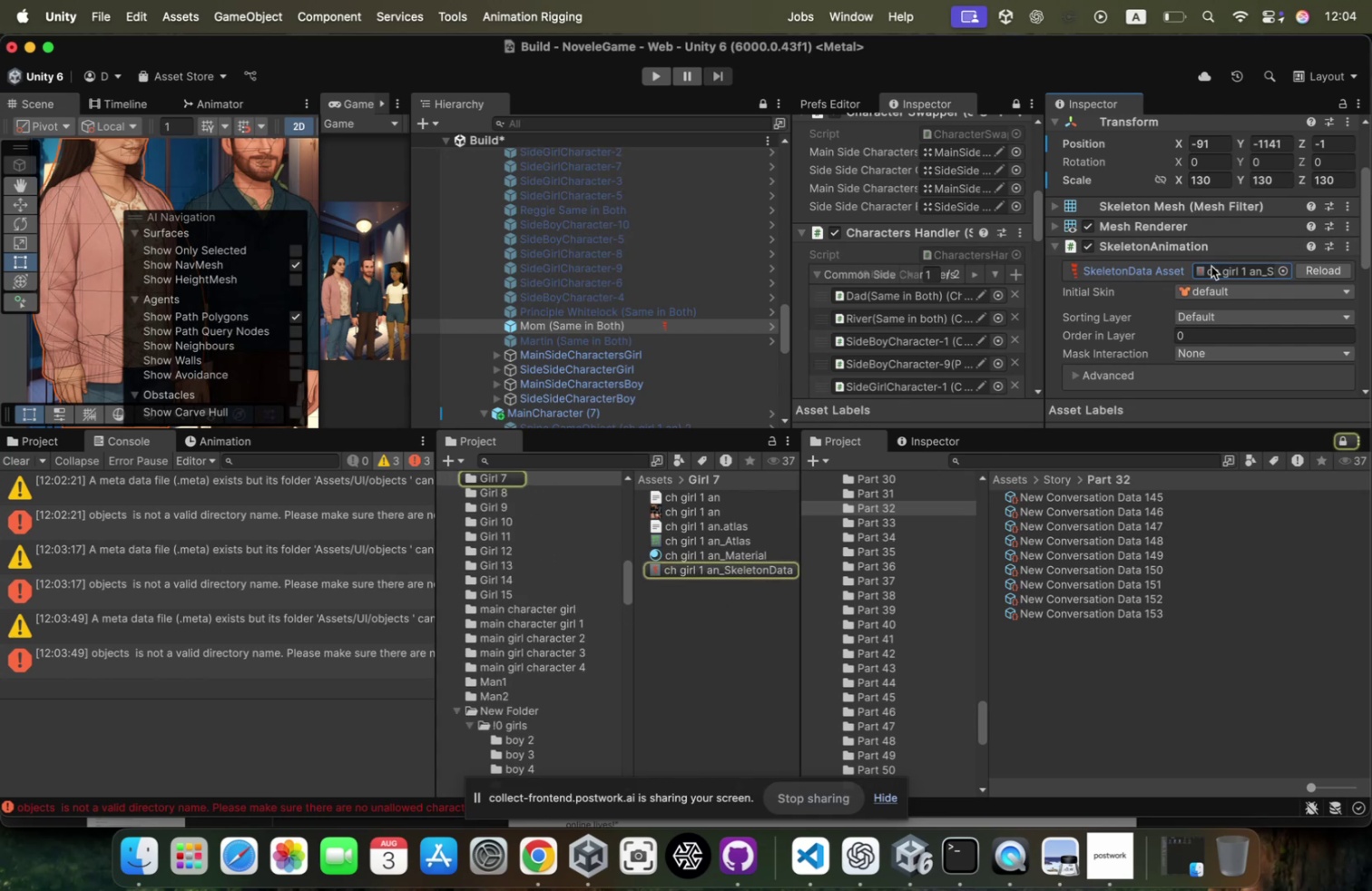 
scroll: coordinate [475, 621], scroll_direction: down, amount: 25.0
 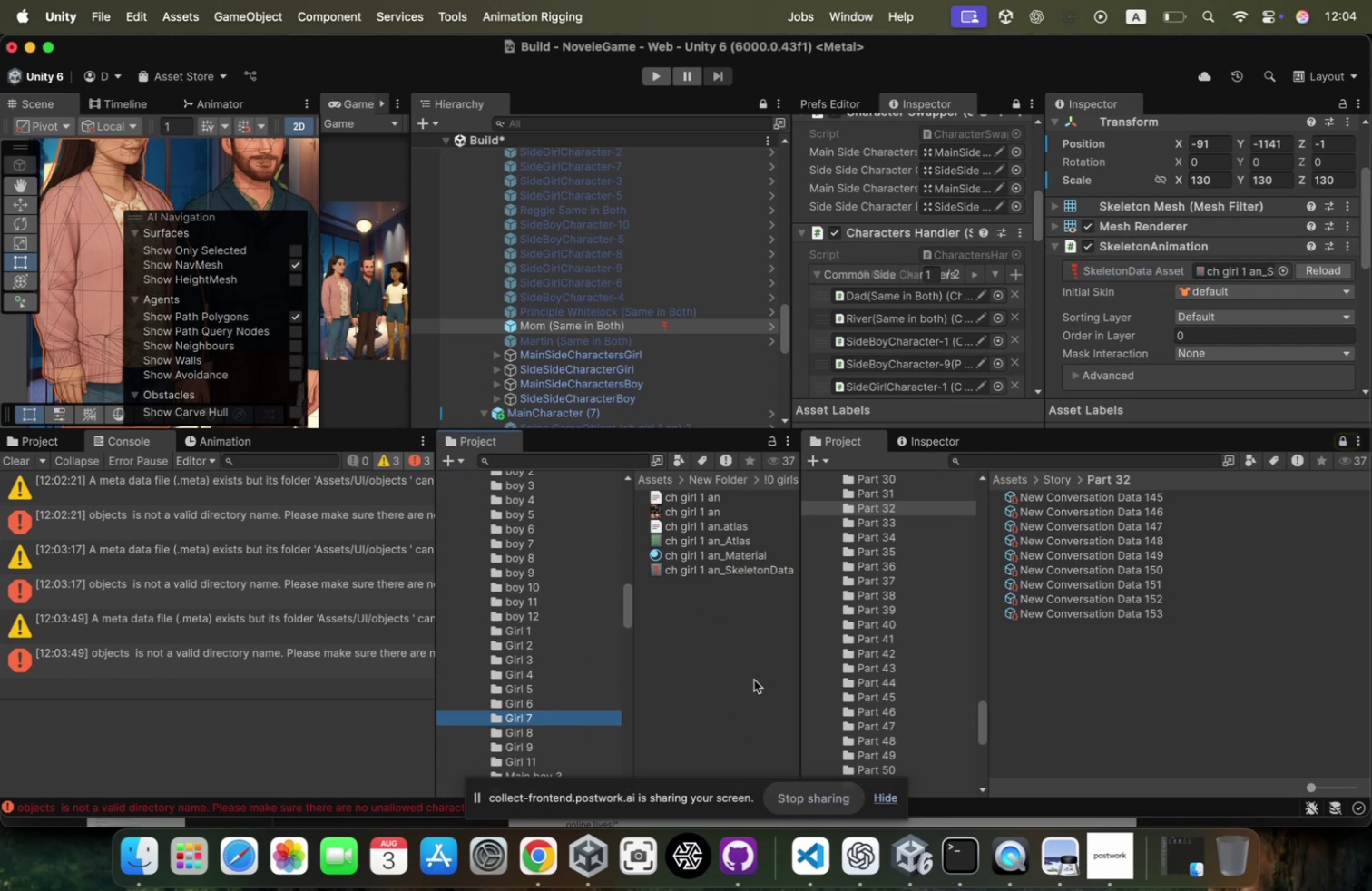 
left_click_drag(start_coordinate=[706, 797], to_coordinate=[726, 801])
 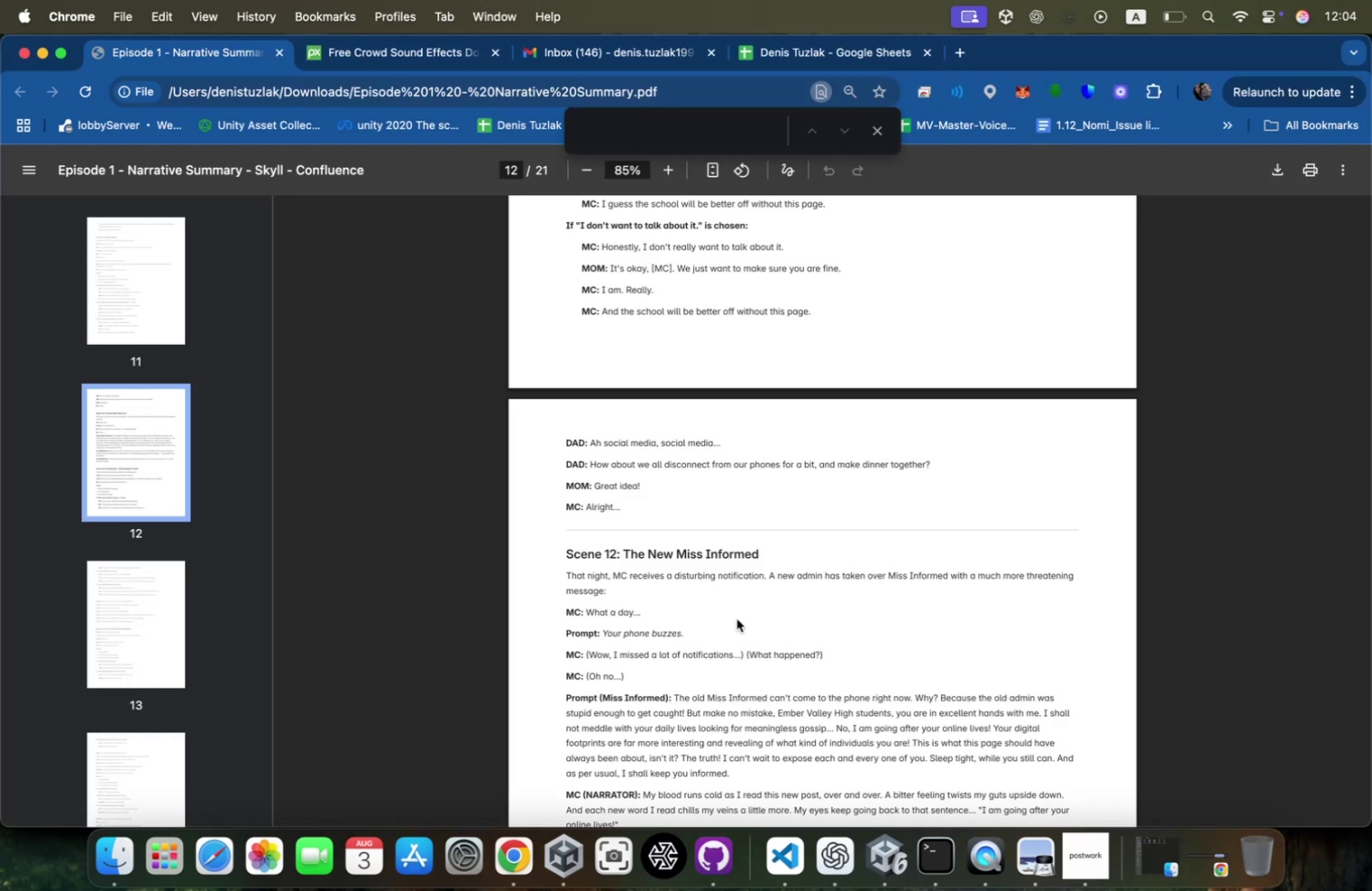 
key(Meta+CommandLeft)
 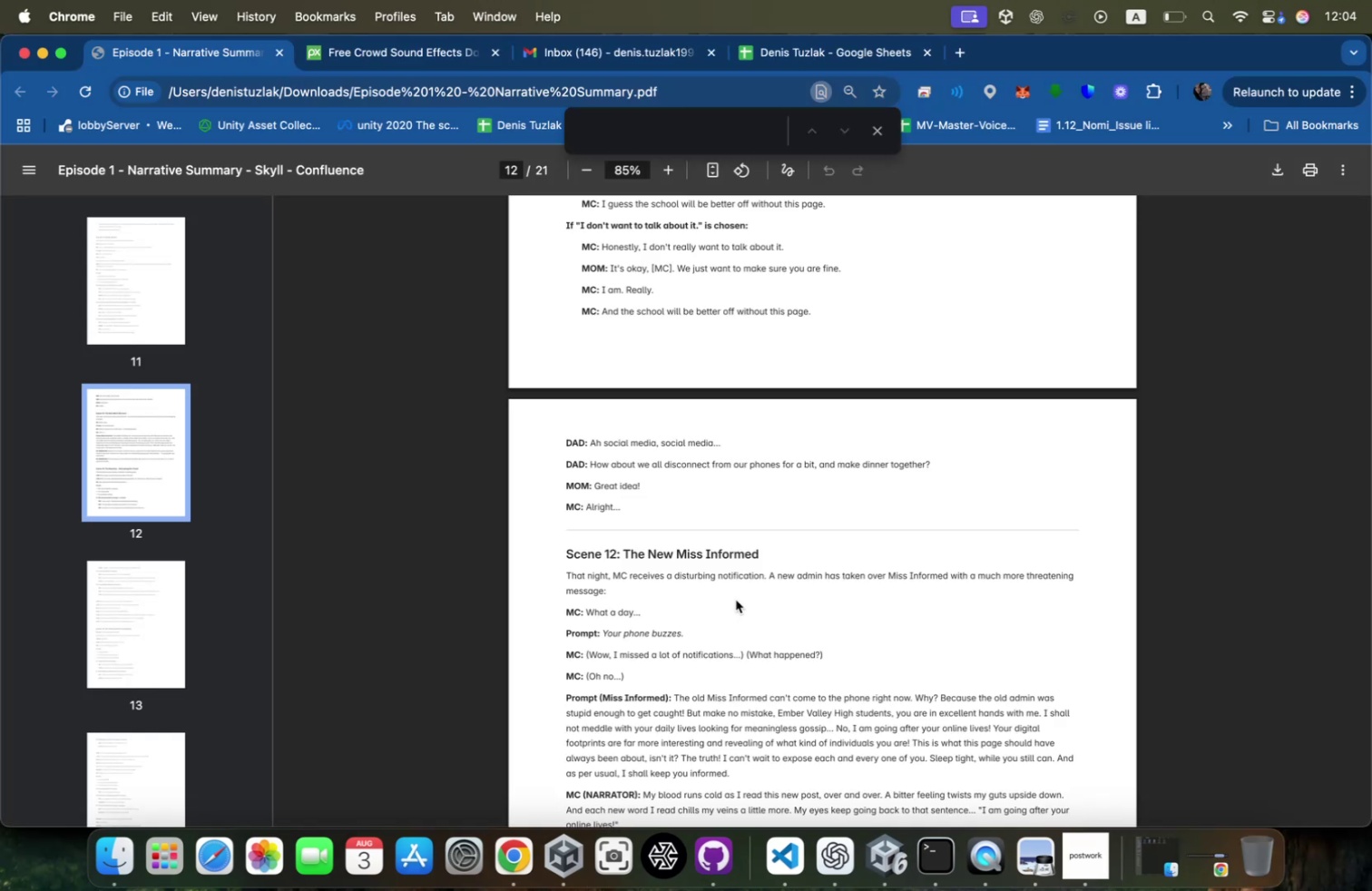 
hold_key(key=Tab, duration=0.32)
 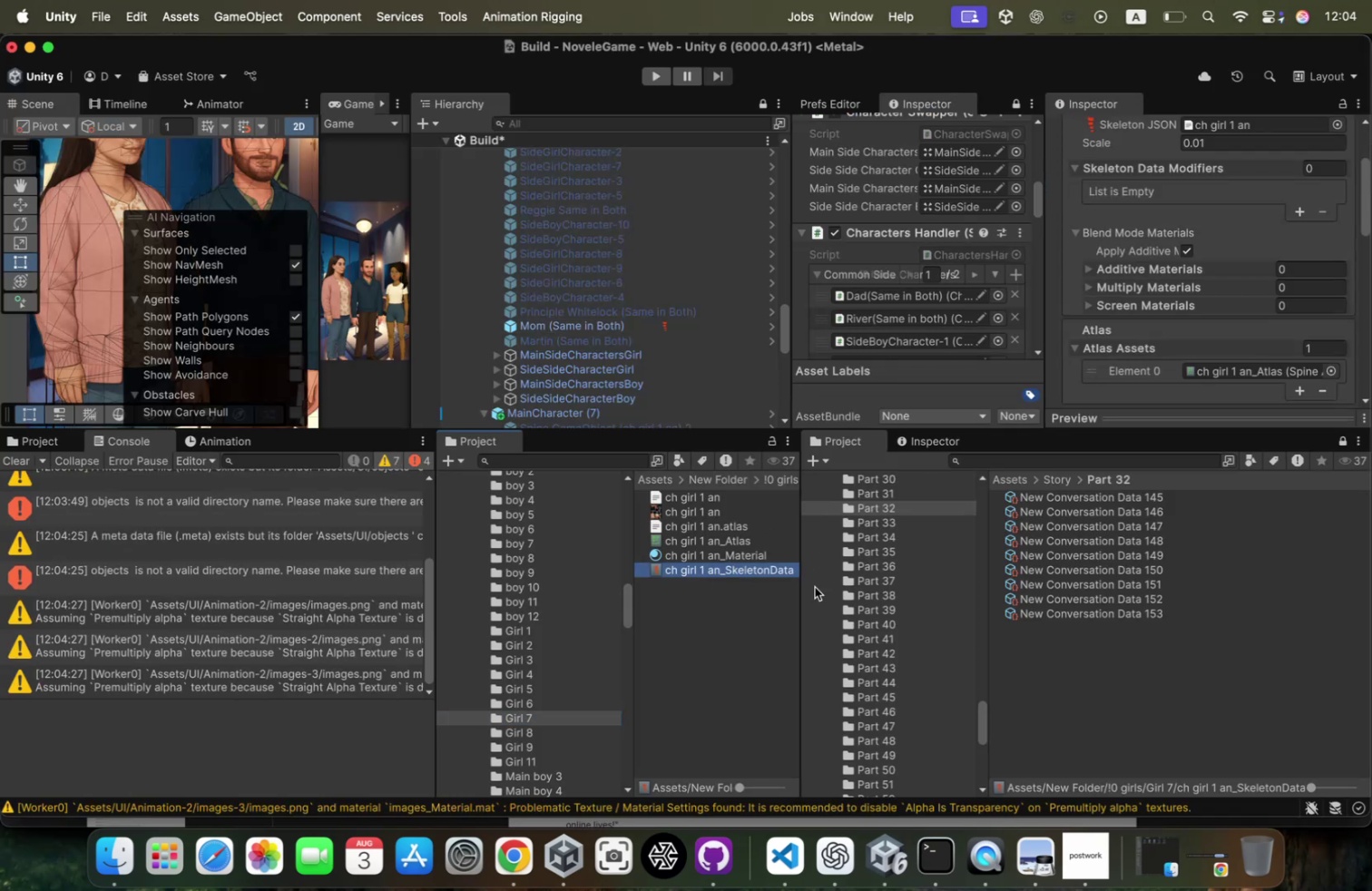 
left_click([737, 797])
 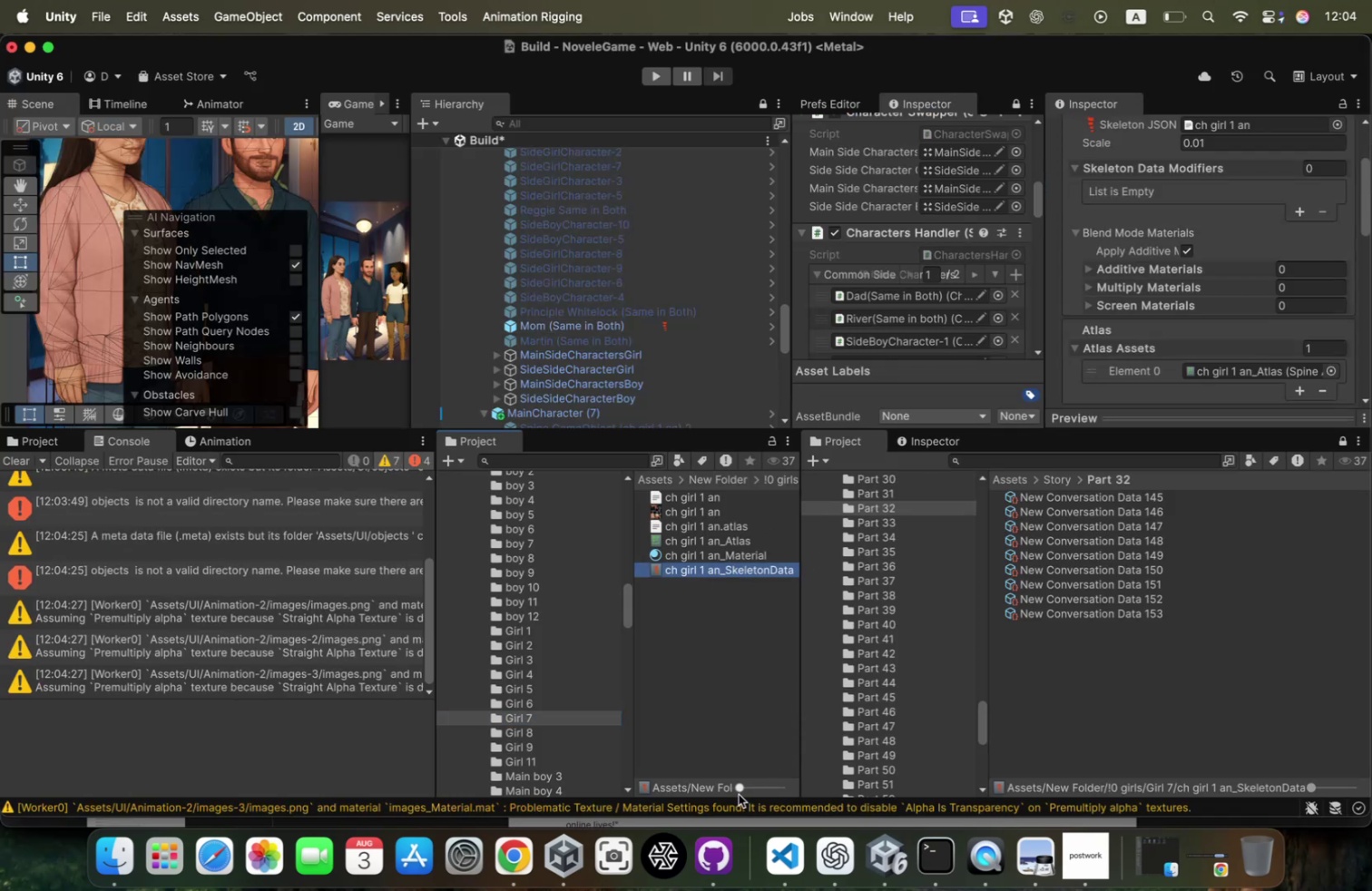 
left_click_drag(start_coordinate=[745, 789], to_coordinate=[839, 786])
 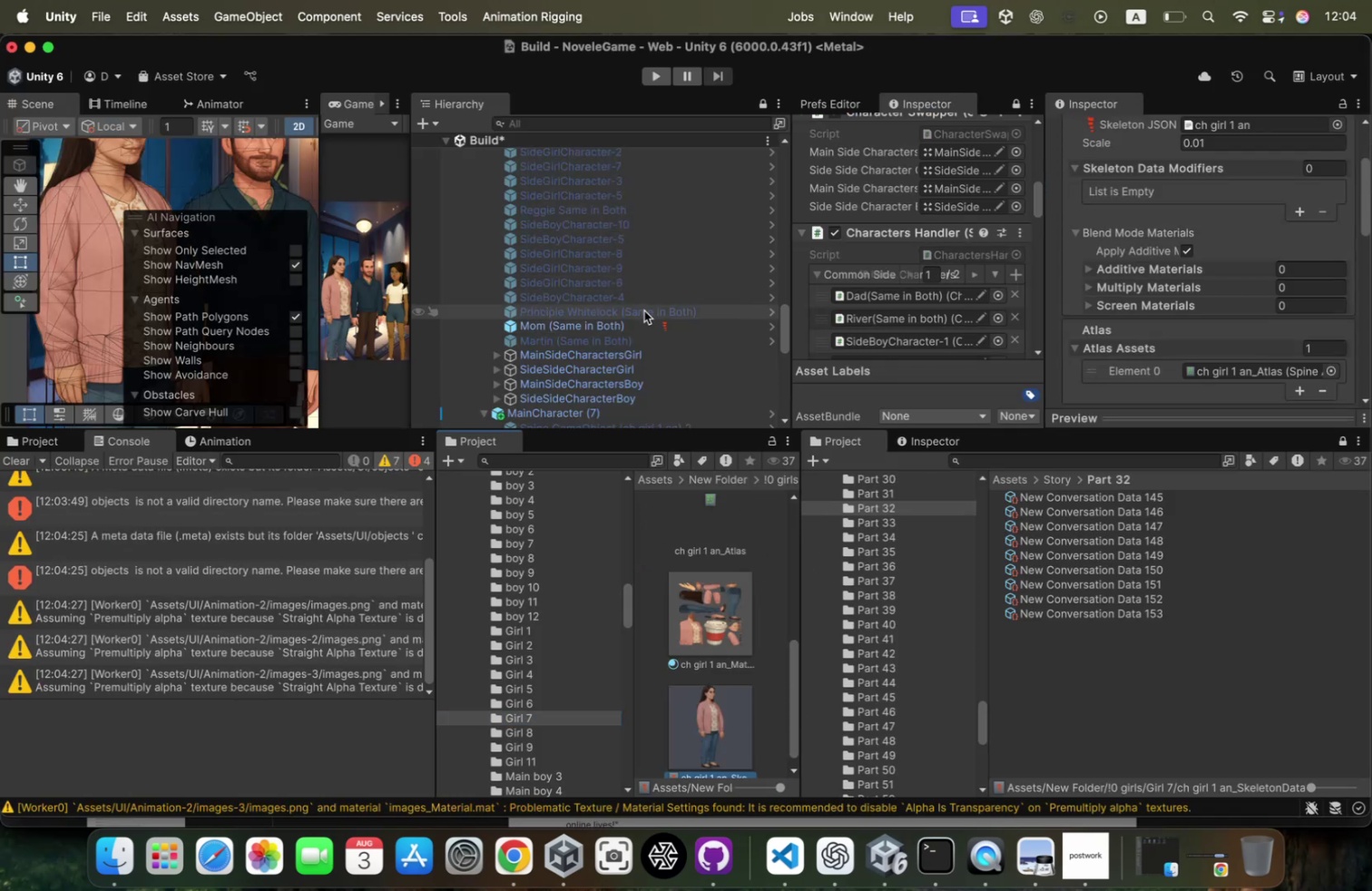 
left_click([636, 325])
 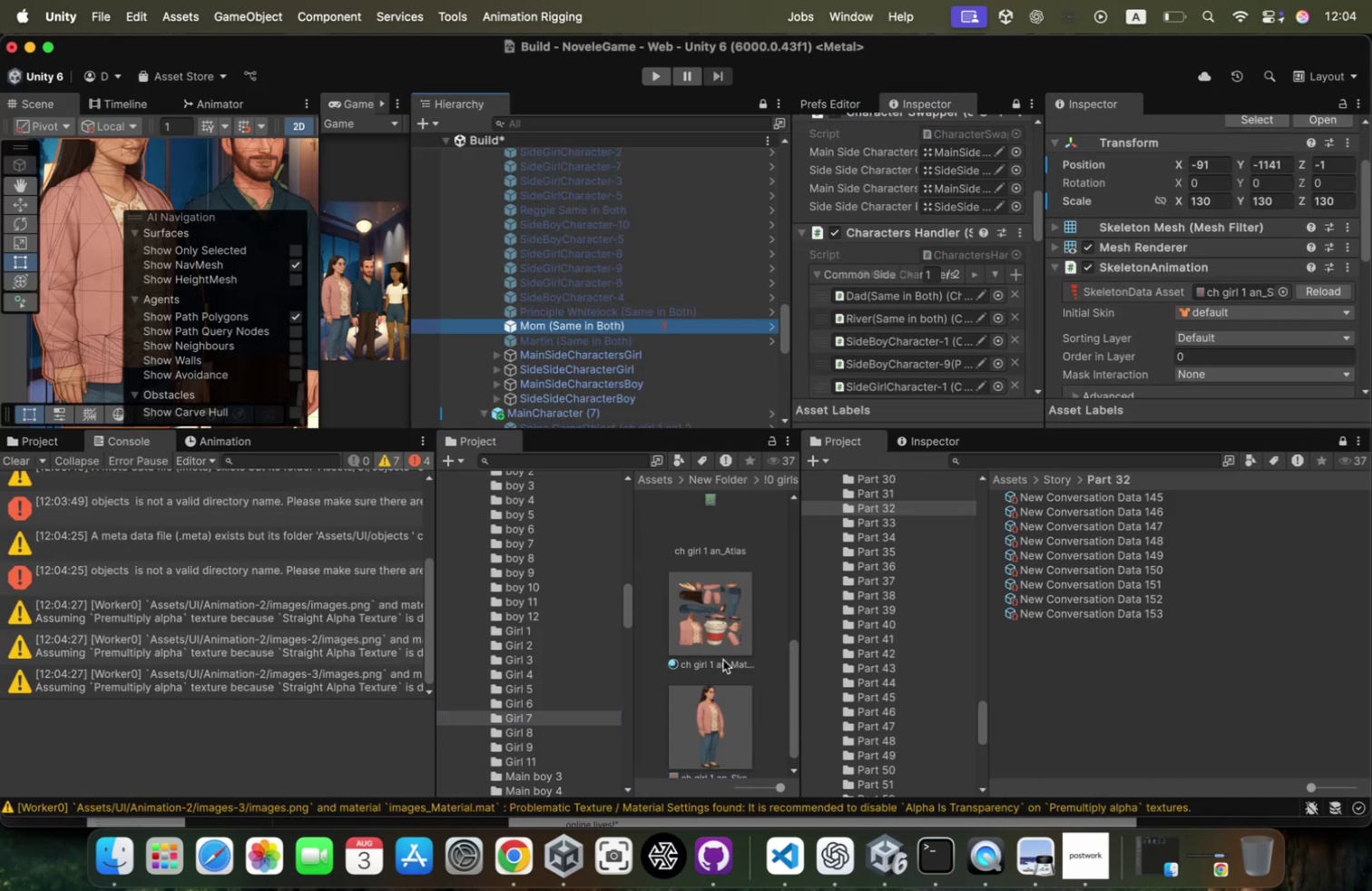 
scroll: coordinate [929, 248], scroll_direction: down, amount: 18.0
 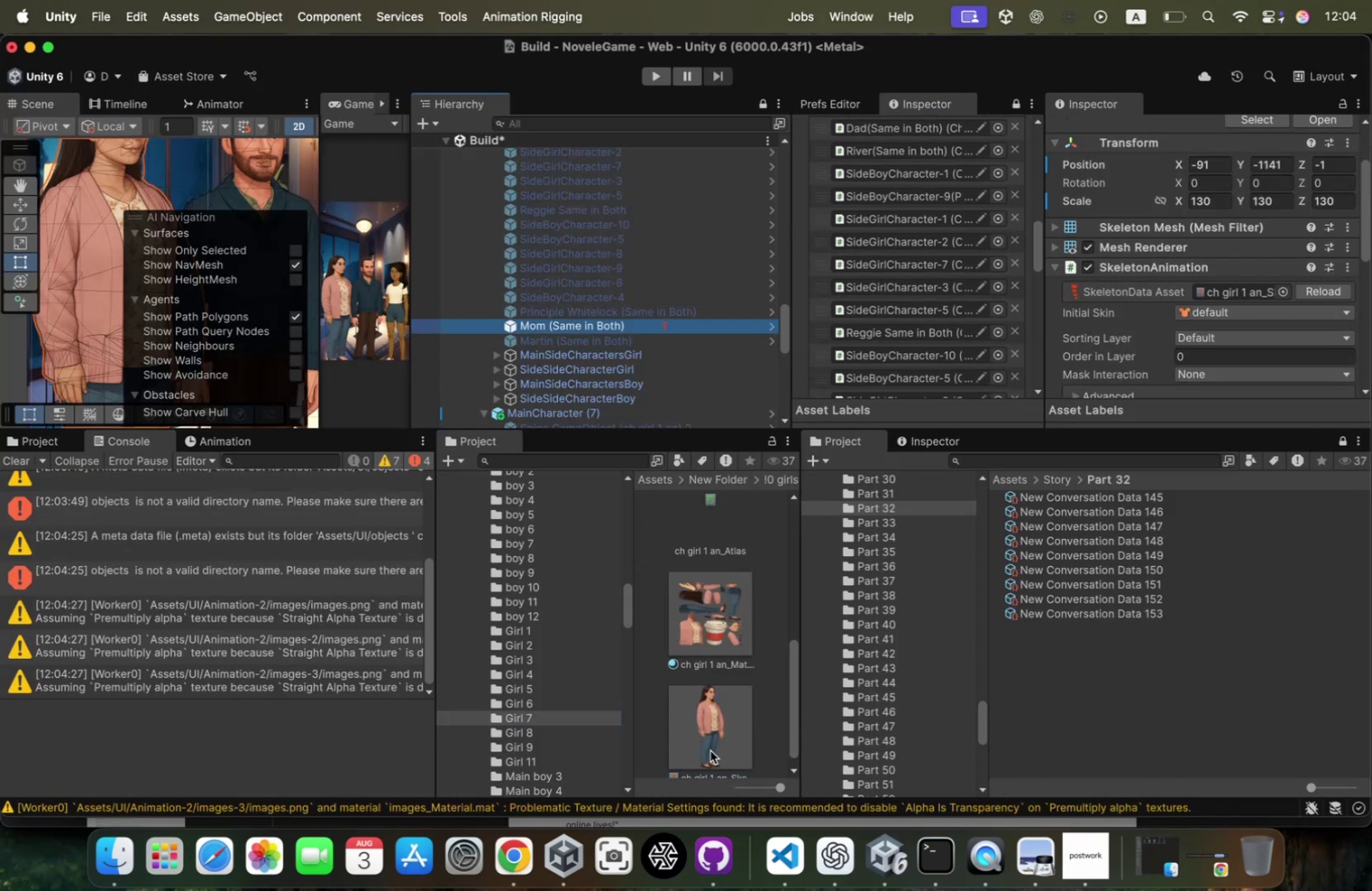 
left_click_drag(start_coordinate=[700, 724], to_coordinate=[1209, 338])
 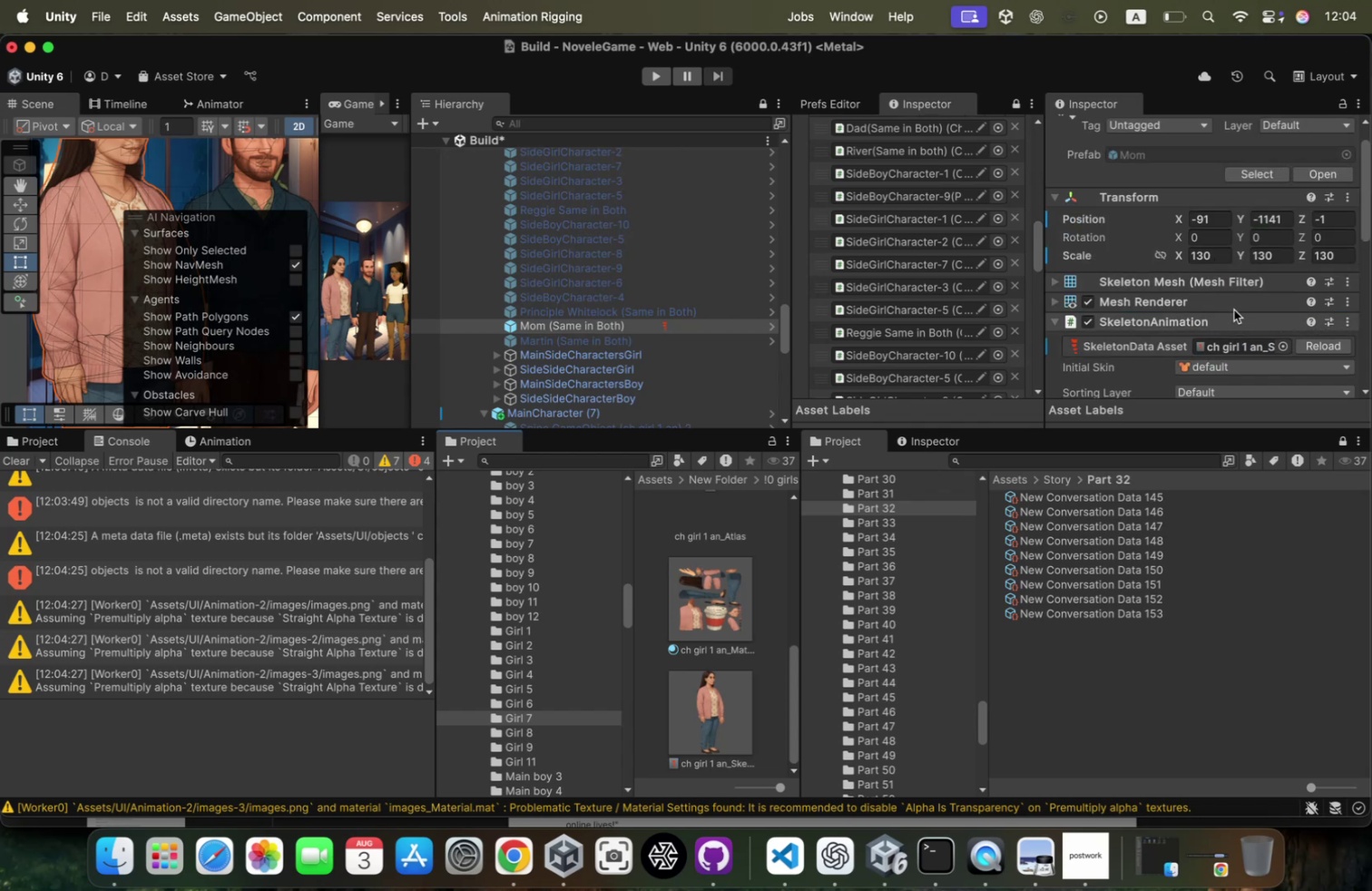 
scroll: coordinate [1234, 309], scroll_direction: down, amount: 52.0
 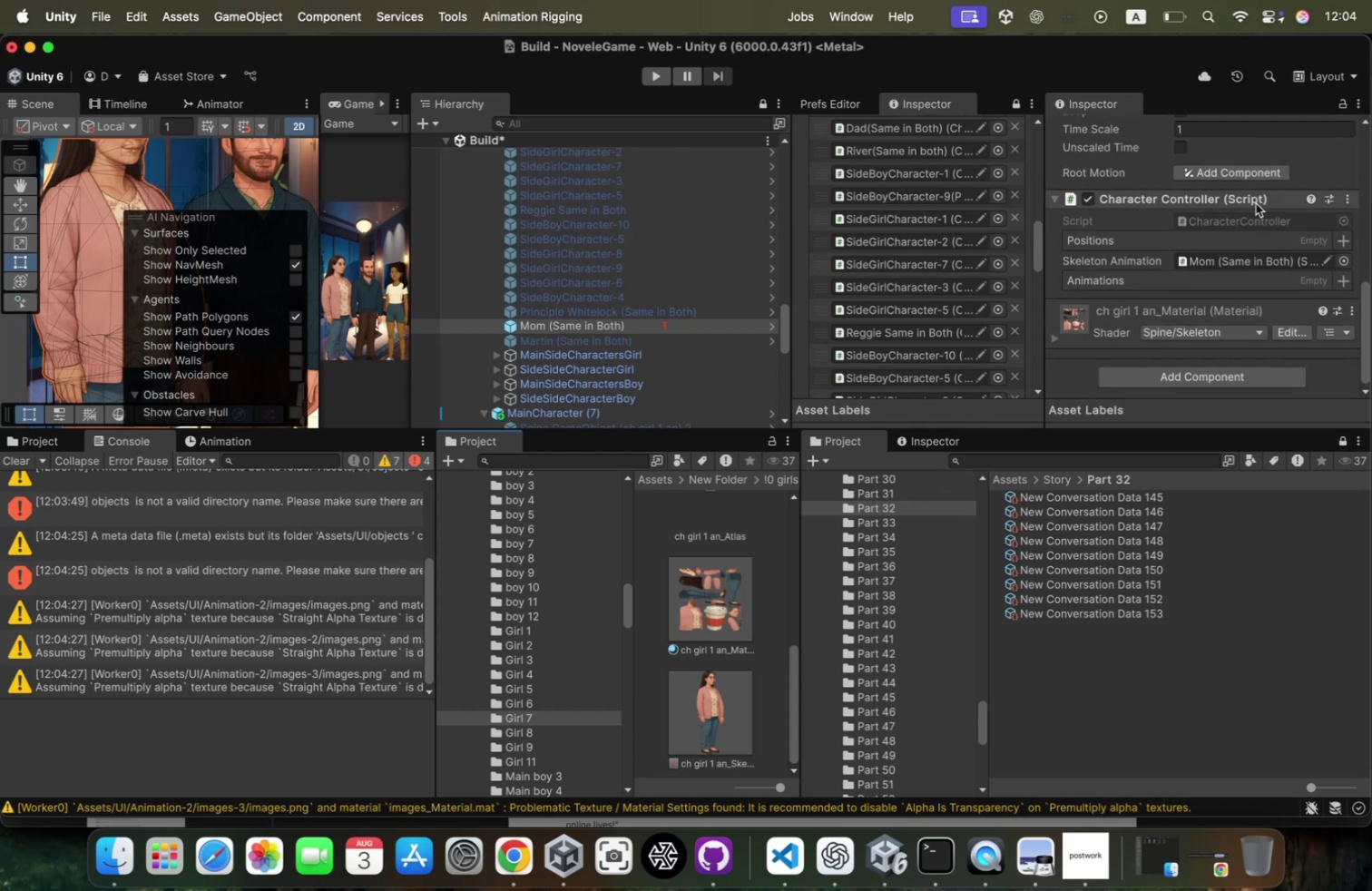 
scroll: coordinate [1256, 203], scroll_direction: up, amount: 17.0
 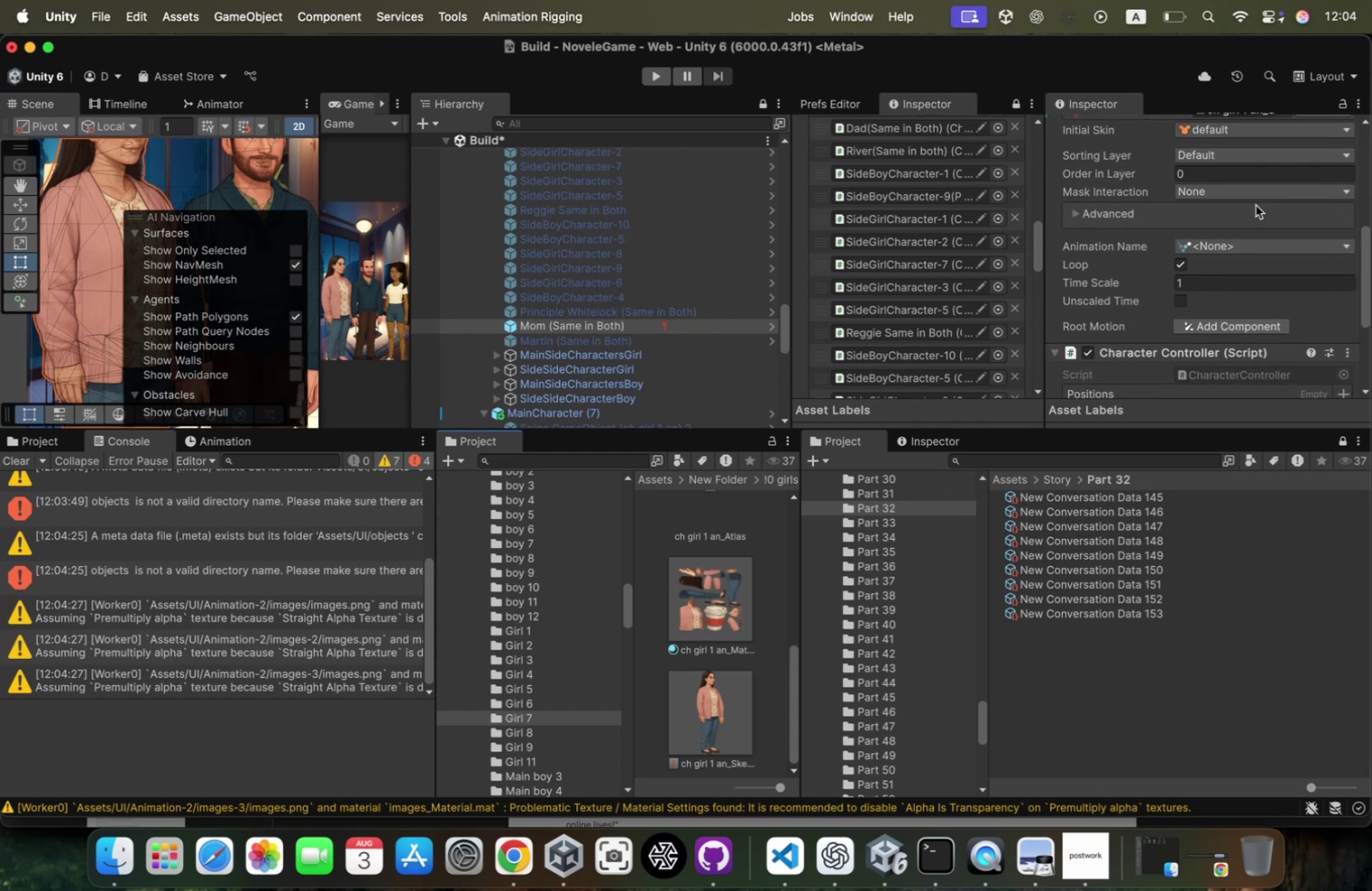 
mouse_move([1247, 254])
 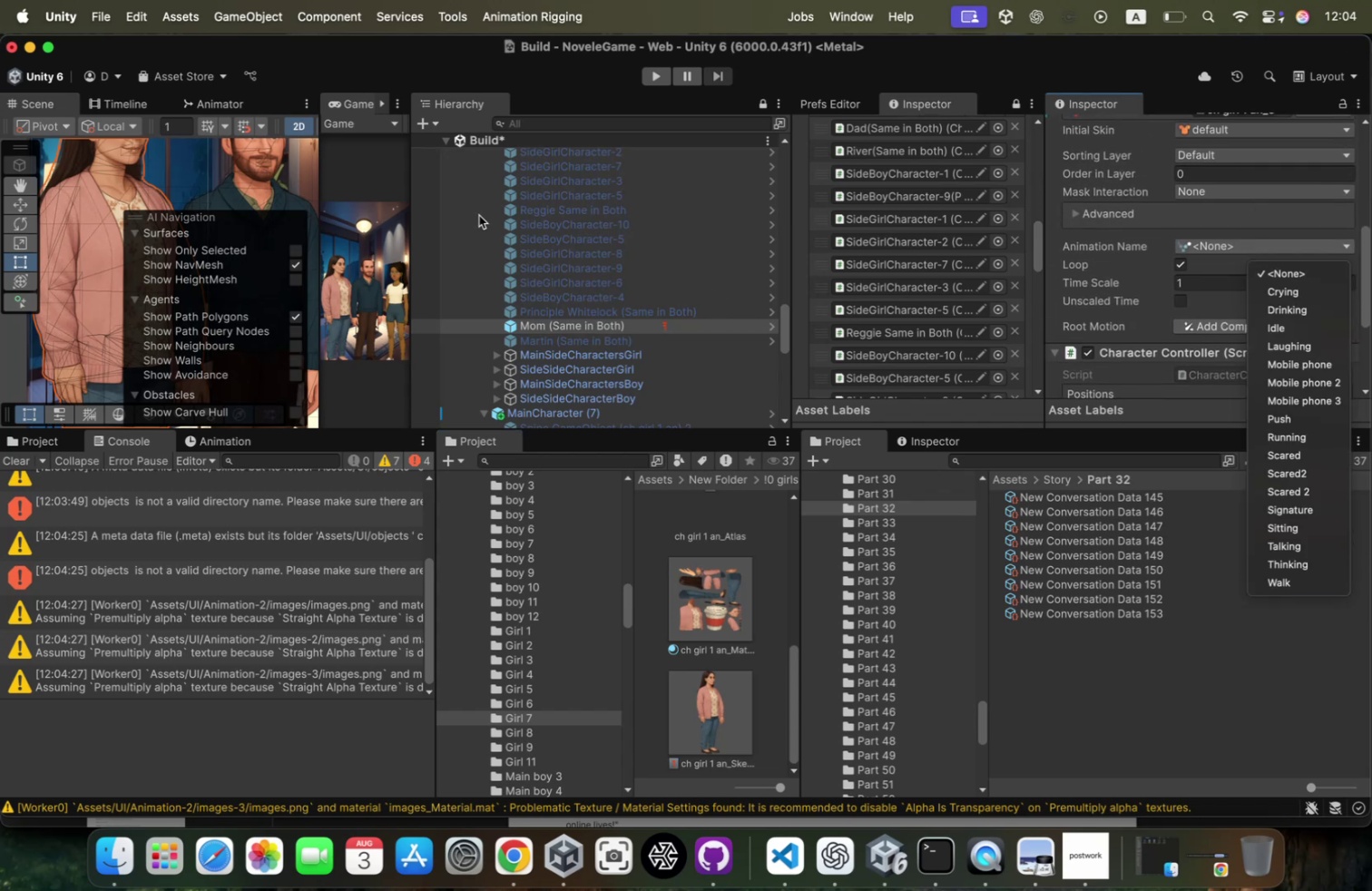 
left_click([359, 250])
 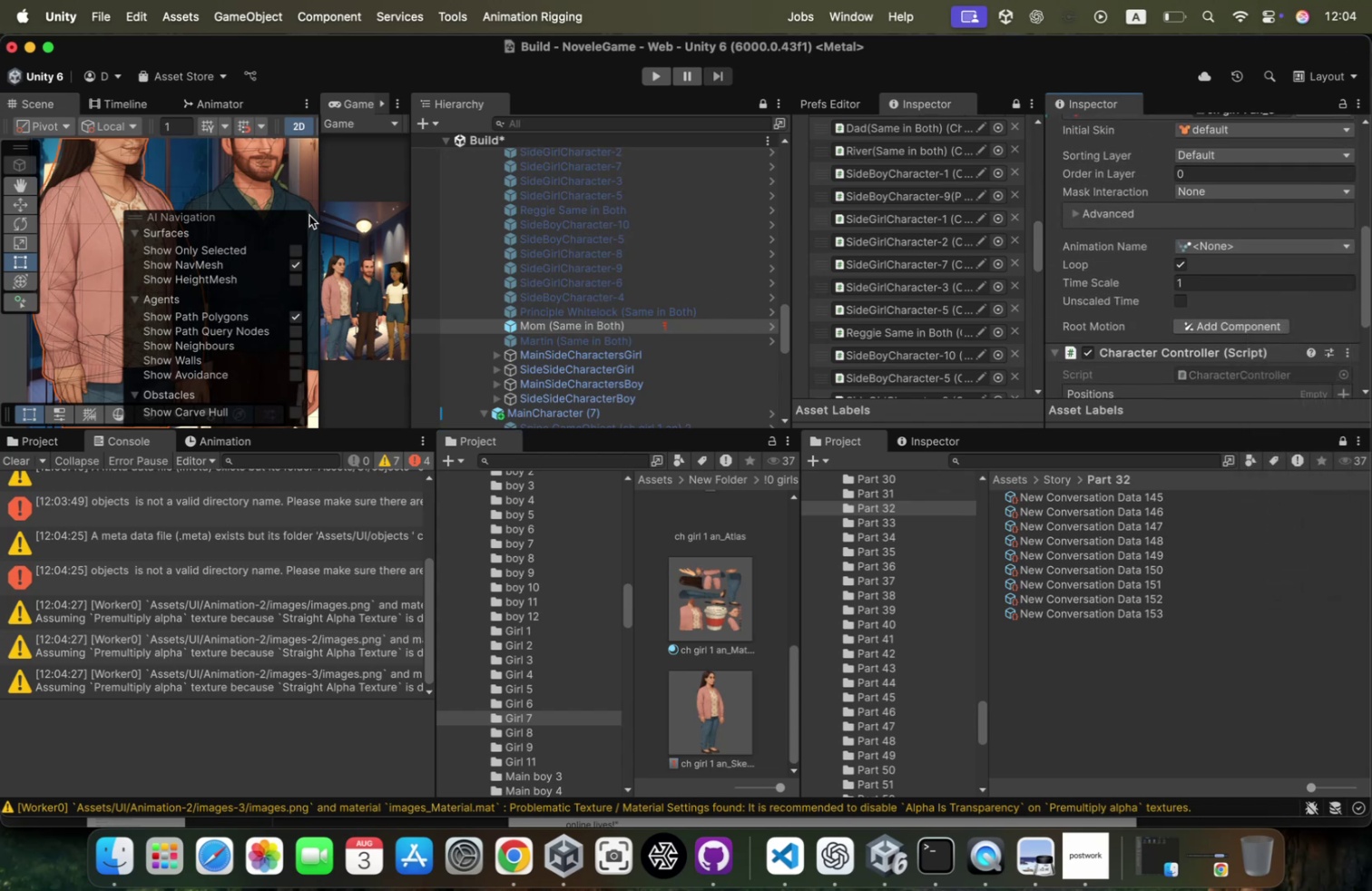 
left_click_drag(start_coordinate=[319, 213], to_coordinate=[182, 221])
 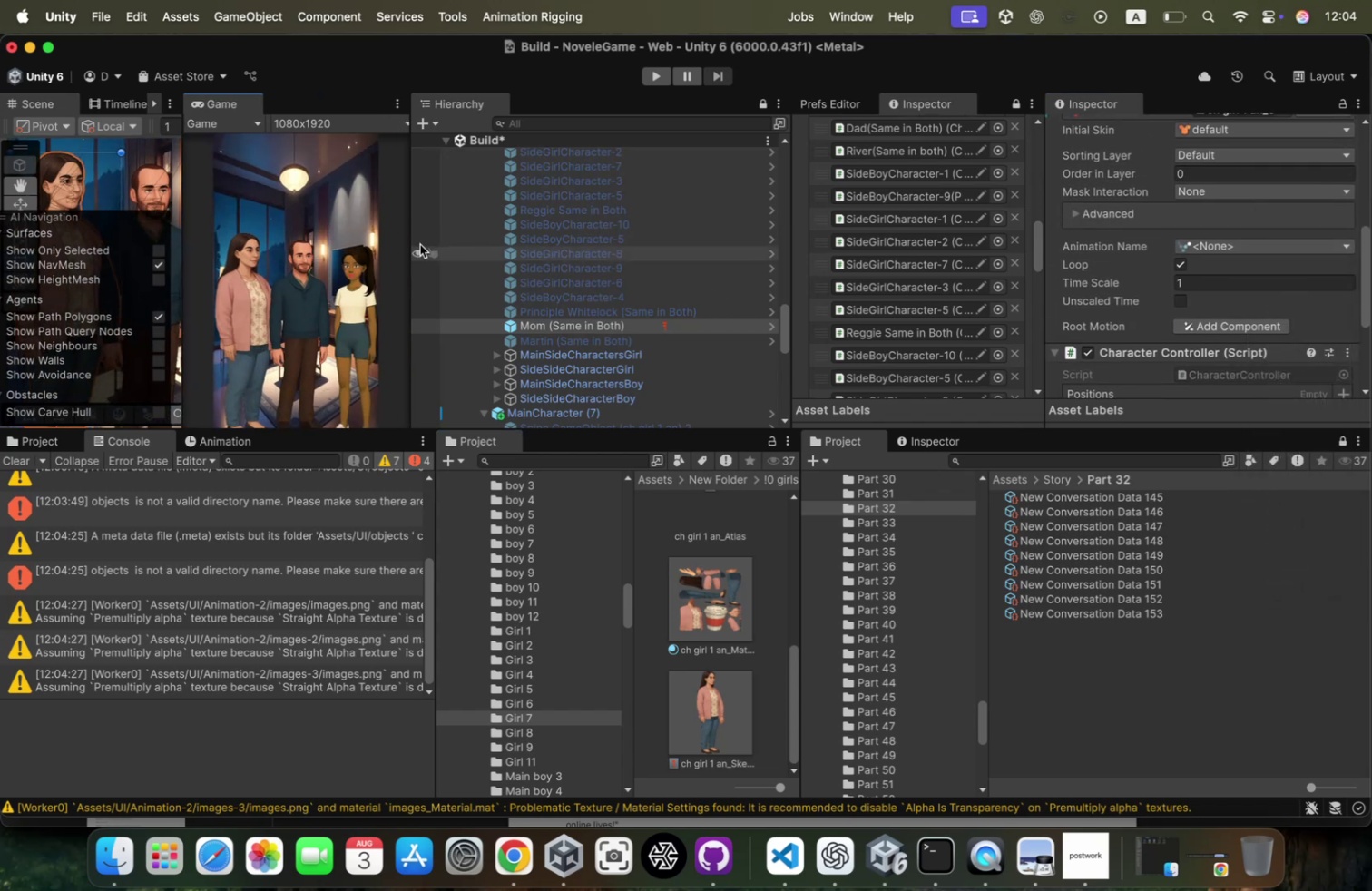 
left_click_drag(start_coordinate=[409, 230], to_coordinate=[502, 230])
 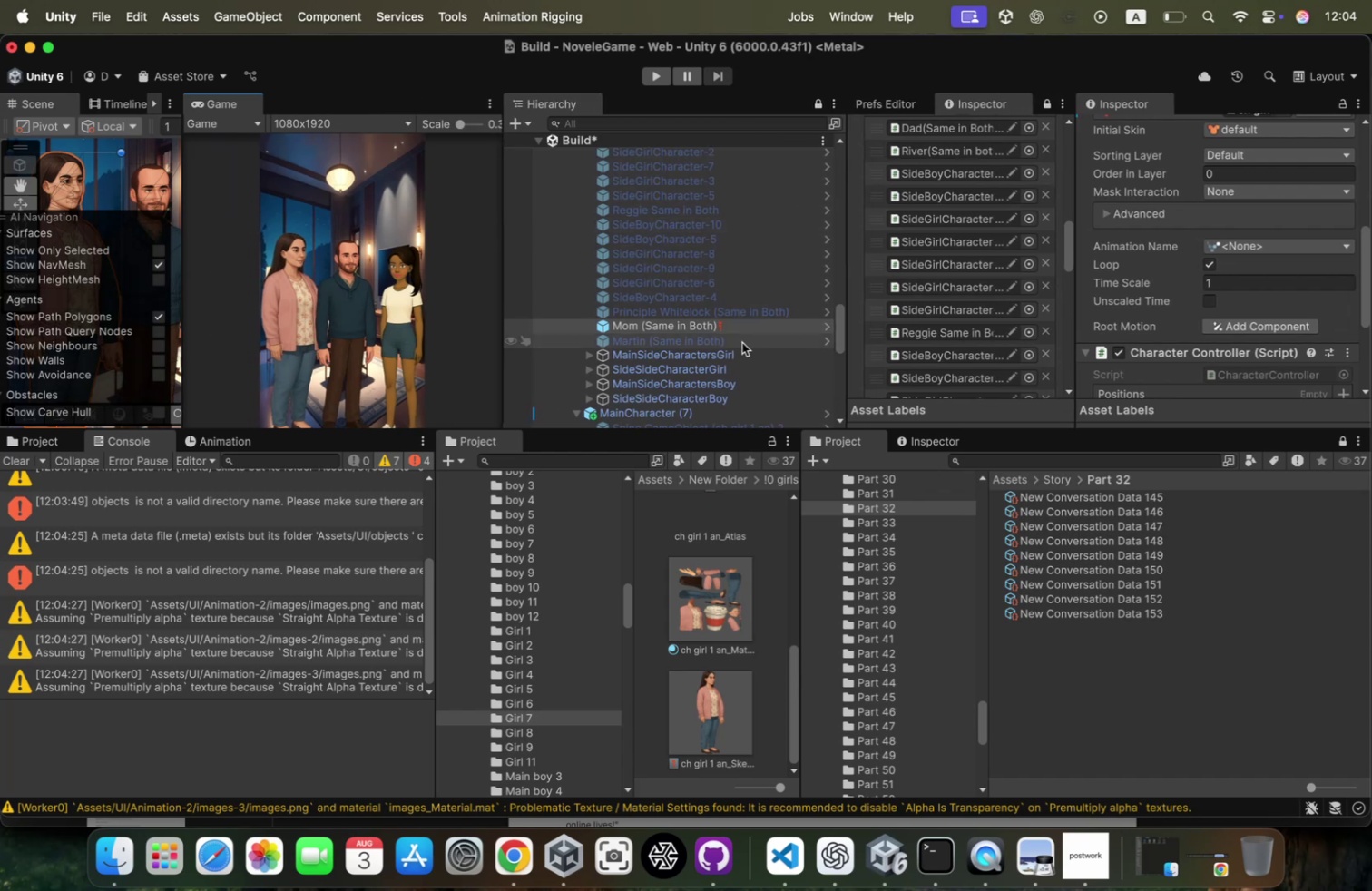 
scroll: coordinate [742, 342], scroll_direction: up, amount: 31.0
 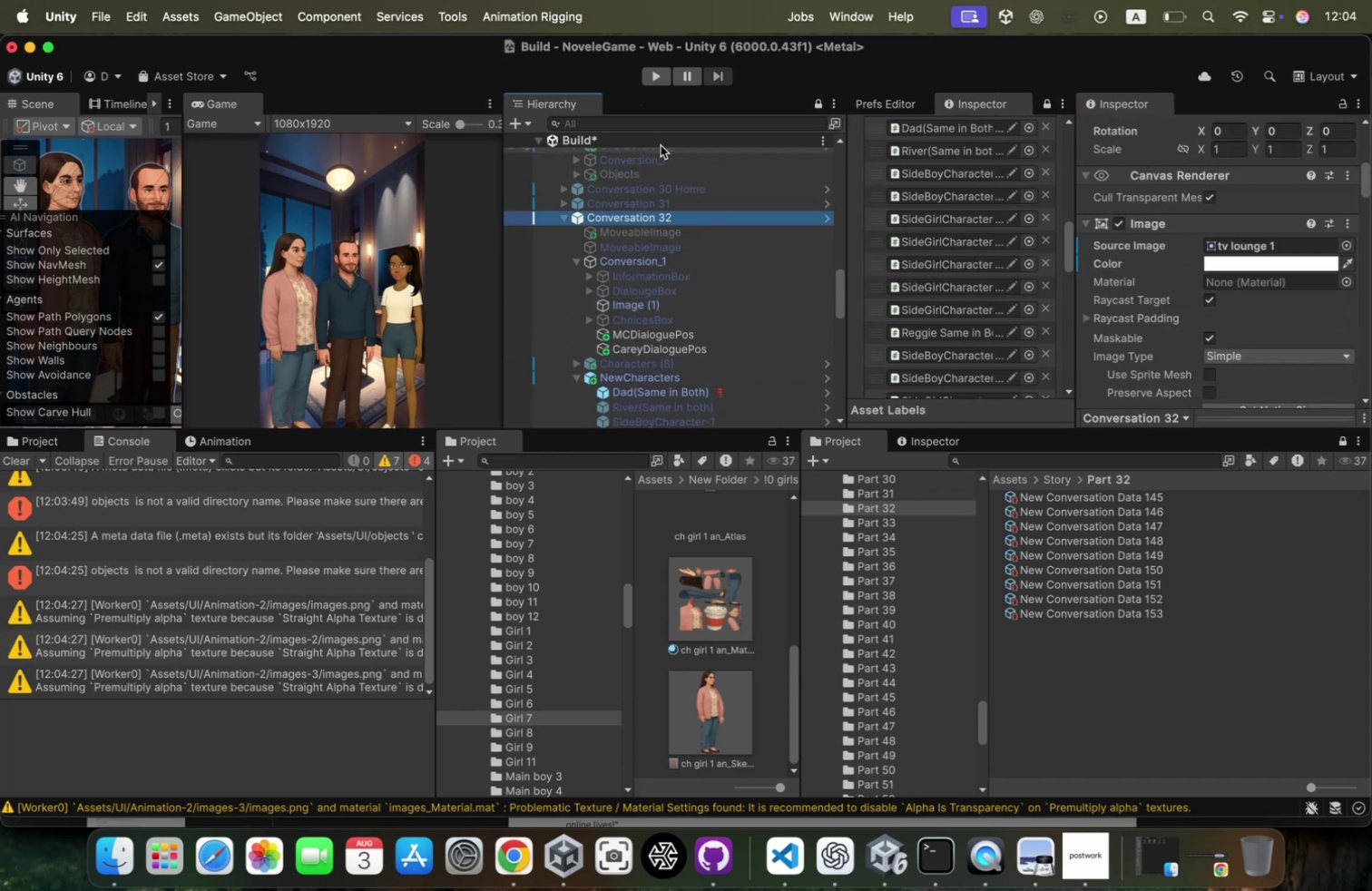 
right_click([664, 138])
 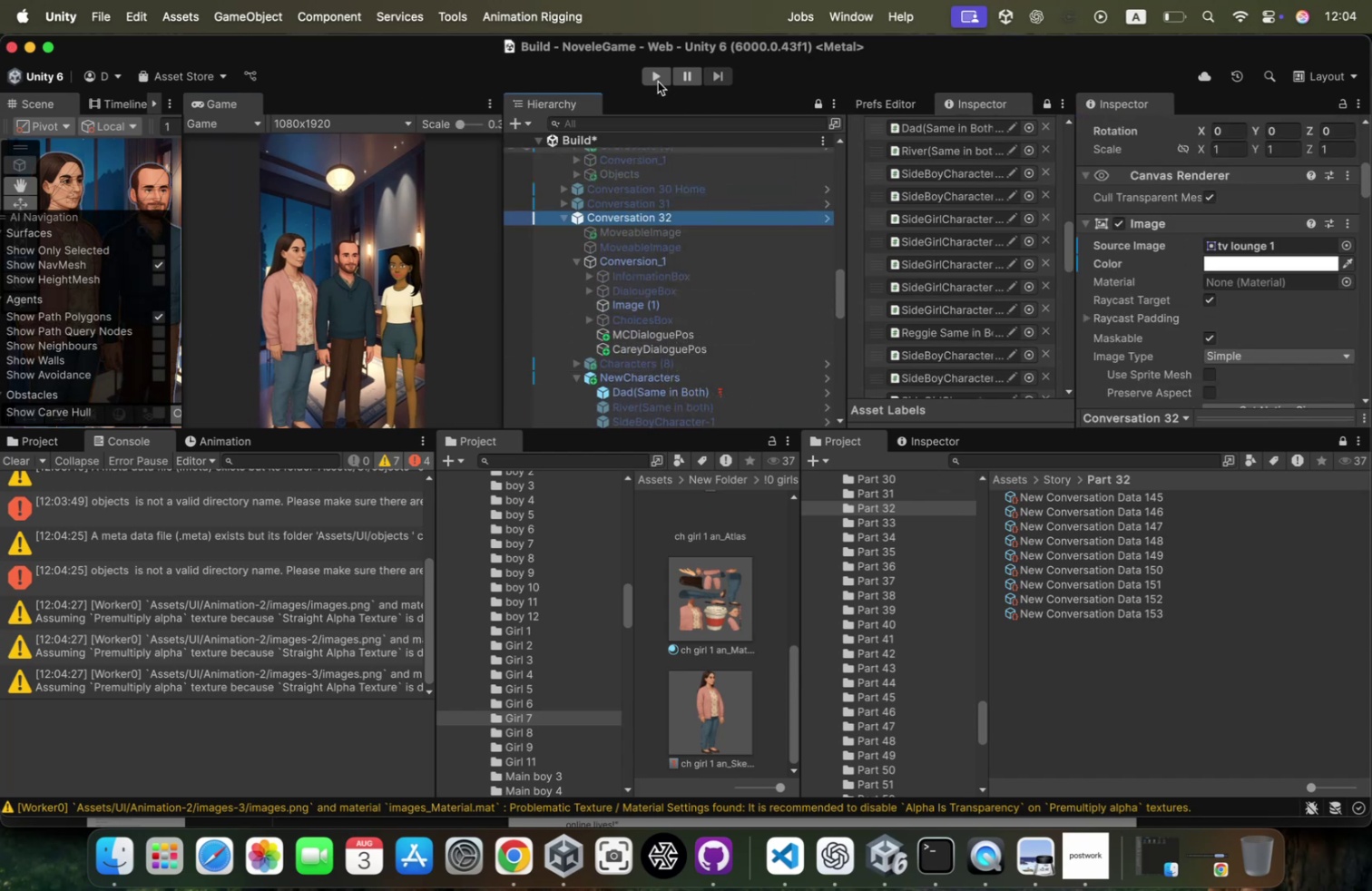 
left_click([654, 77])
 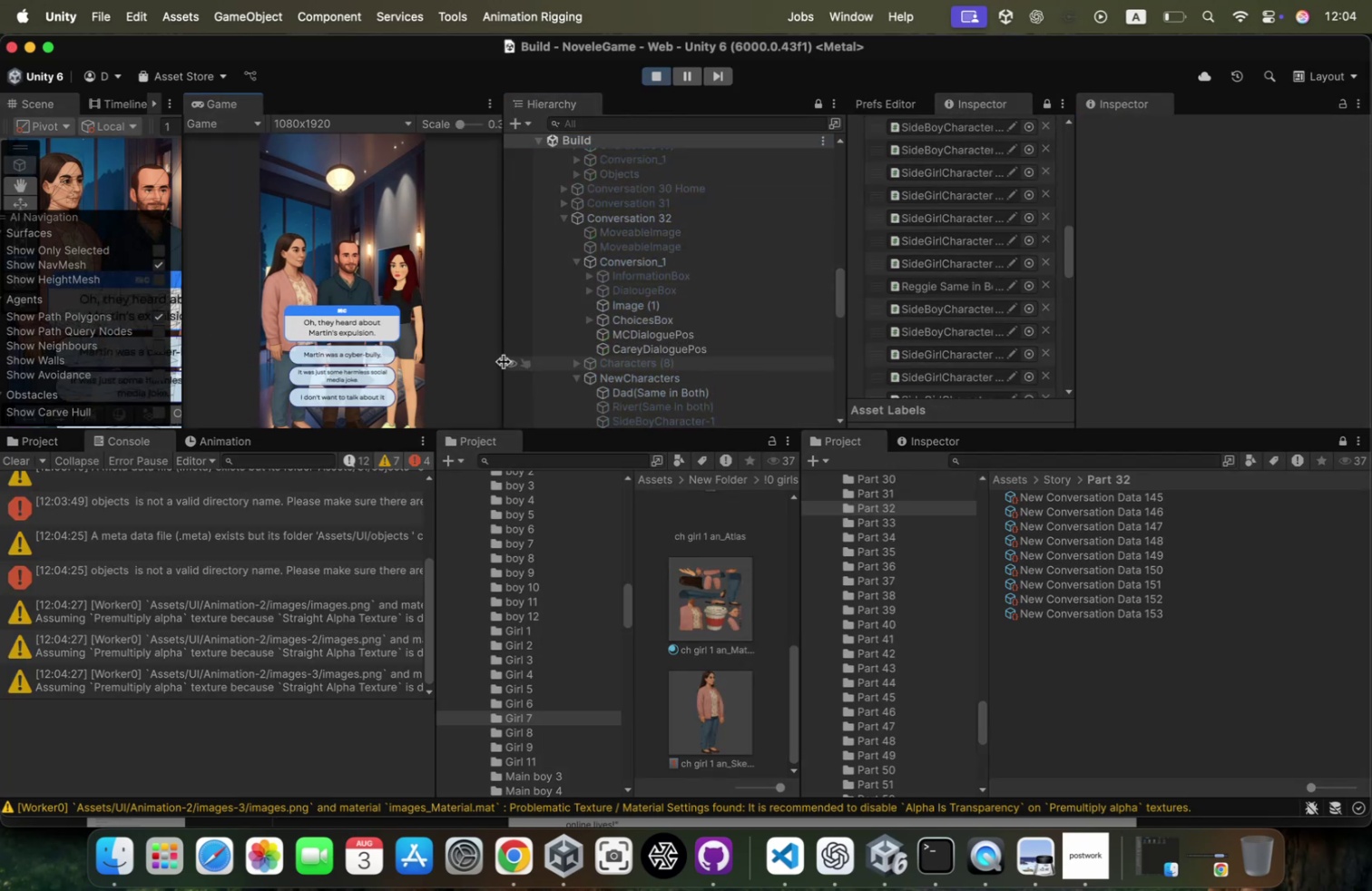 
left_click_drag(start_coordinate=[564, 432], to_coordinate=[567, 574])
 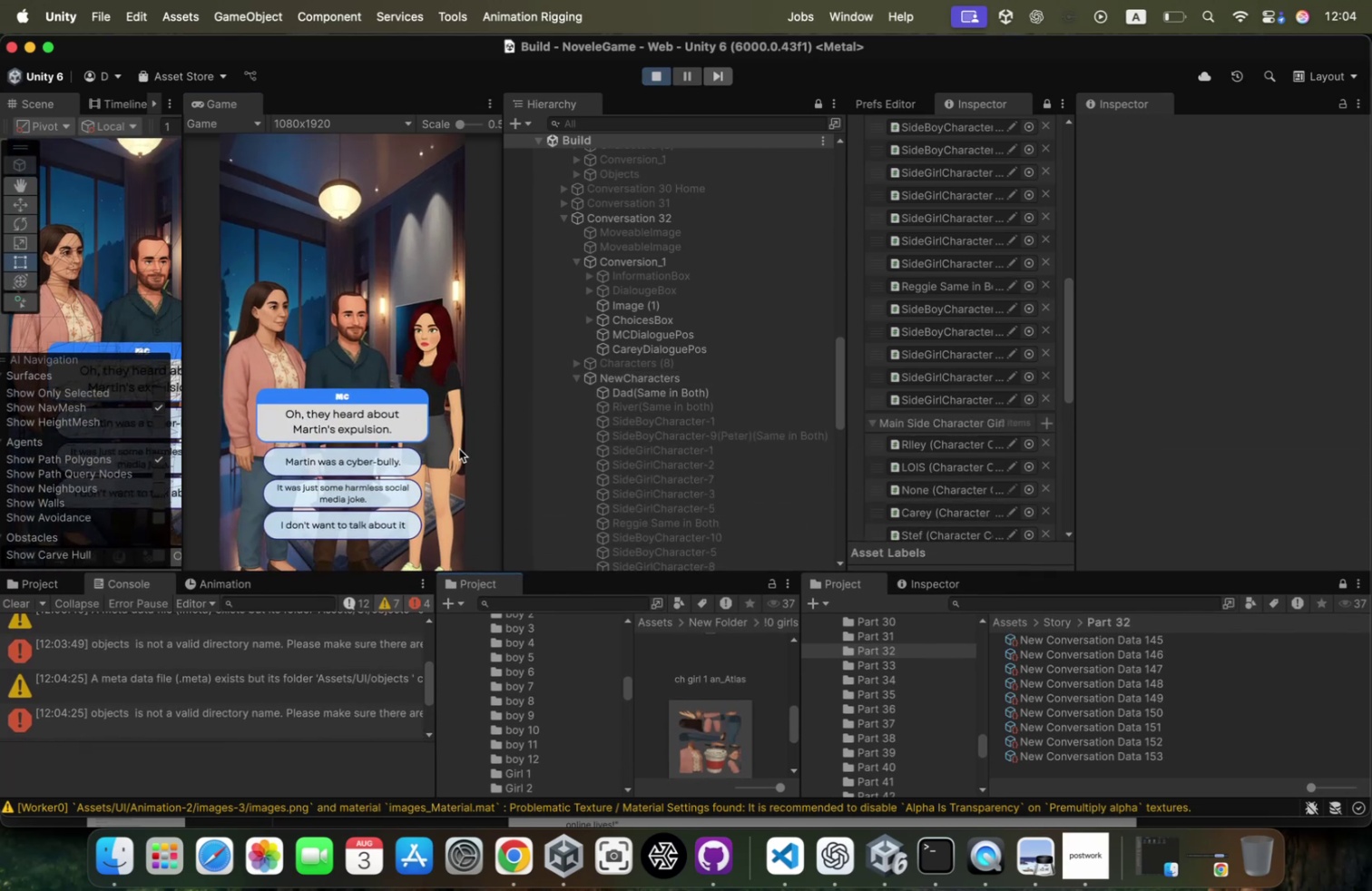 
left_click([377, 465])
 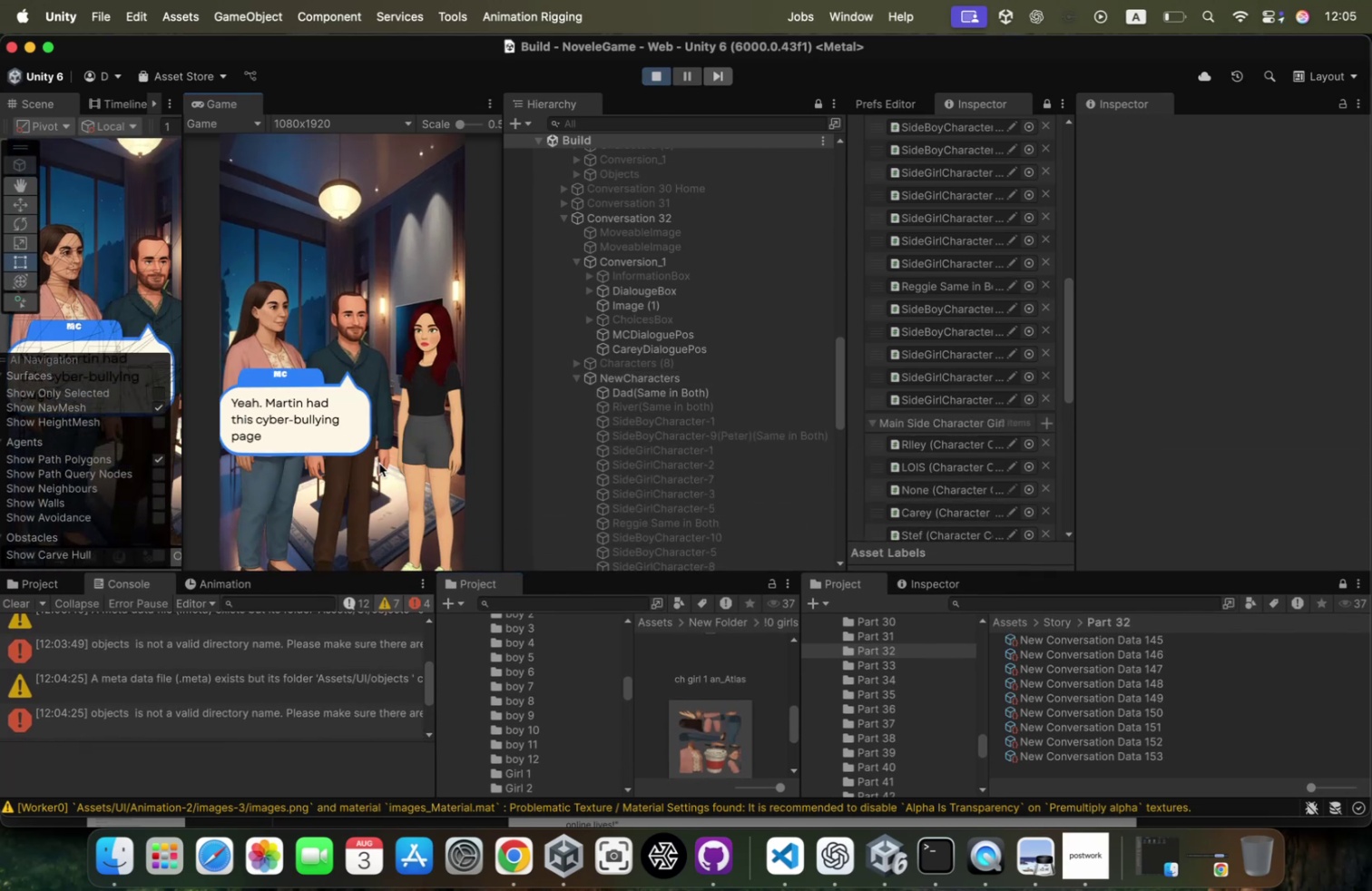 
left_click([379, 462])
 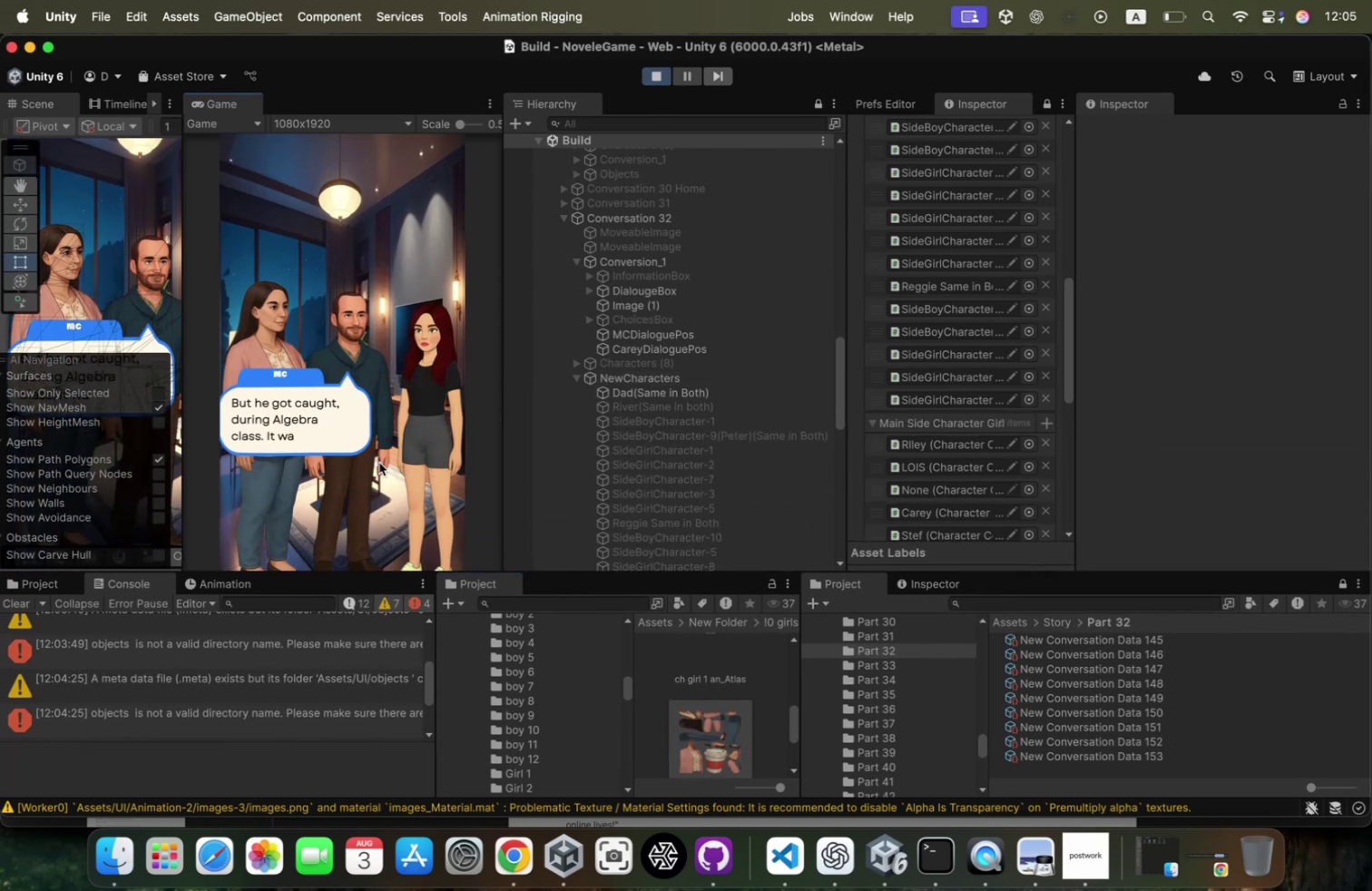 
left_click([379, 462])
 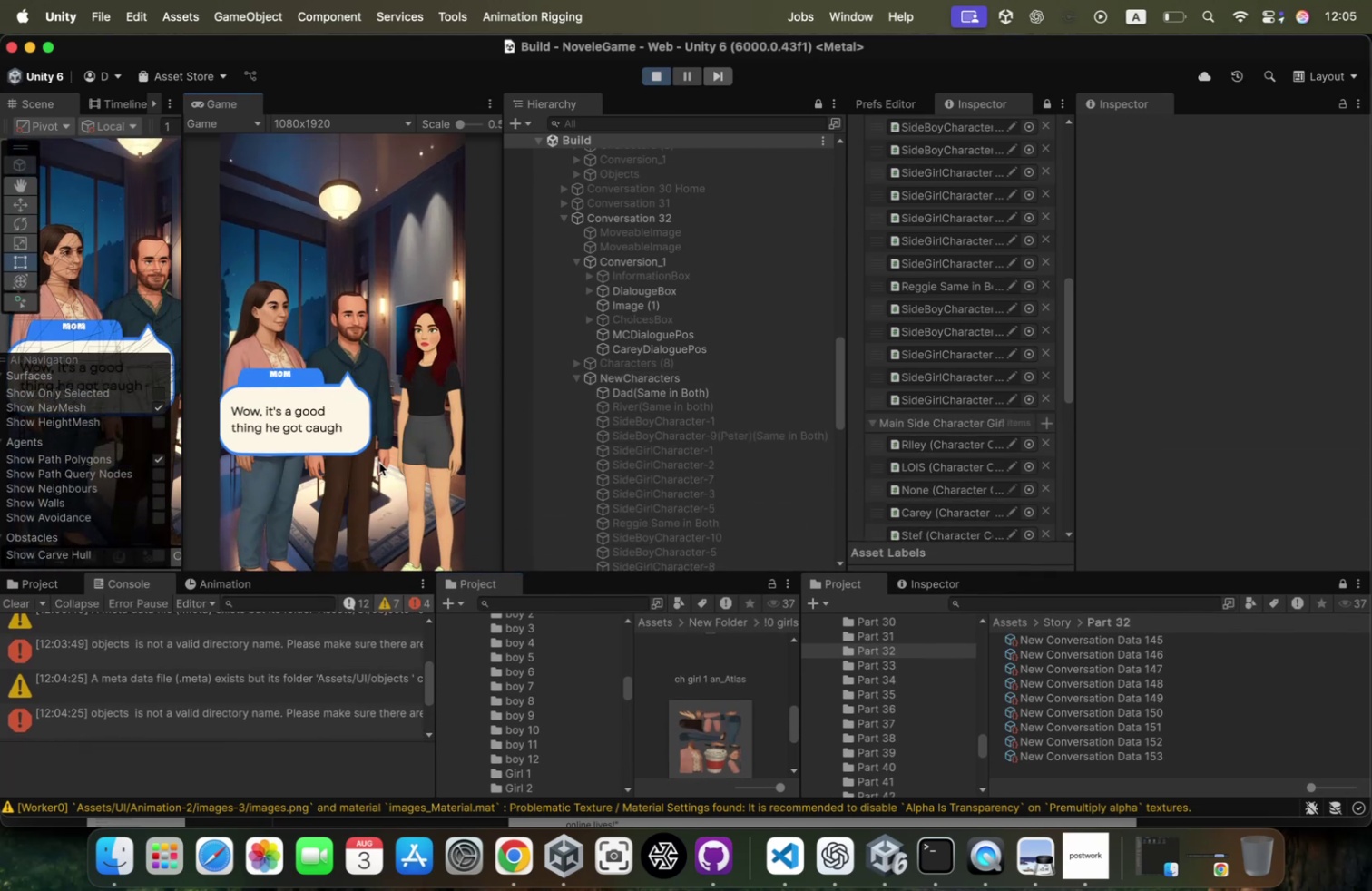 
left_click([379, 462])
 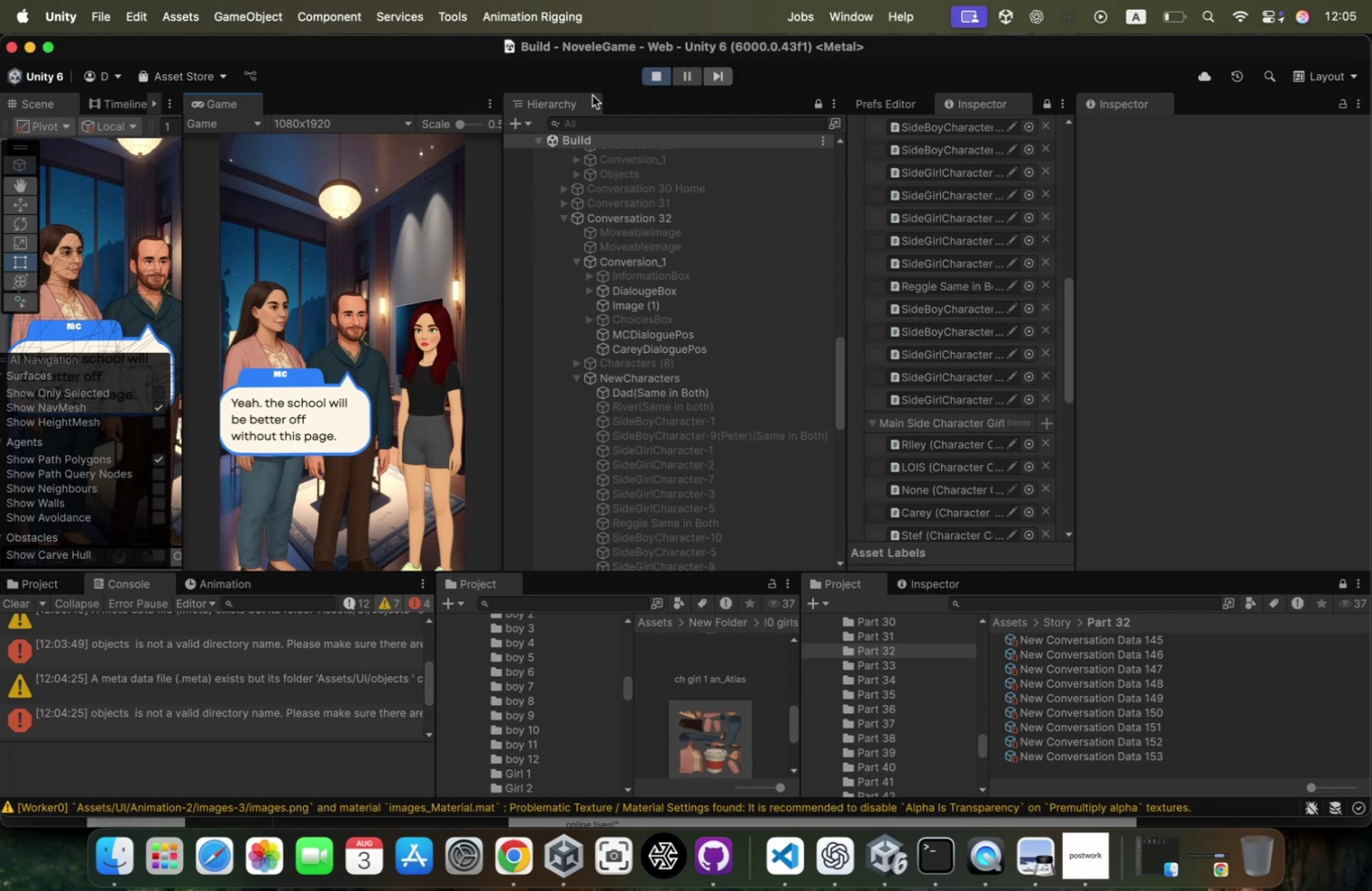 
mouse_move([693, 78])
 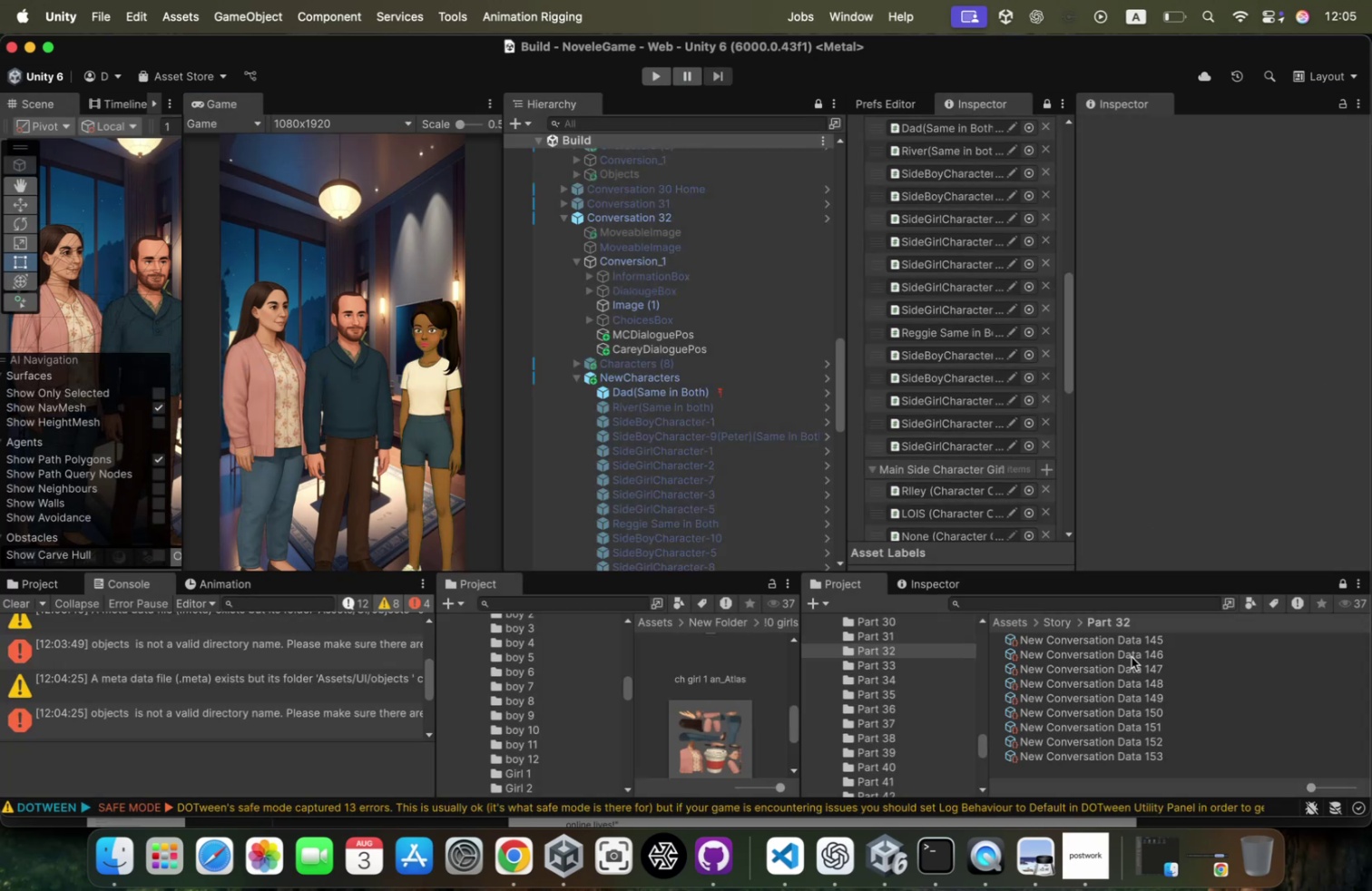 
left_click([1137, 645])
 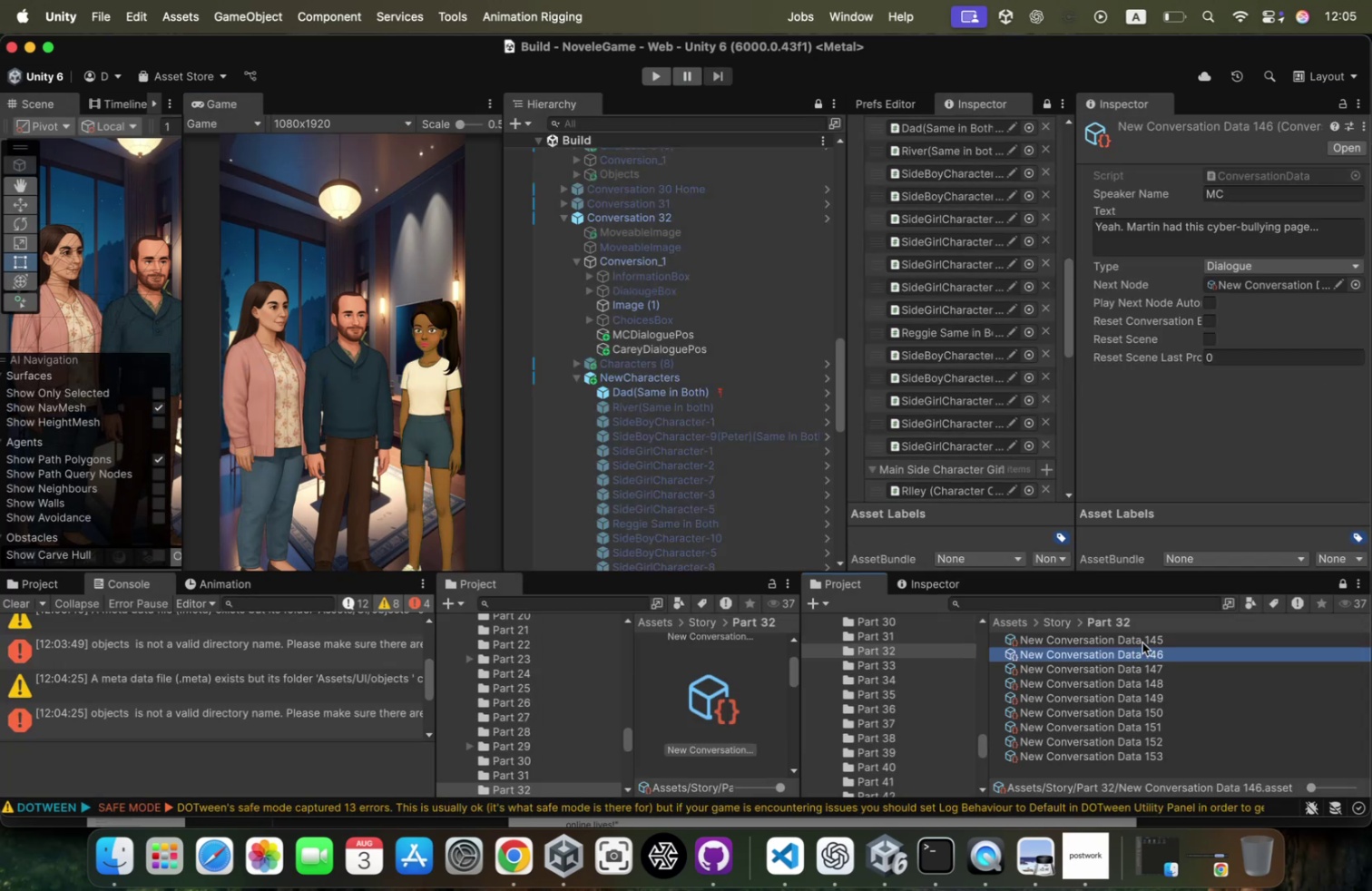 
key(ArrowUp)
 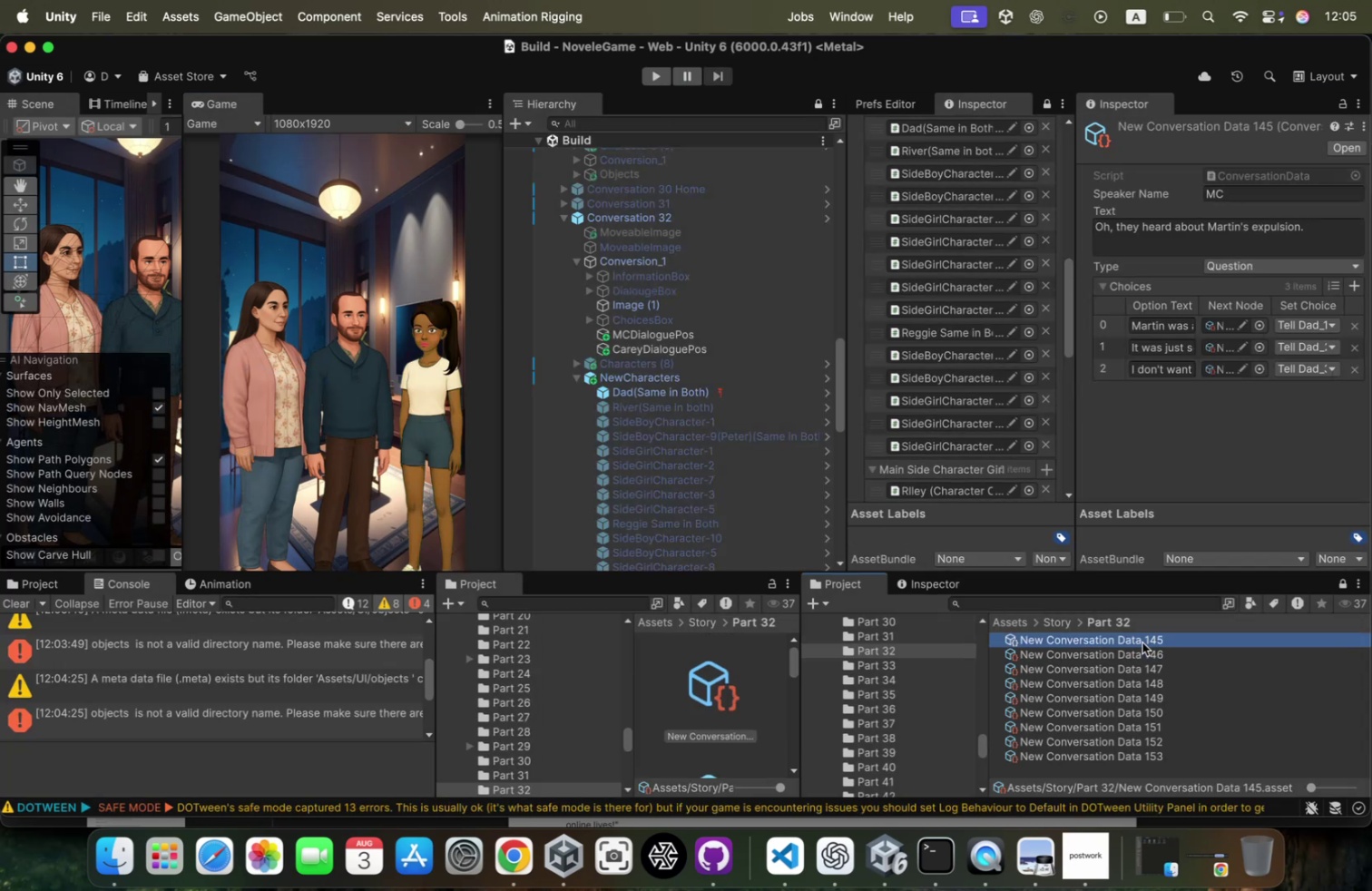 
key(ArrowDown)
 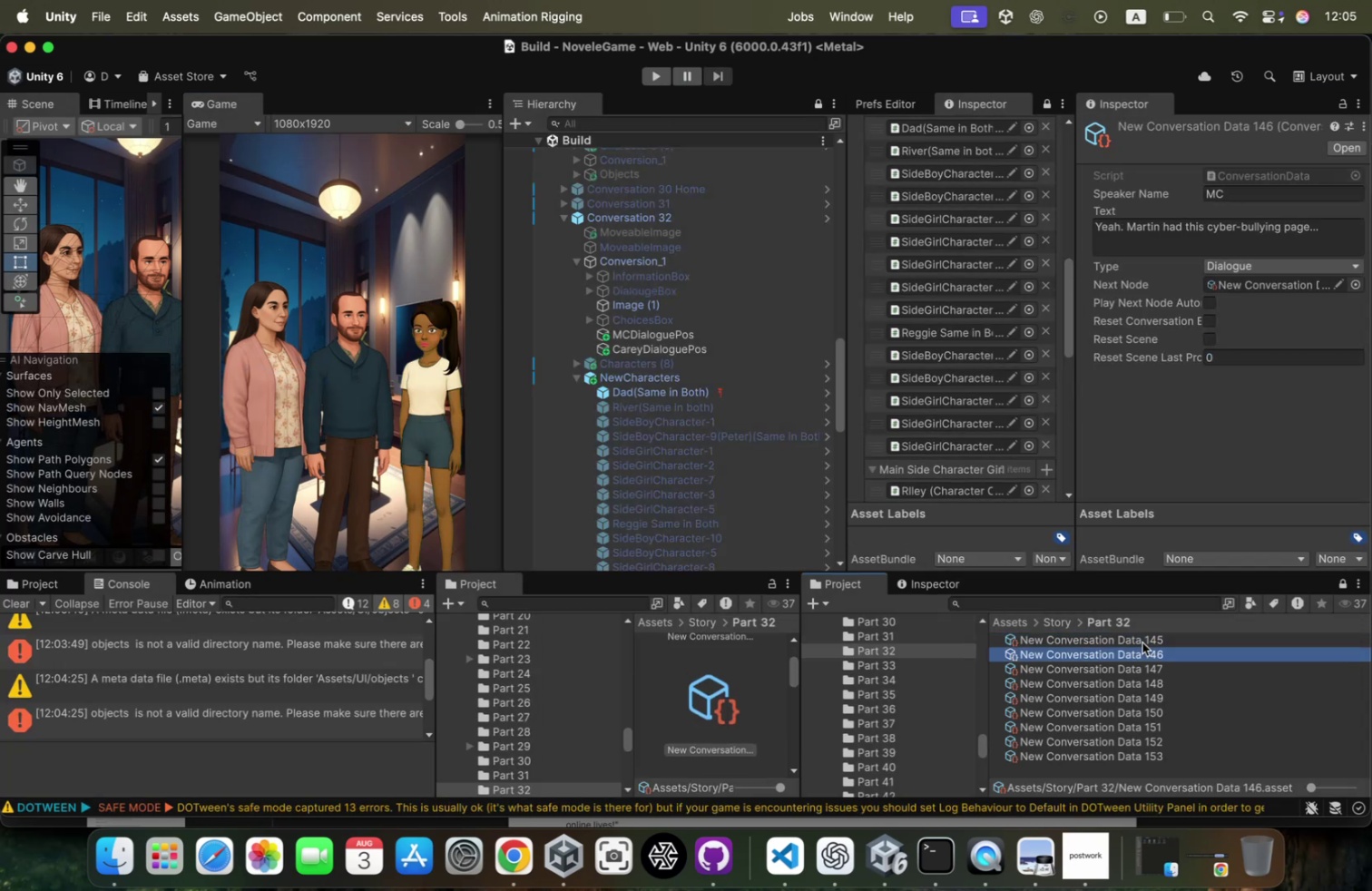 
key(ArrowDown)
 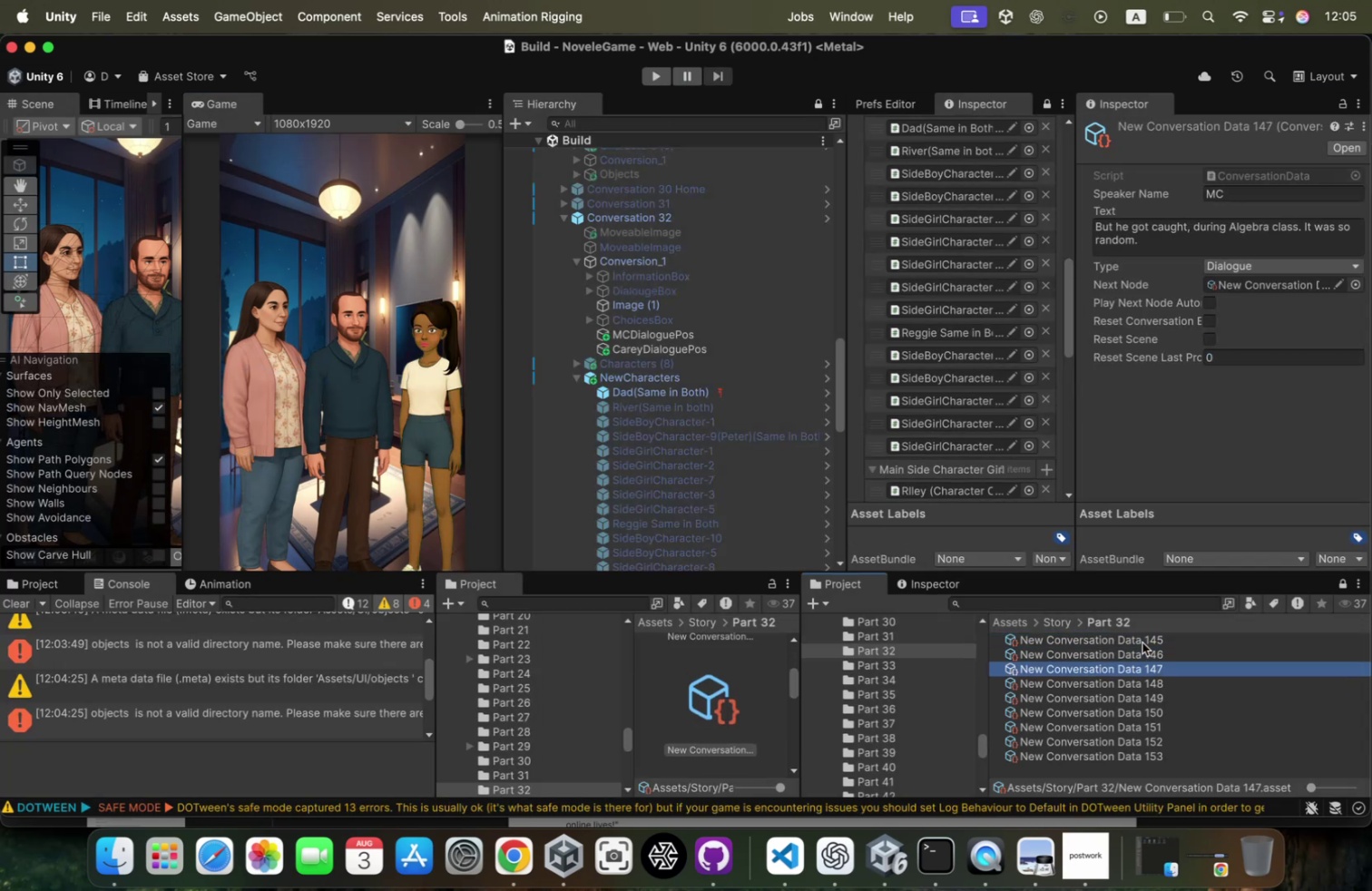 
key(ArrowDown)
 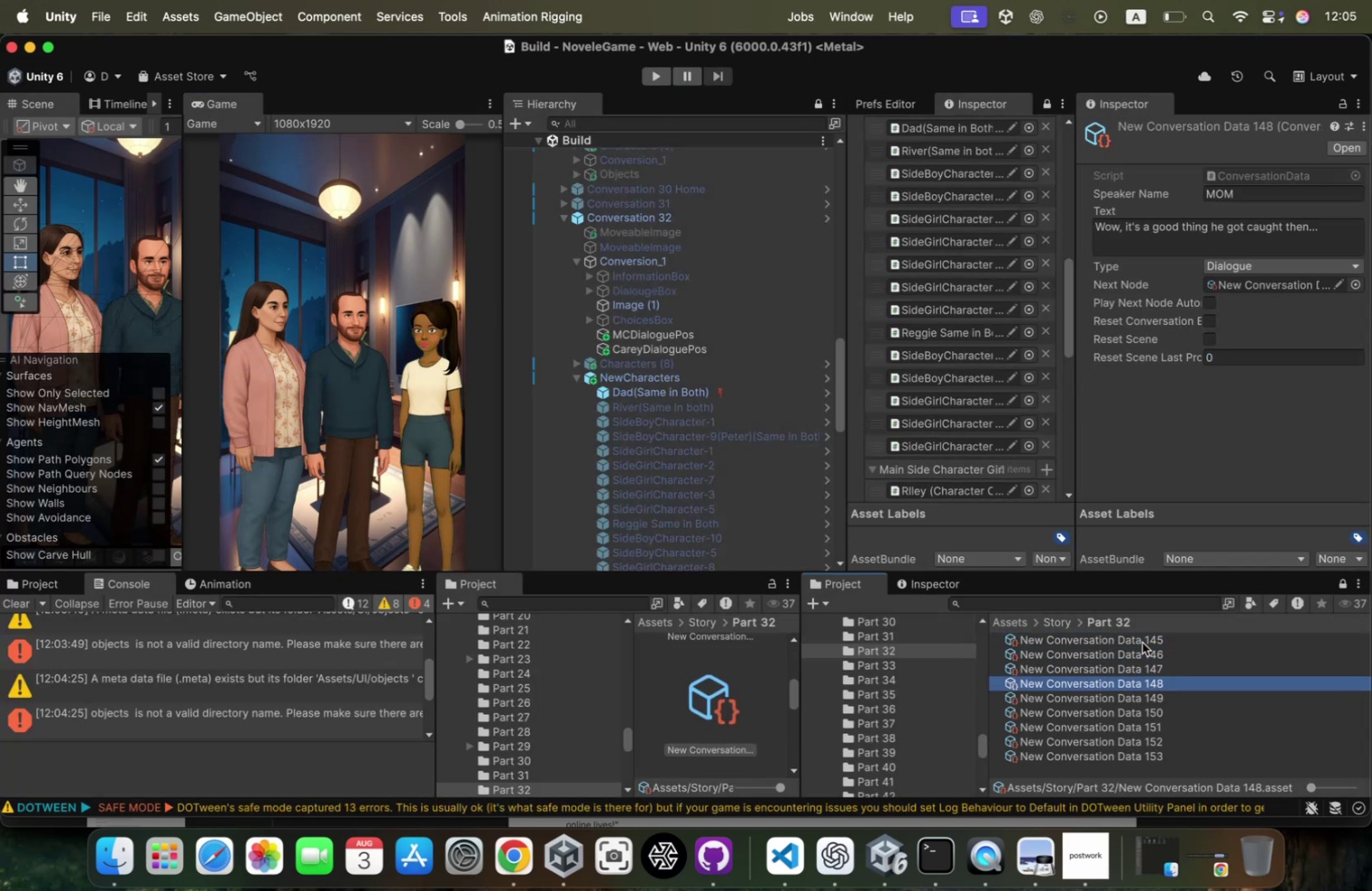 
key(ArrowUp)
 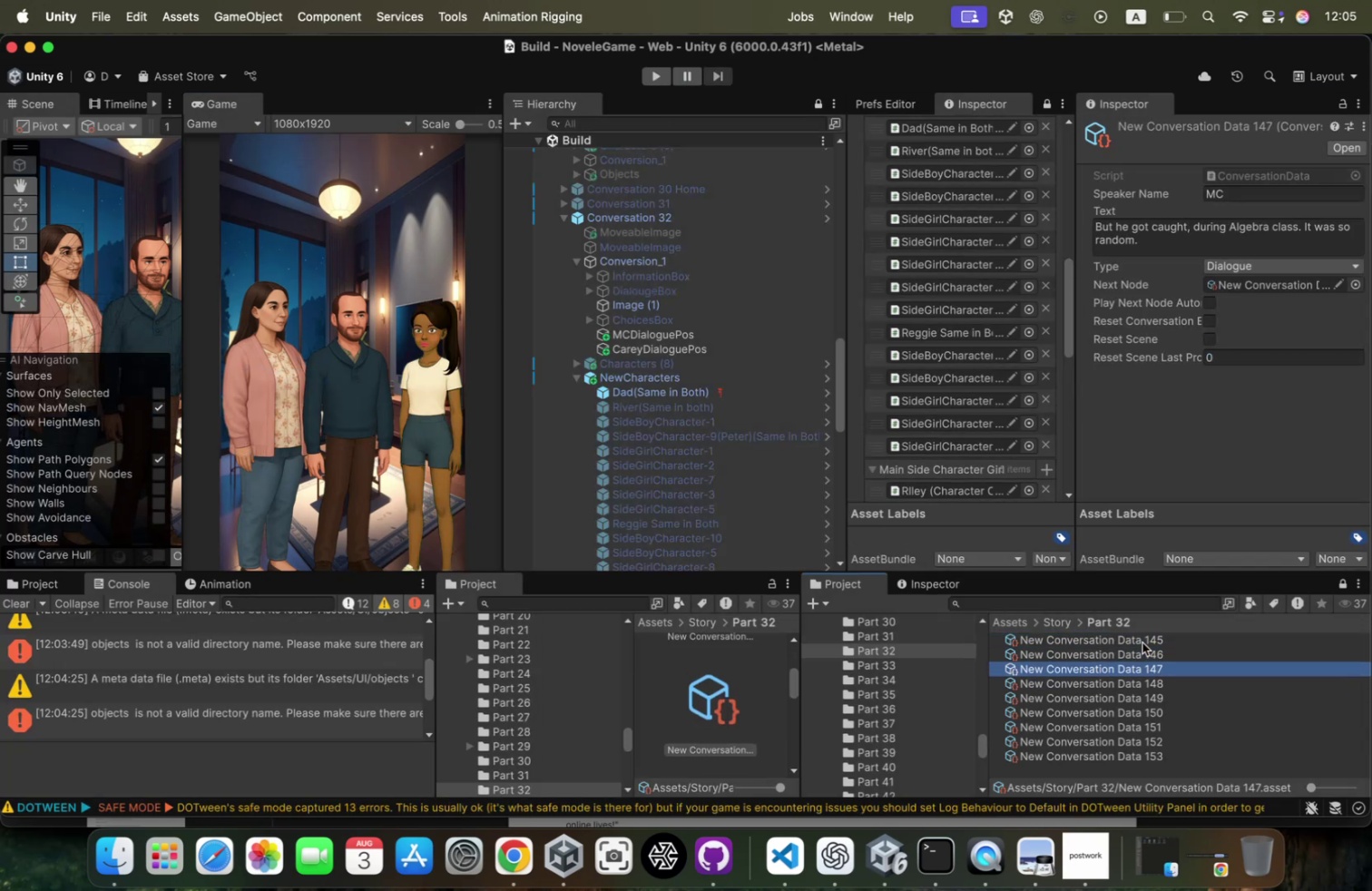 
key(ArrowUp)
 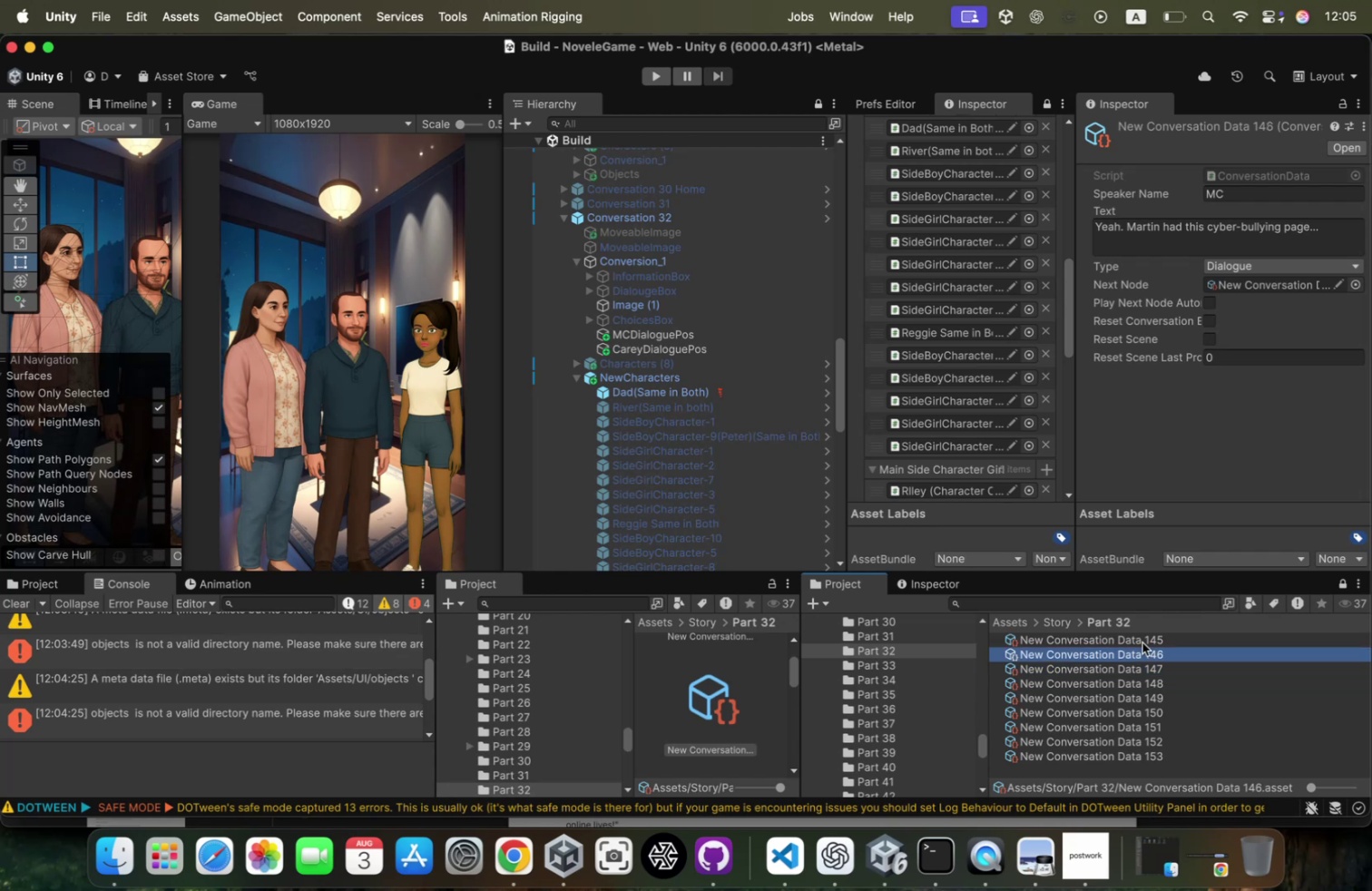 
key(ArrowUp)
 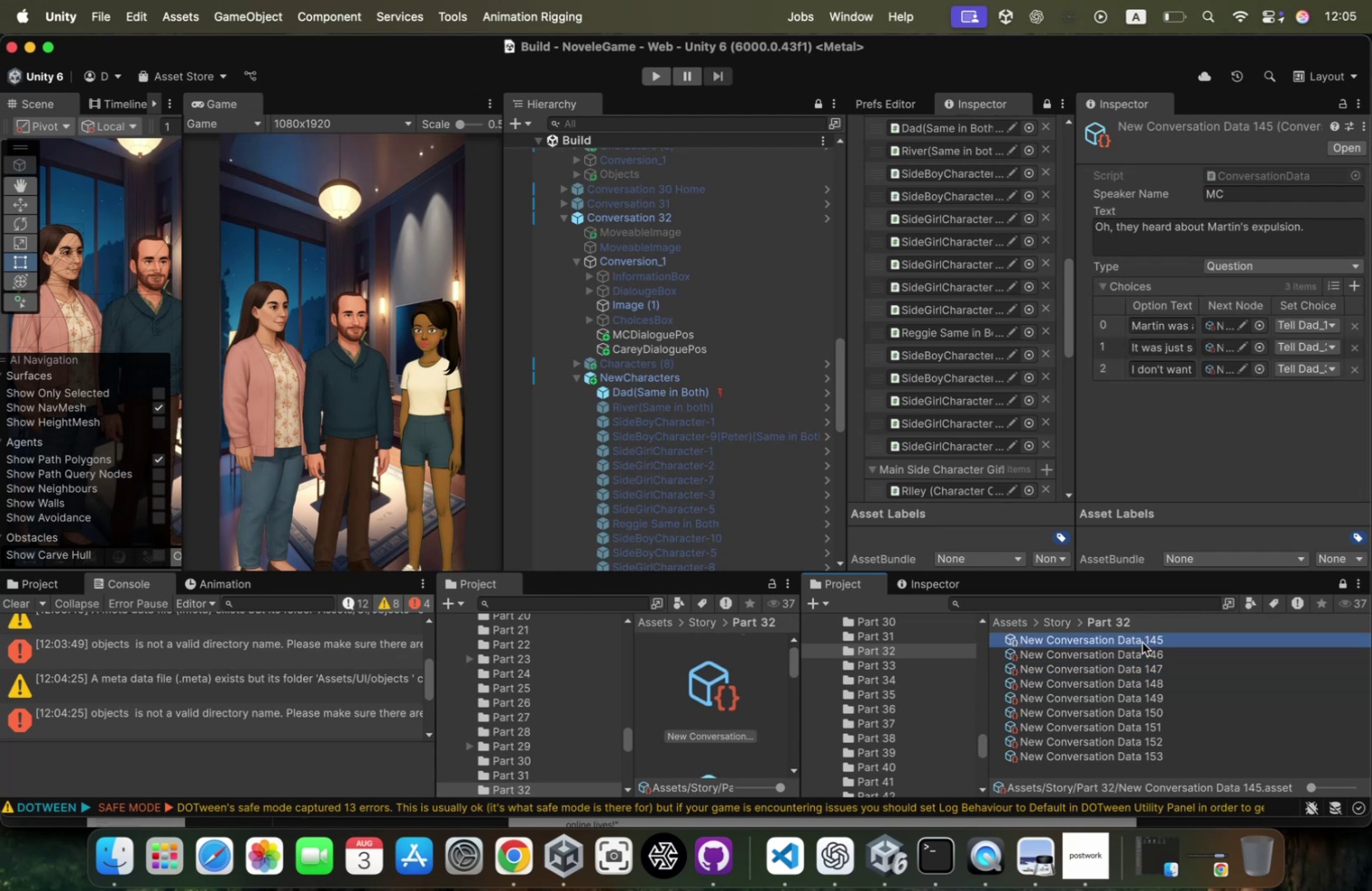 
key(ArrowUp)
 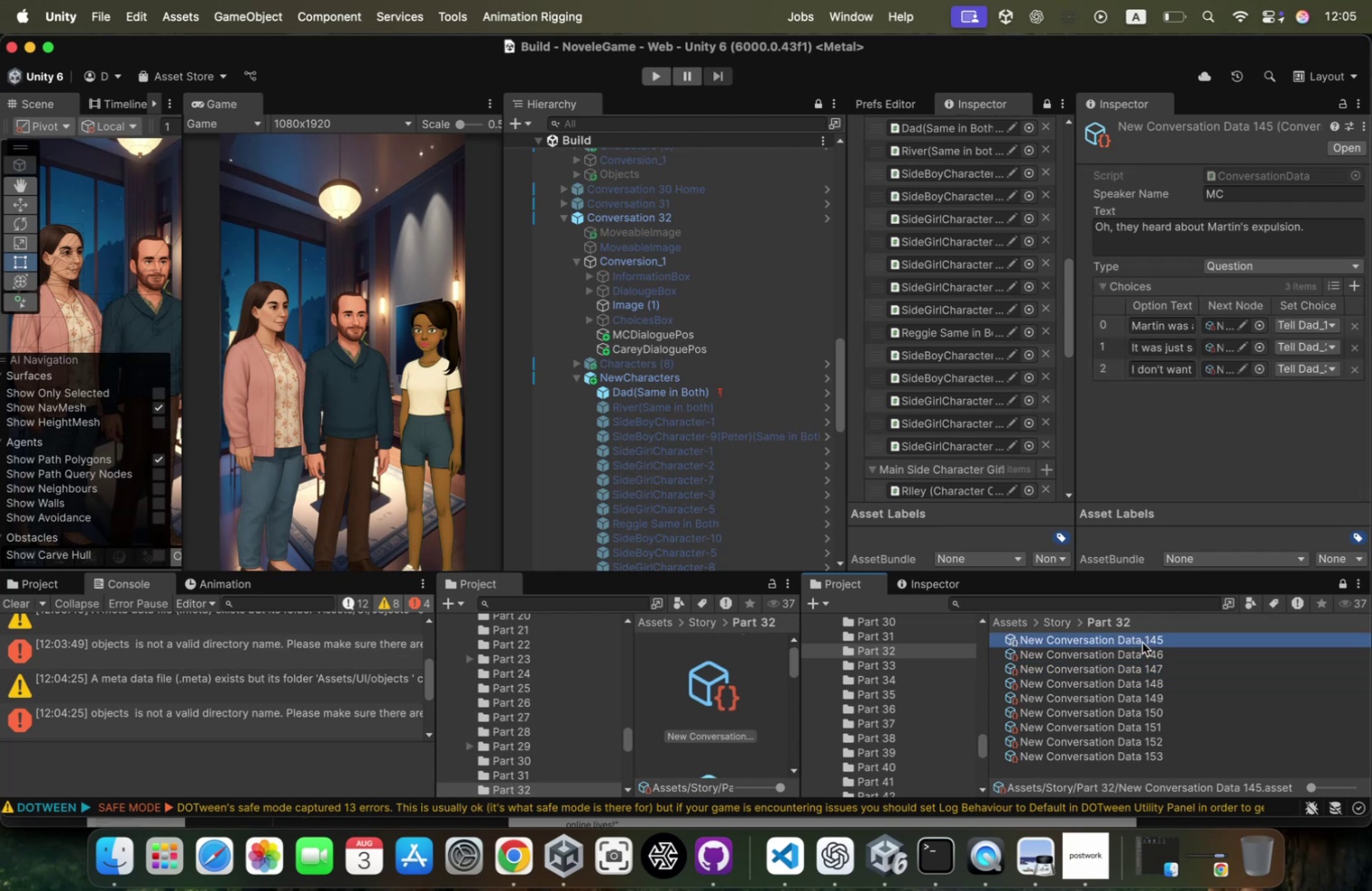 
key(ArrowDown)
 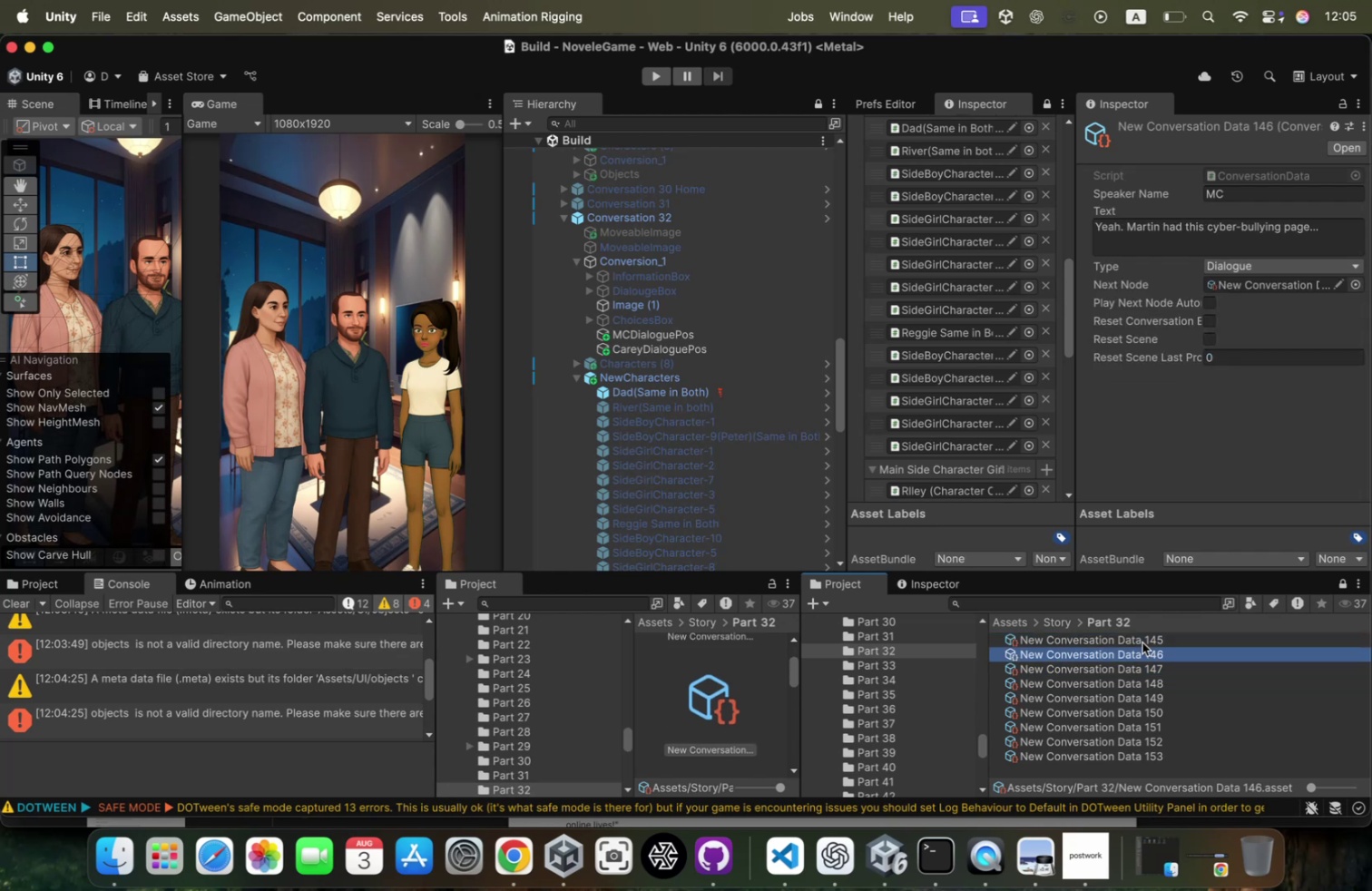 
key(ArrowDown)
 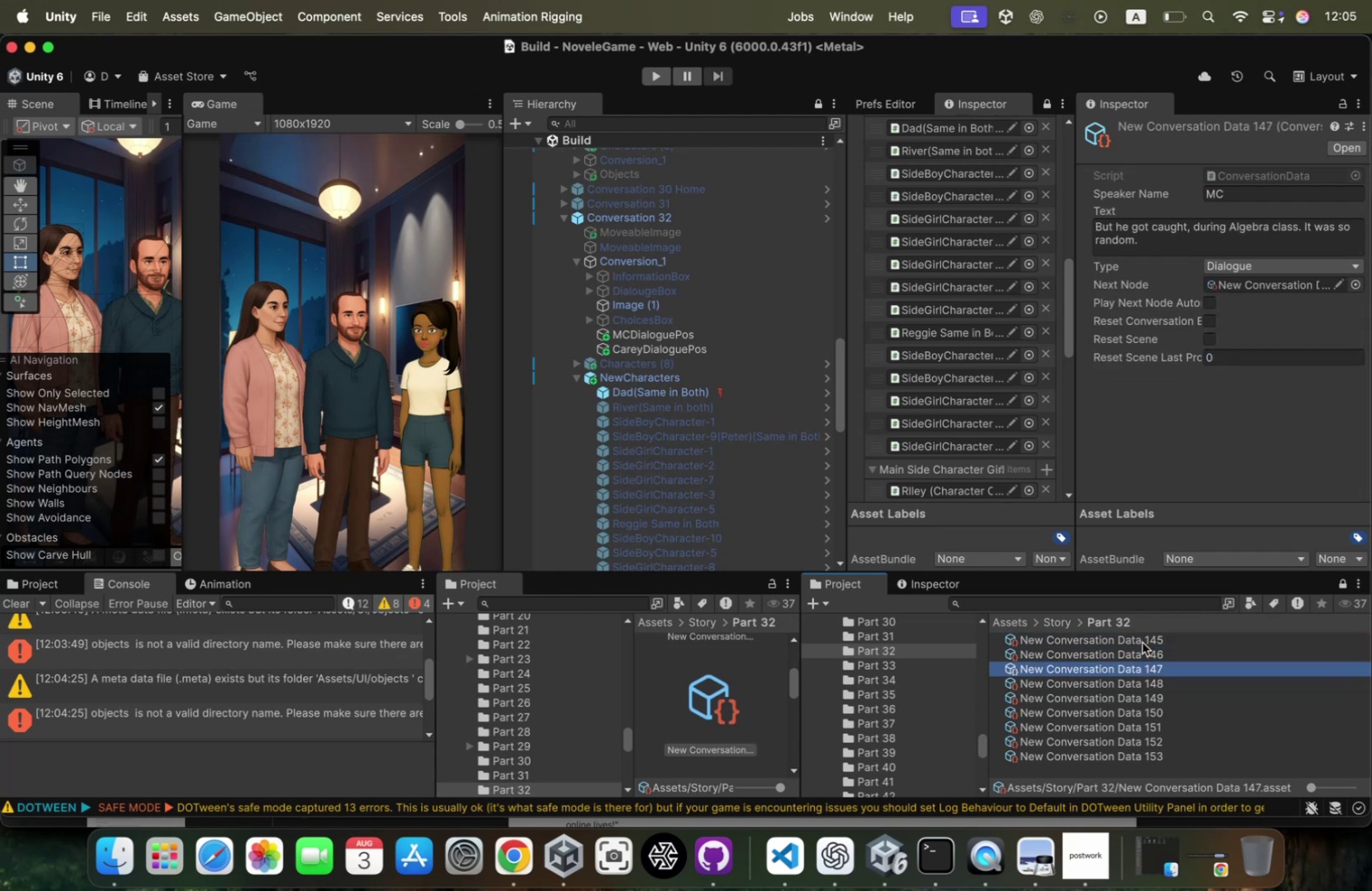 
key(ArrowDown)
 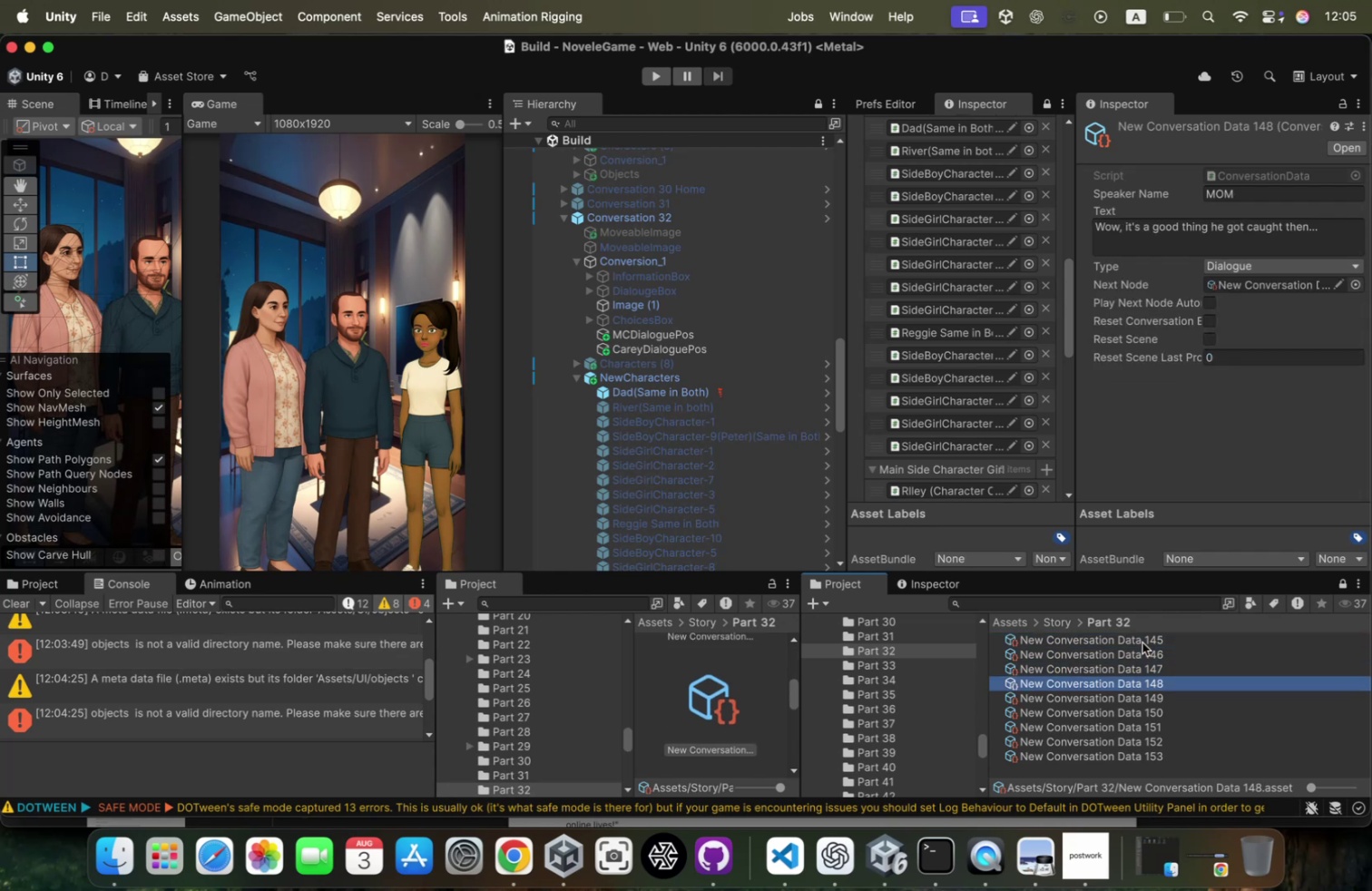 
key(ArrowDown)
 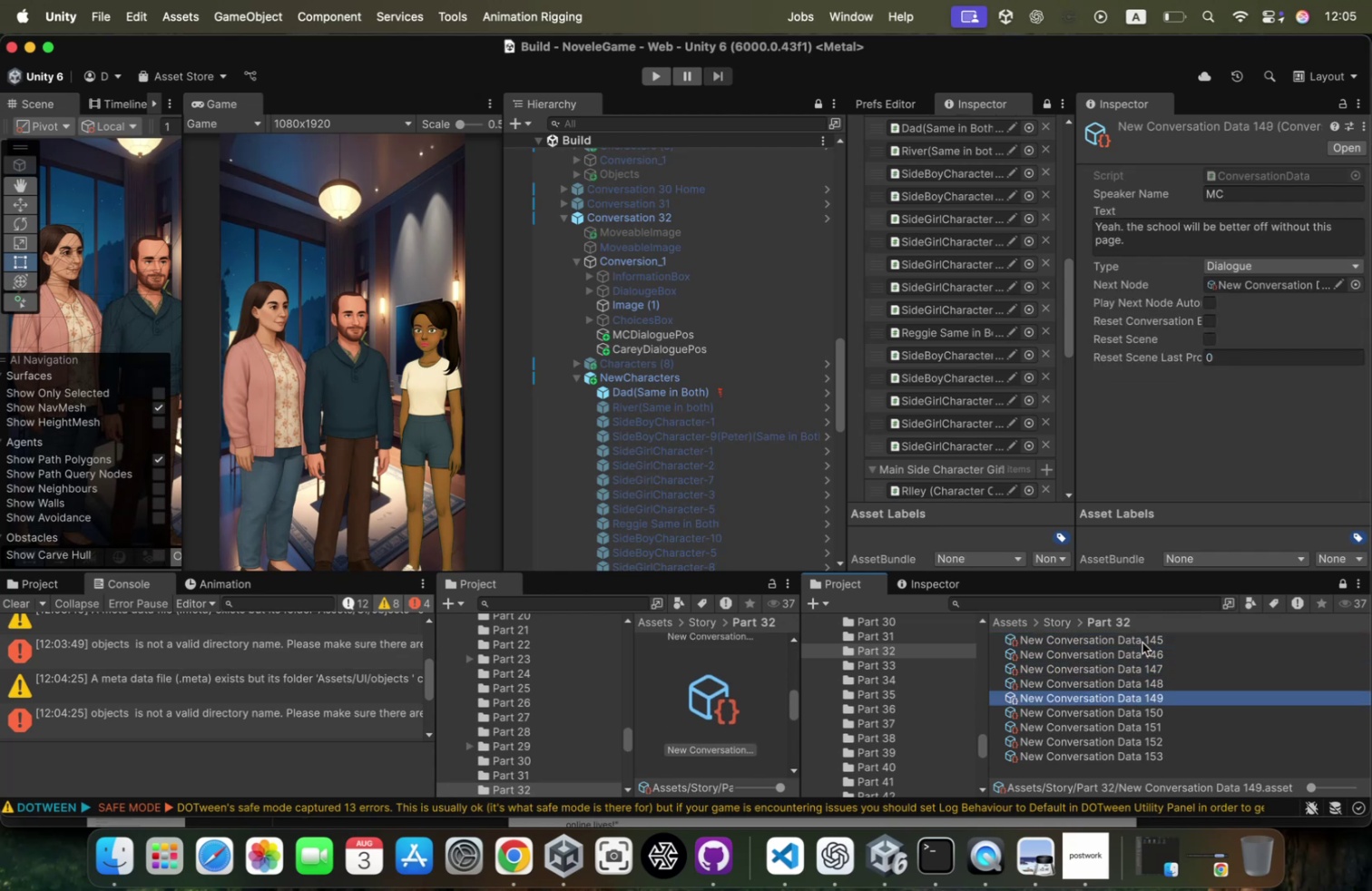 
key(ArrowDown)
 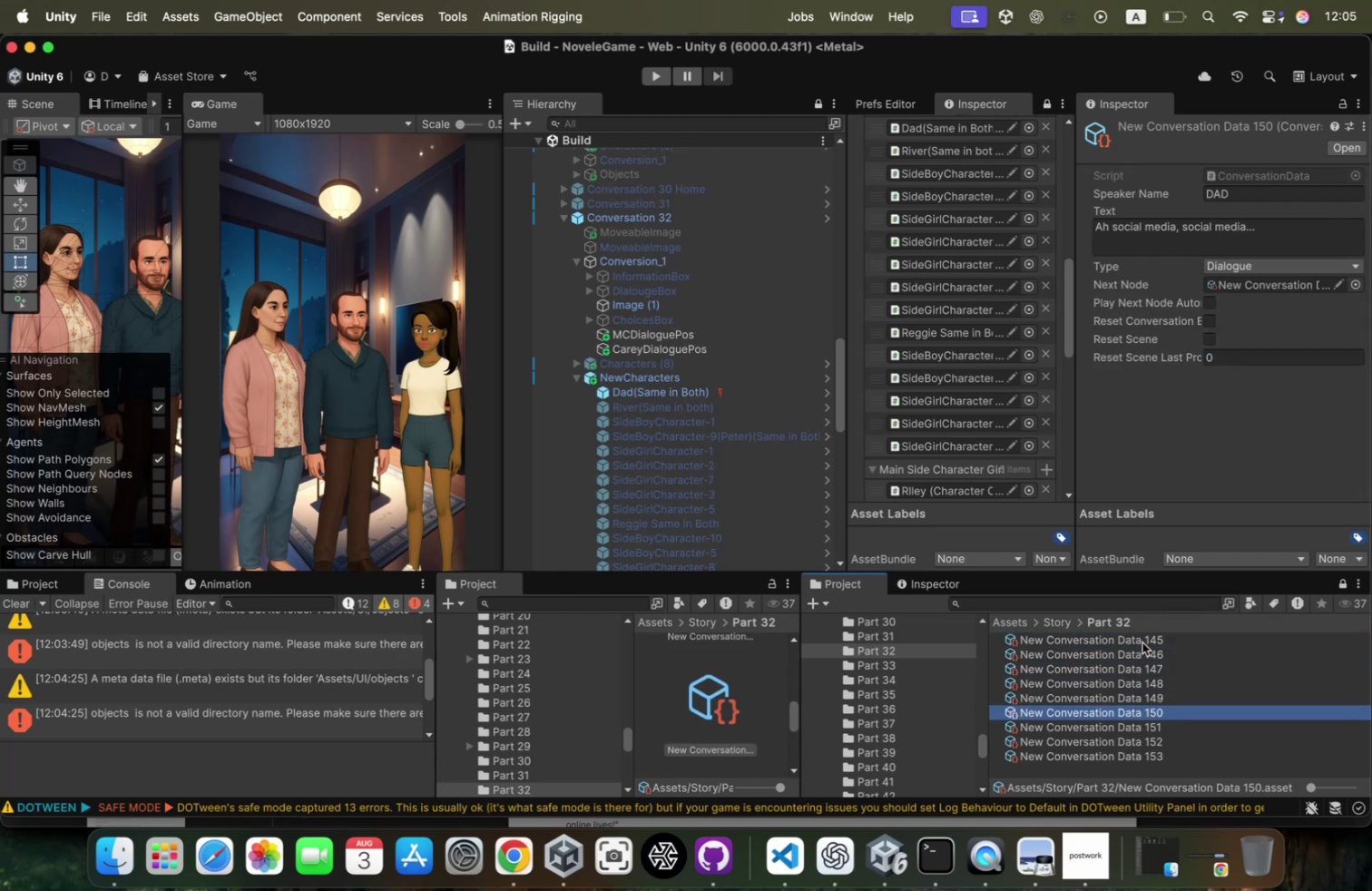 
key(ArrowDown)
 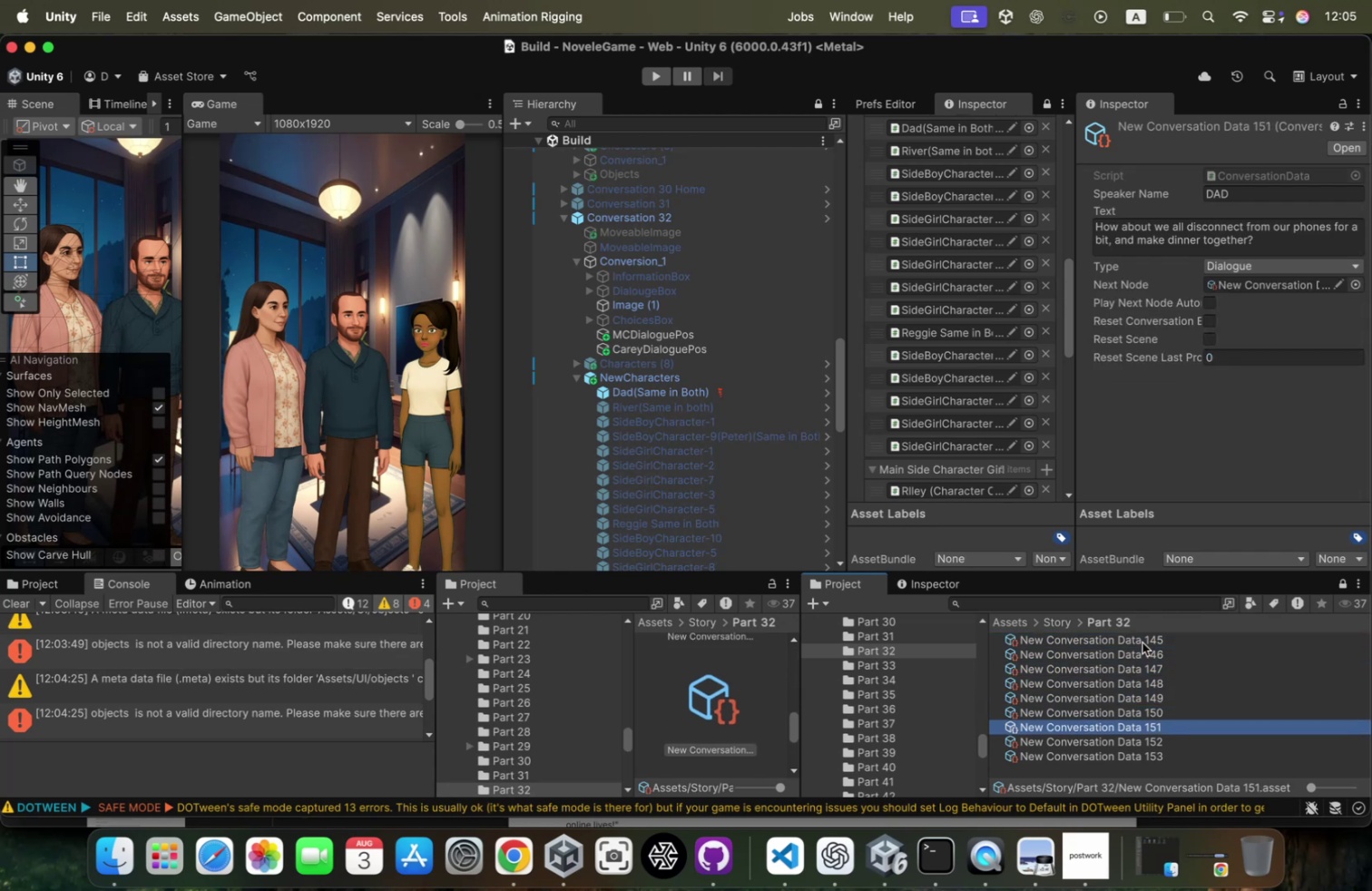 
key(ArrowUp)
 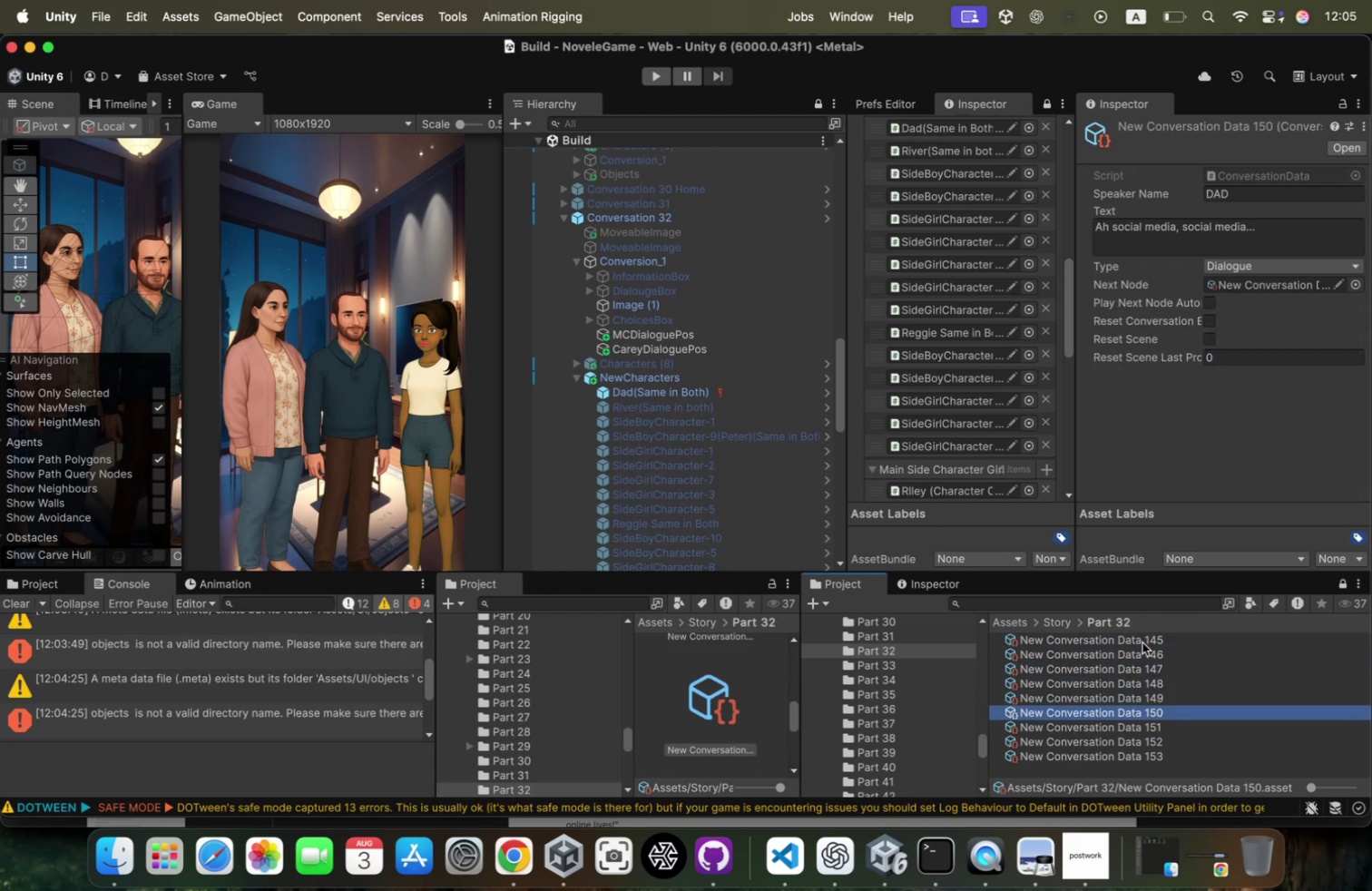 
key(ArrowUp)
 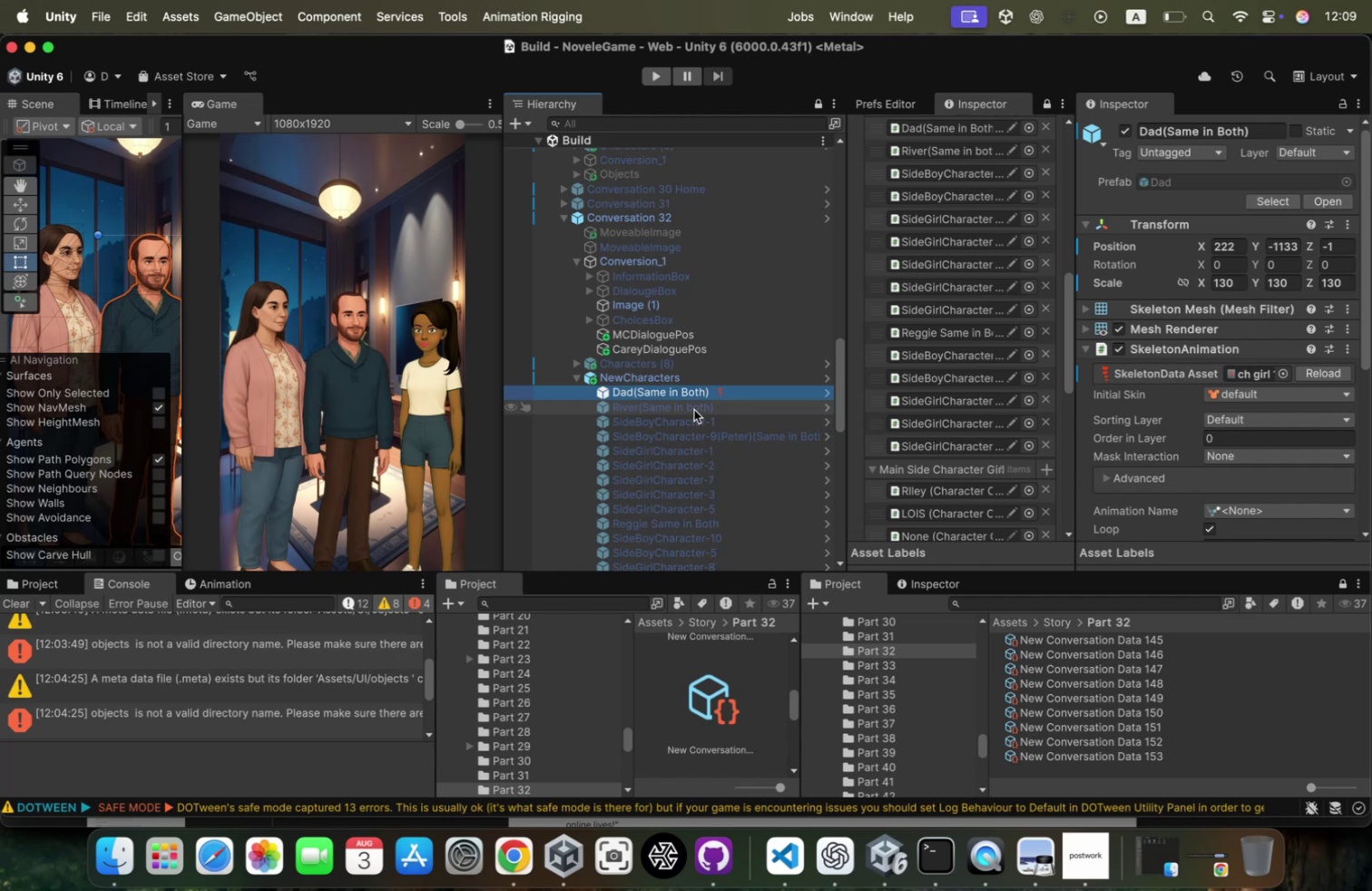 
wait(264.5)
 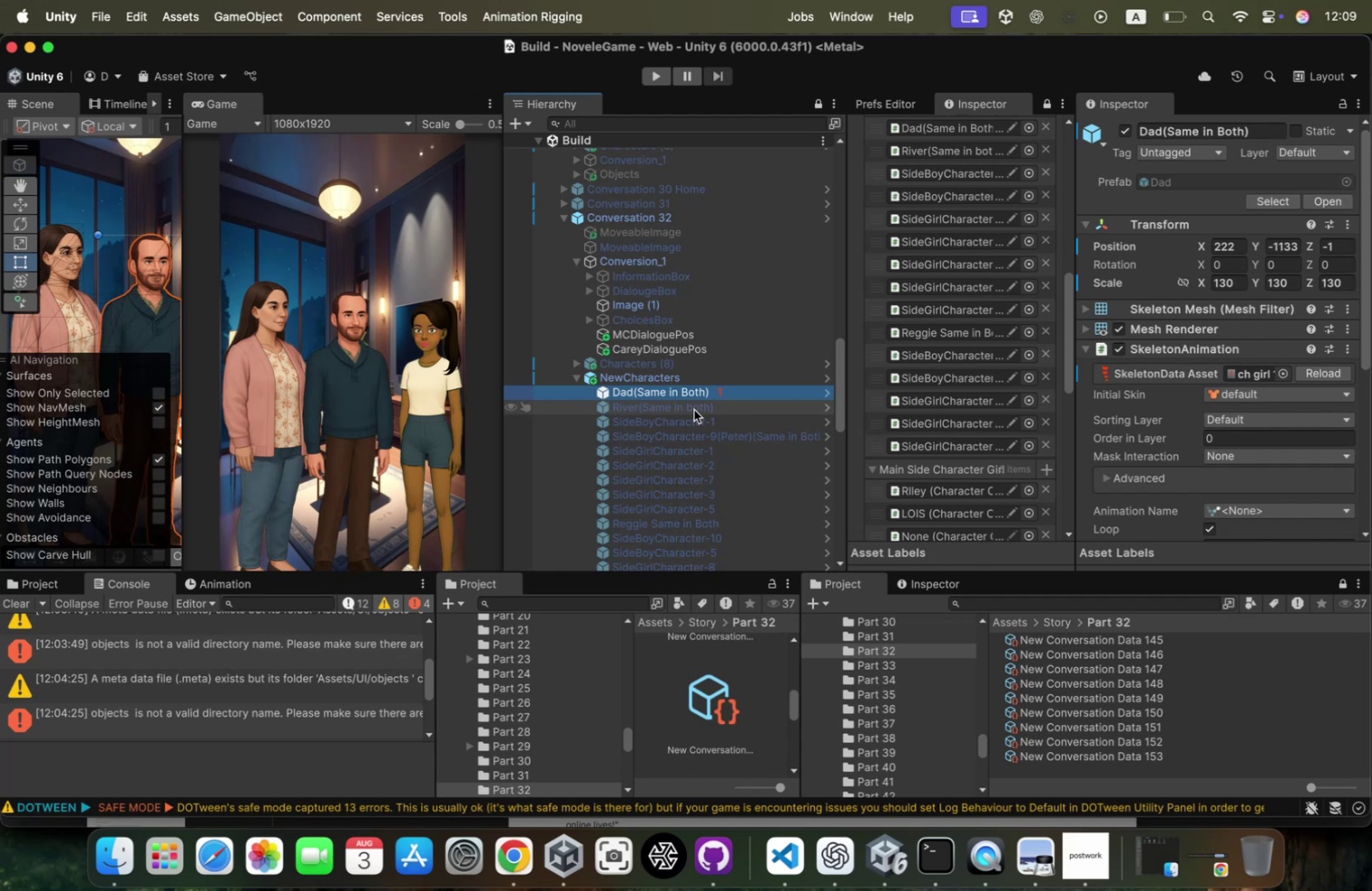 
left_click([729, 376])
 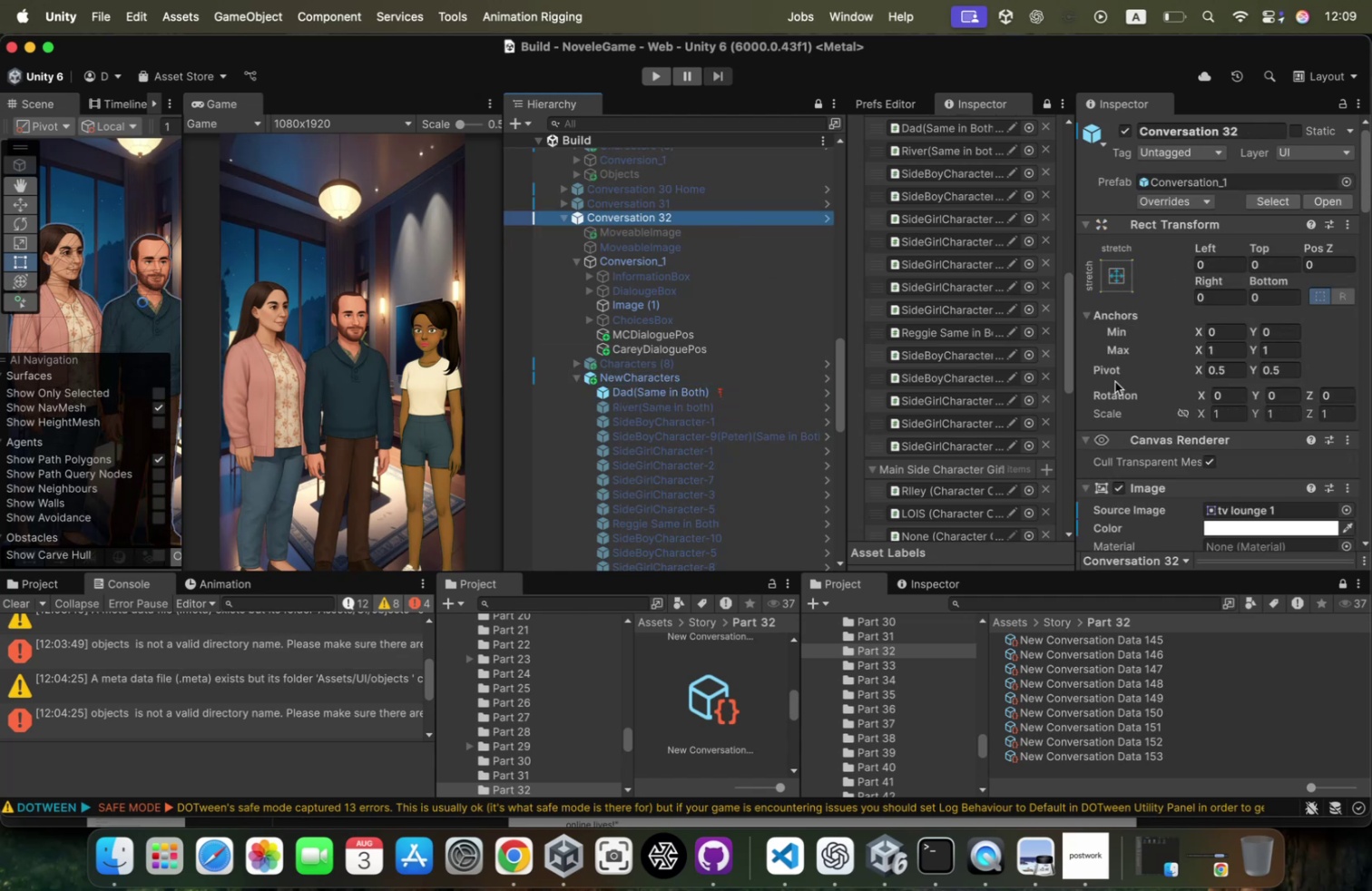 
scroll: coordinate [1115, 381], scroll_direction: down, amount: 4.0
 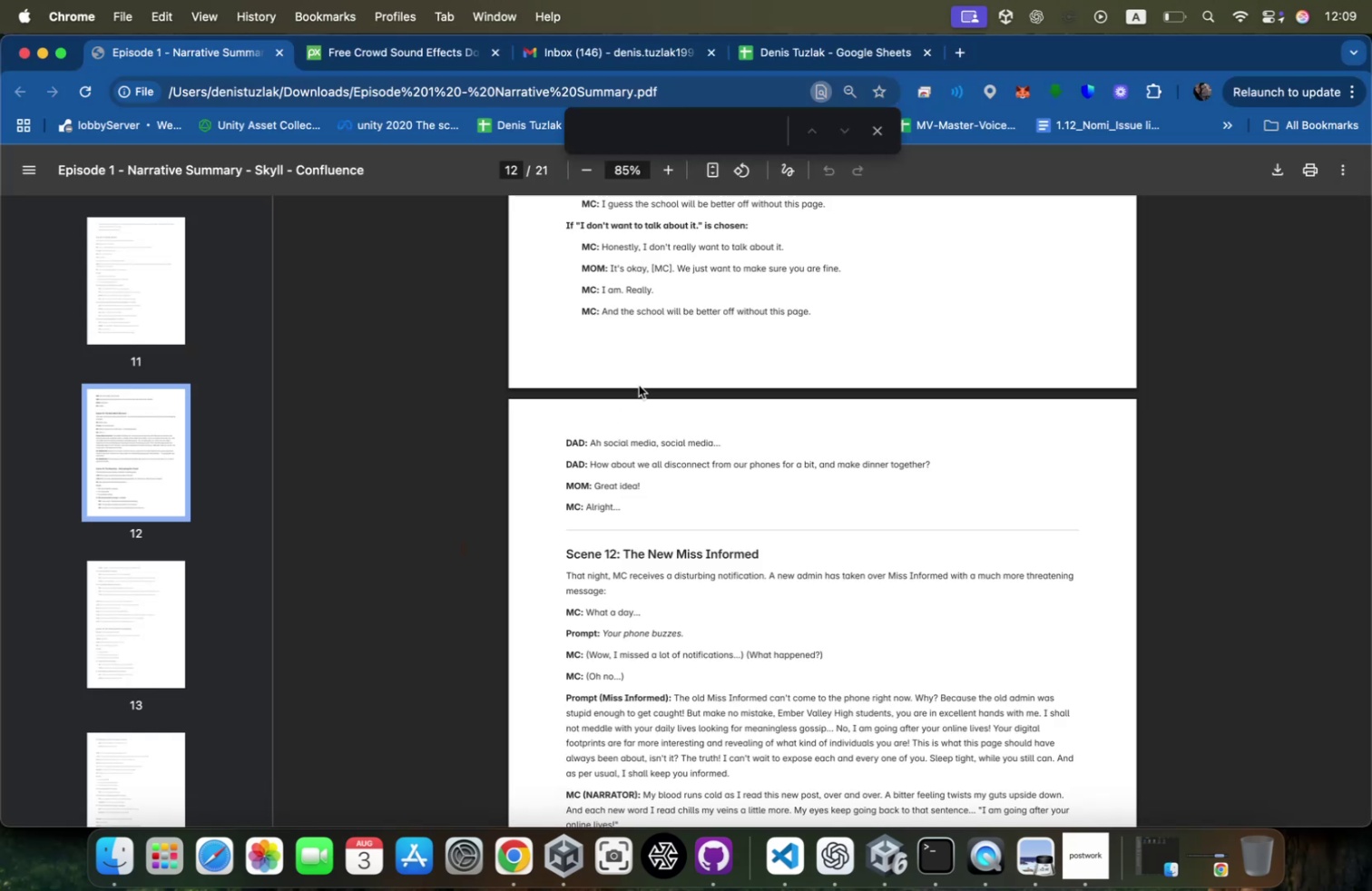 
scroll: coordinate [707, 535], scroll_direction: up, amount: 35.0
 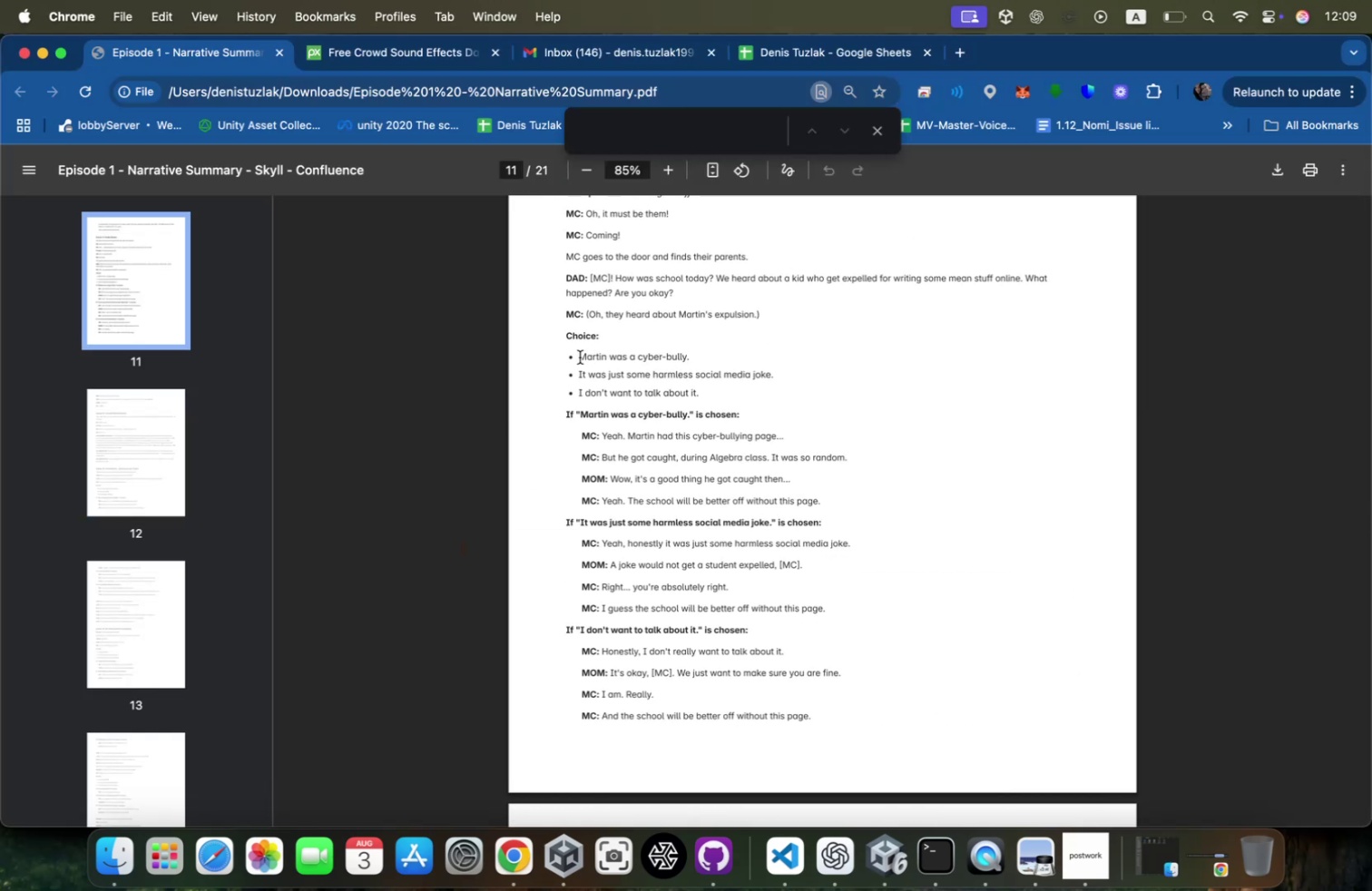 
left_click_drag(start_coordinate=[579, 376], to_coordinate=[803, 377])
 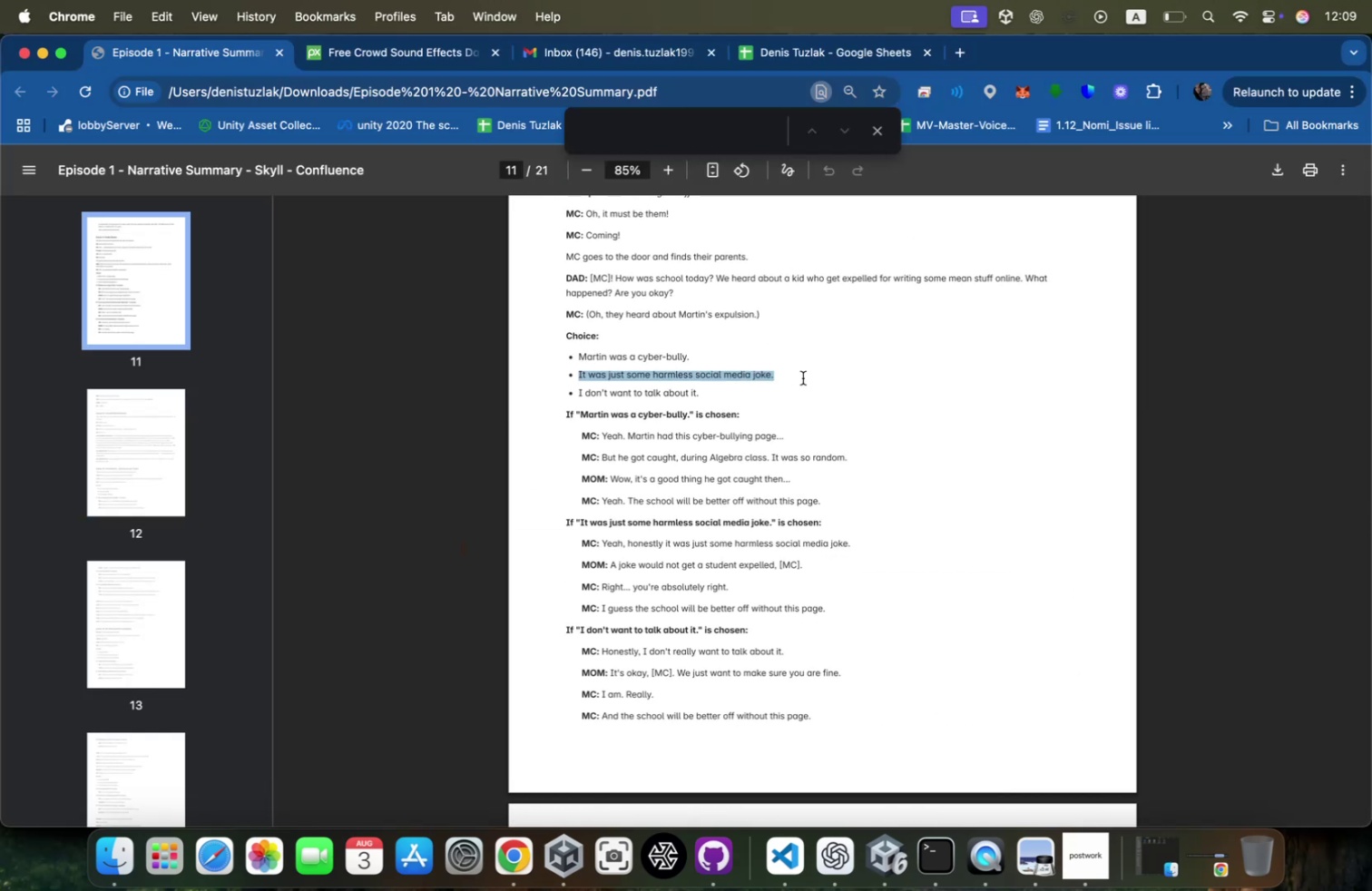 
key(Meta+CommandLeft)
 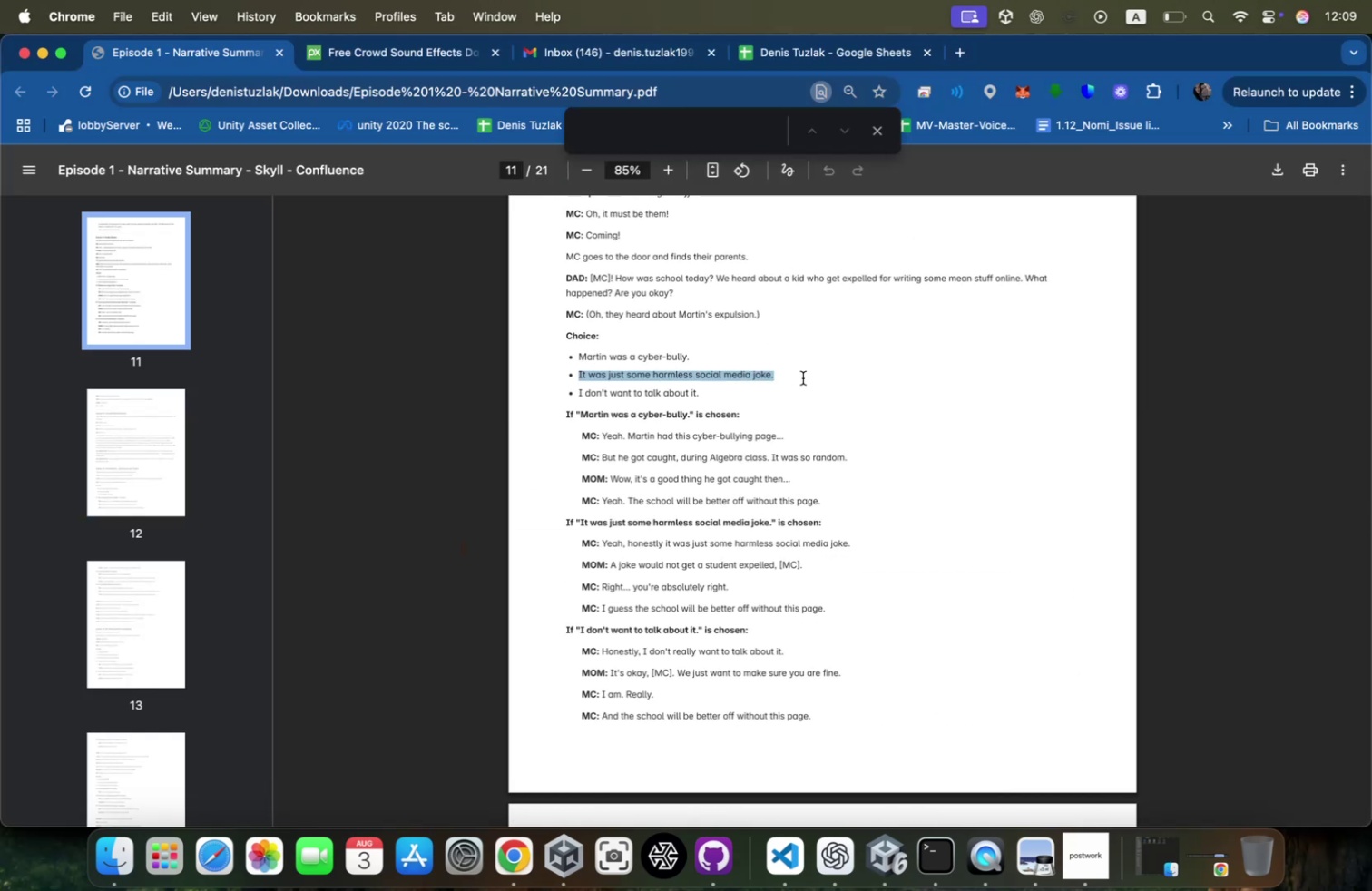 
key(Meta+Tab)
 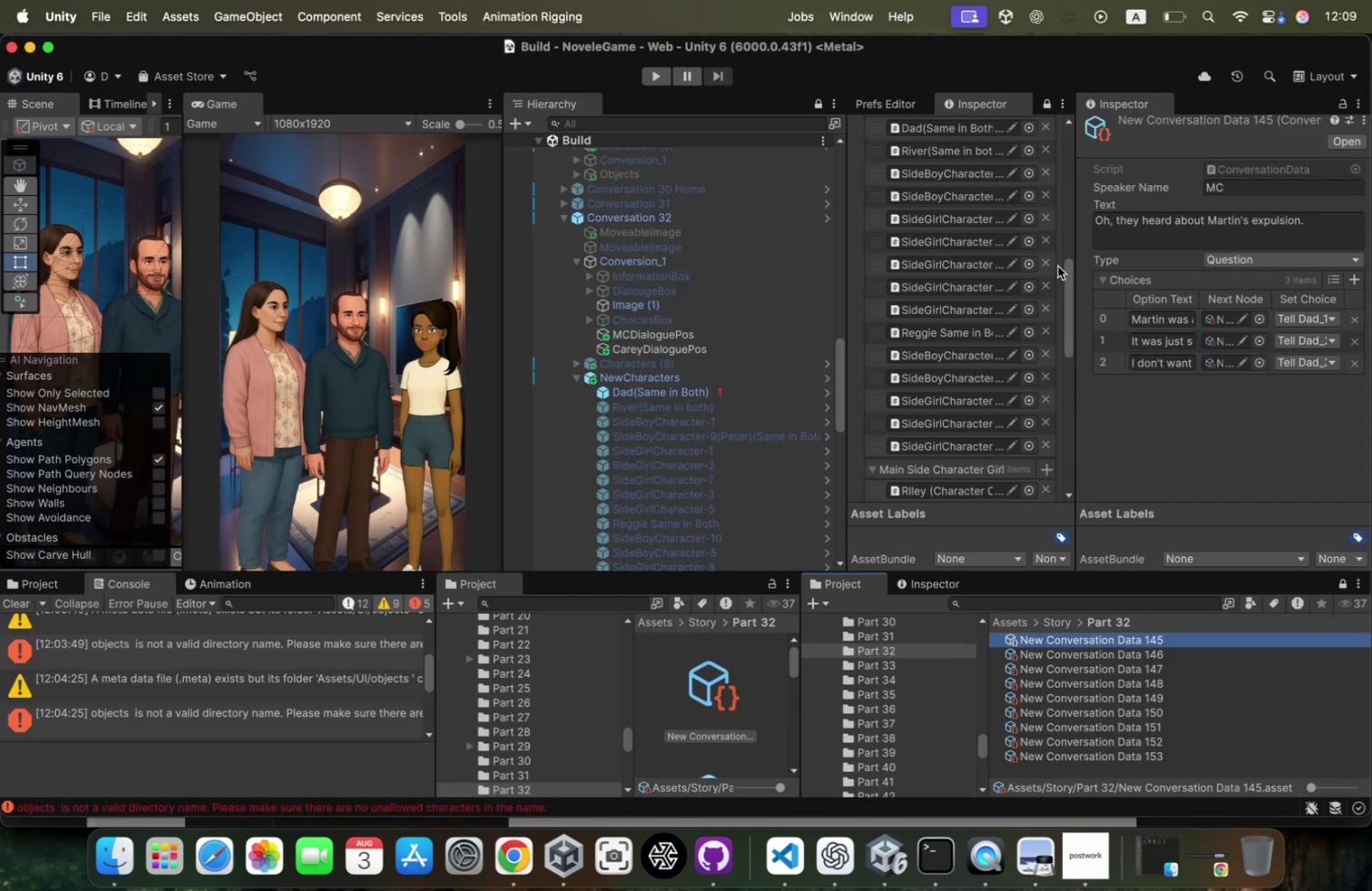 
left_click_drag(start_coordinate=[1075, 259], to_coordinate=[849, 259])
 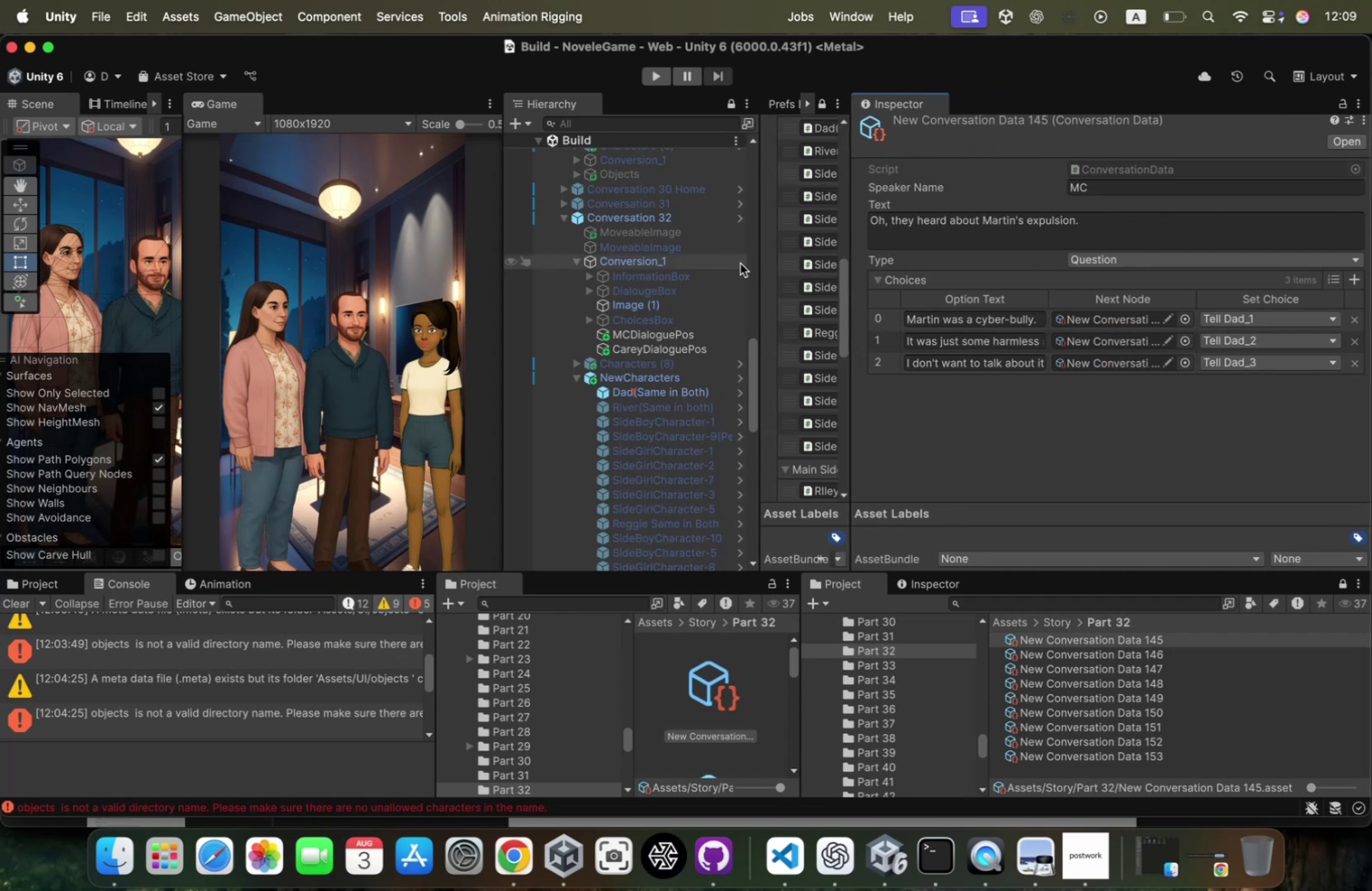 
left_click_drag(start_coordinate=[757, 265], to_coordinate=[673, 261])
 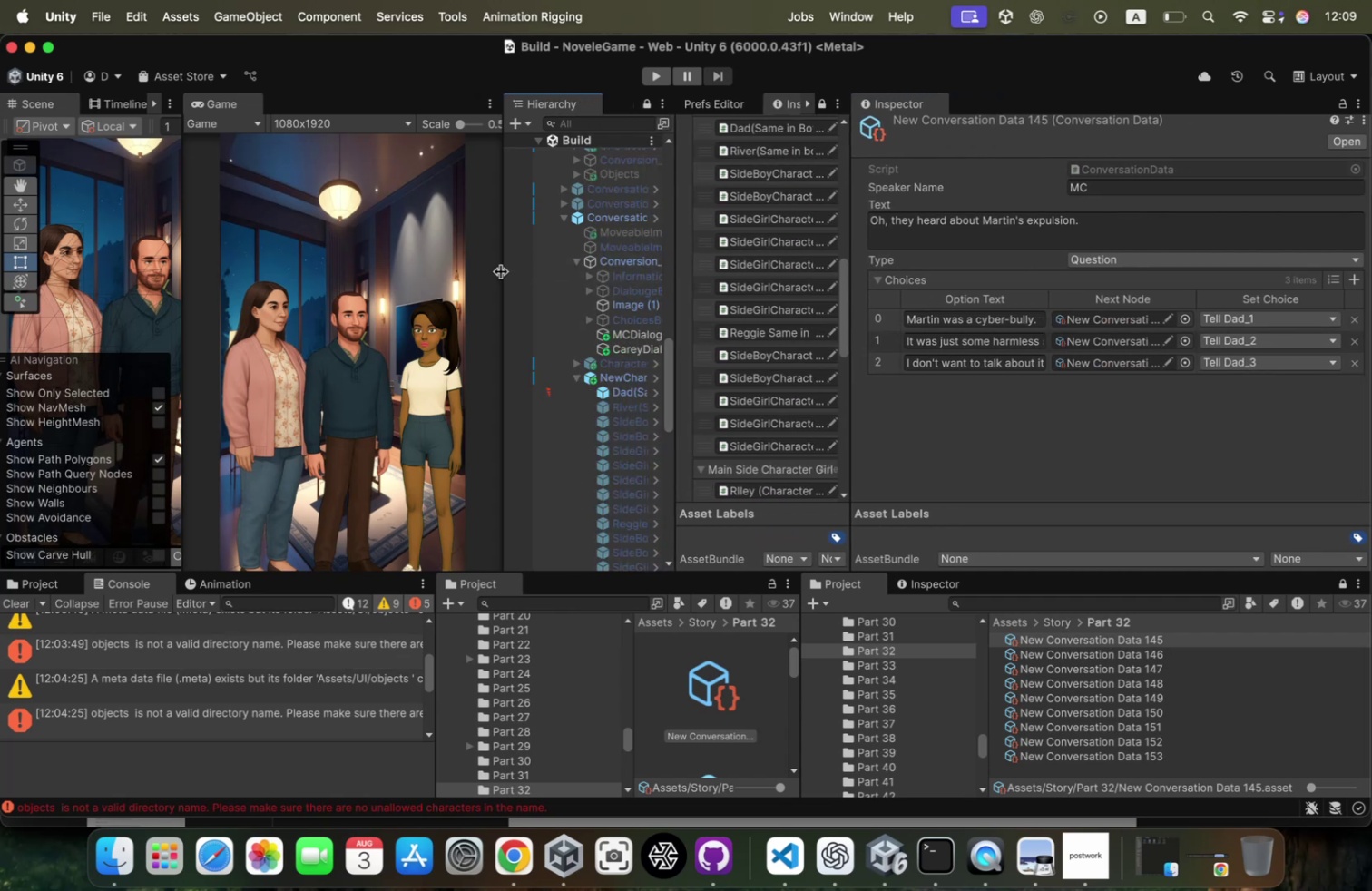 
left_click_drag(start_coordinate=[500, 273], to_coordinate=[271, 311])
 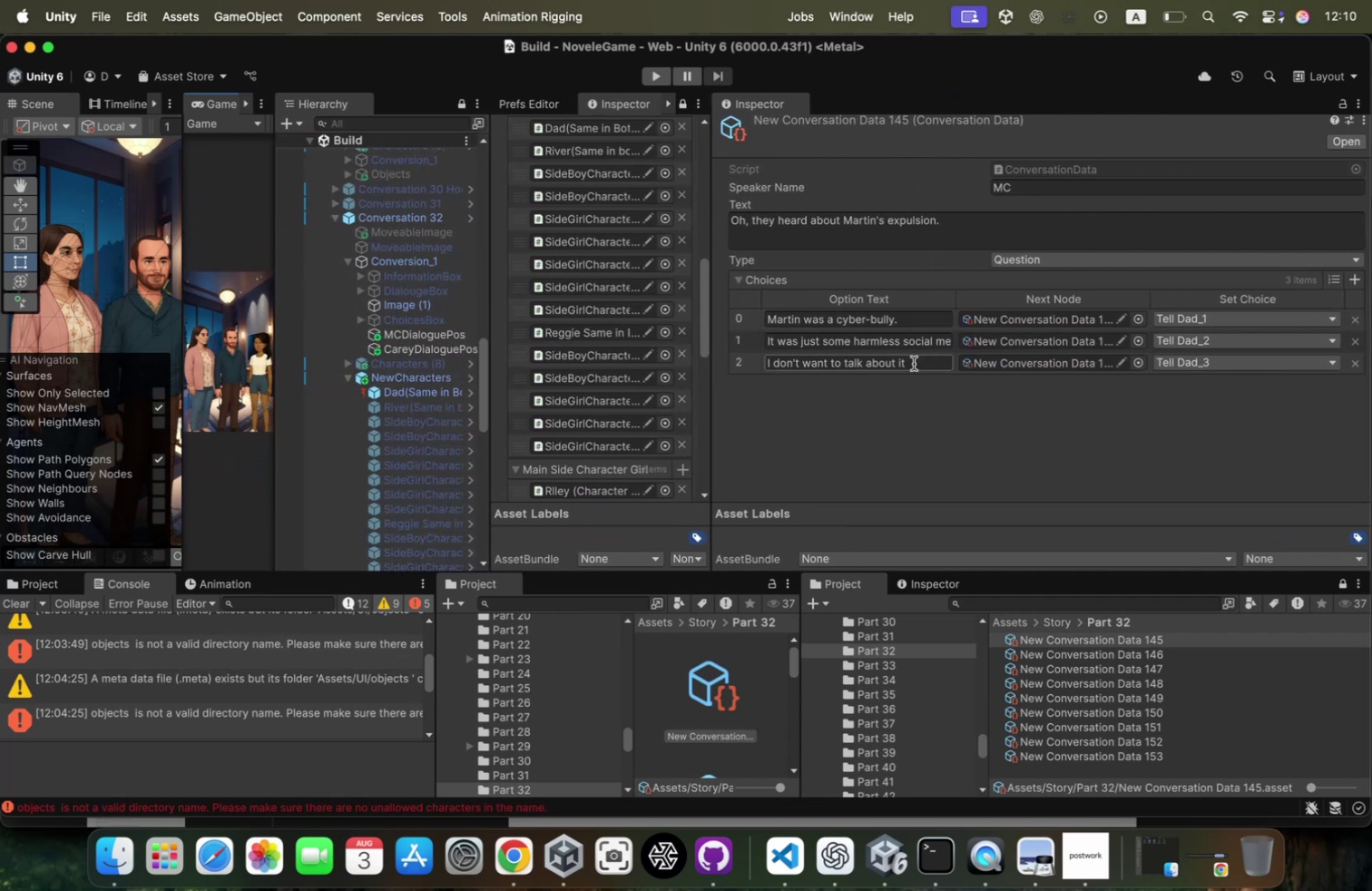 
key(Meta+Tab)
 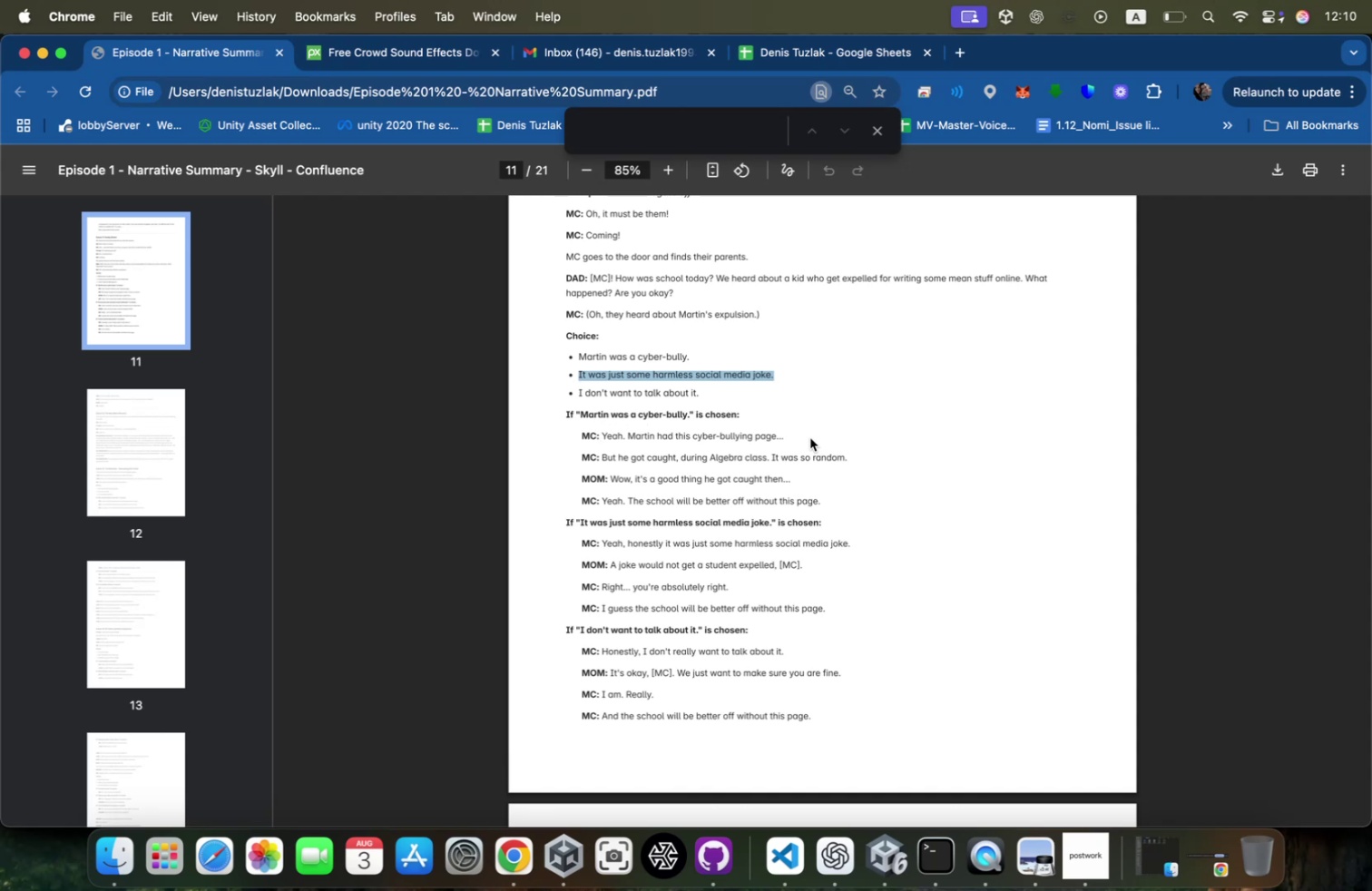 
wait(5.43)
 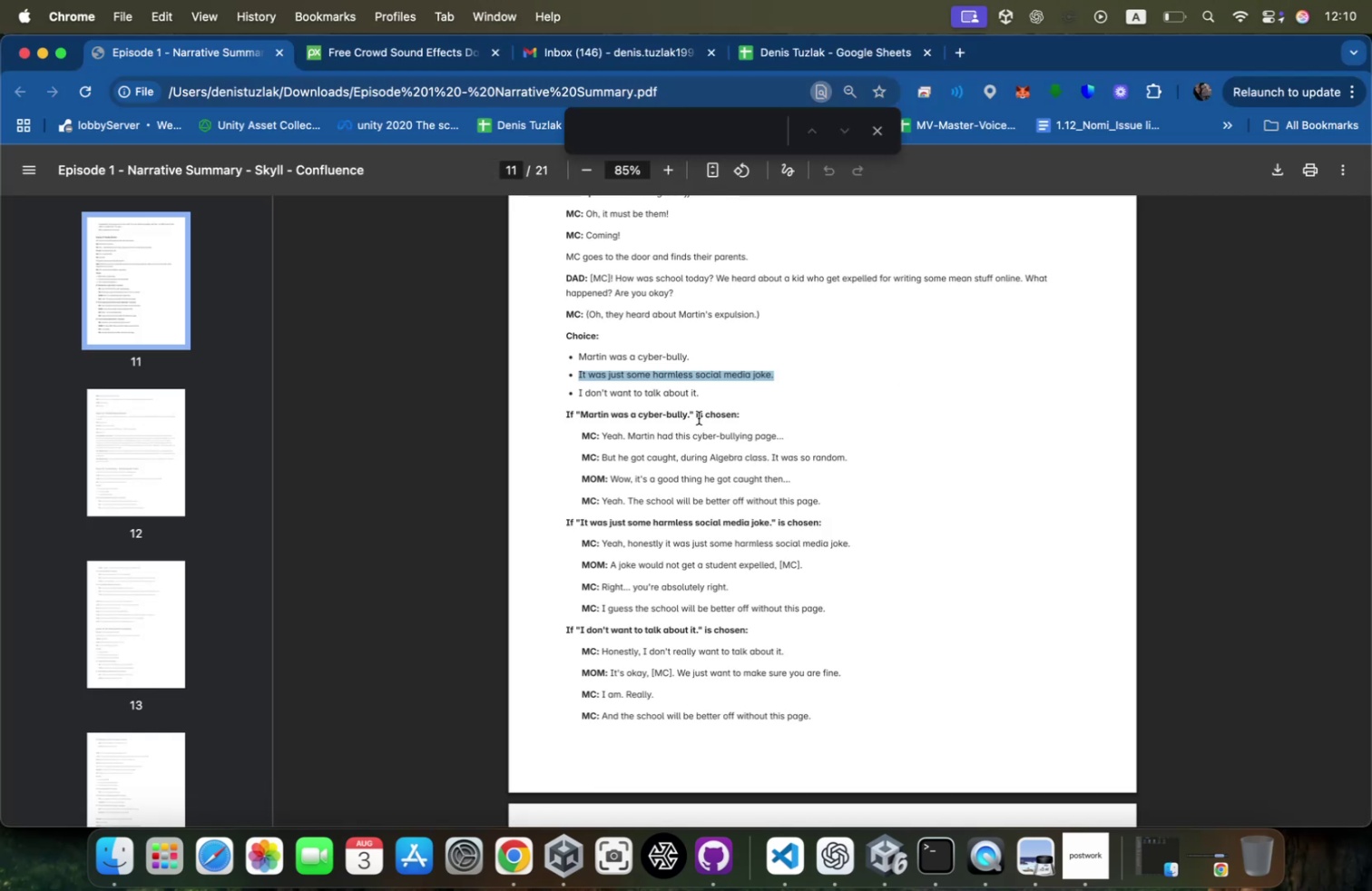 
key(Meta+CommandLeft)
 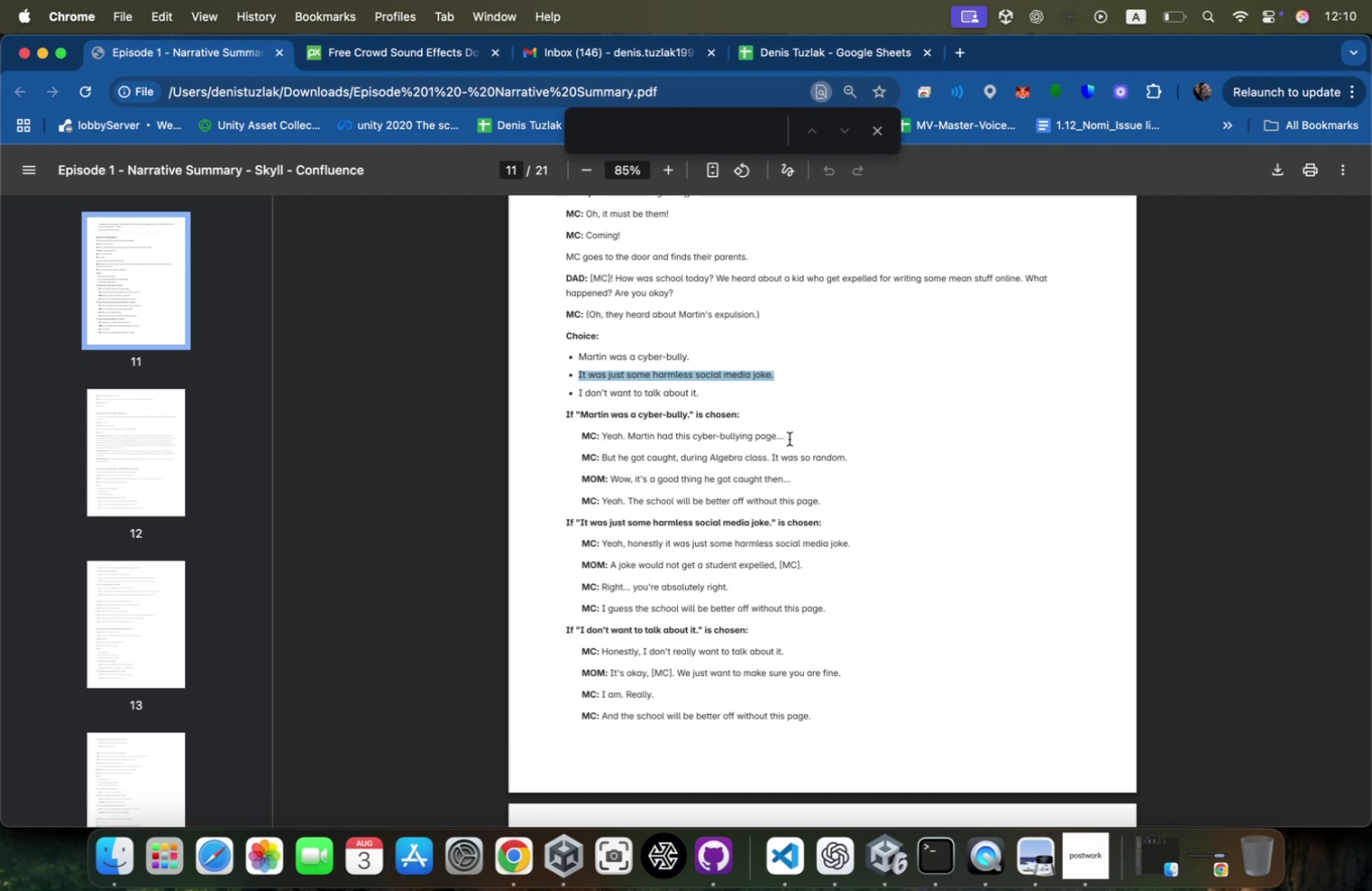 
key(Meta+Tab)
 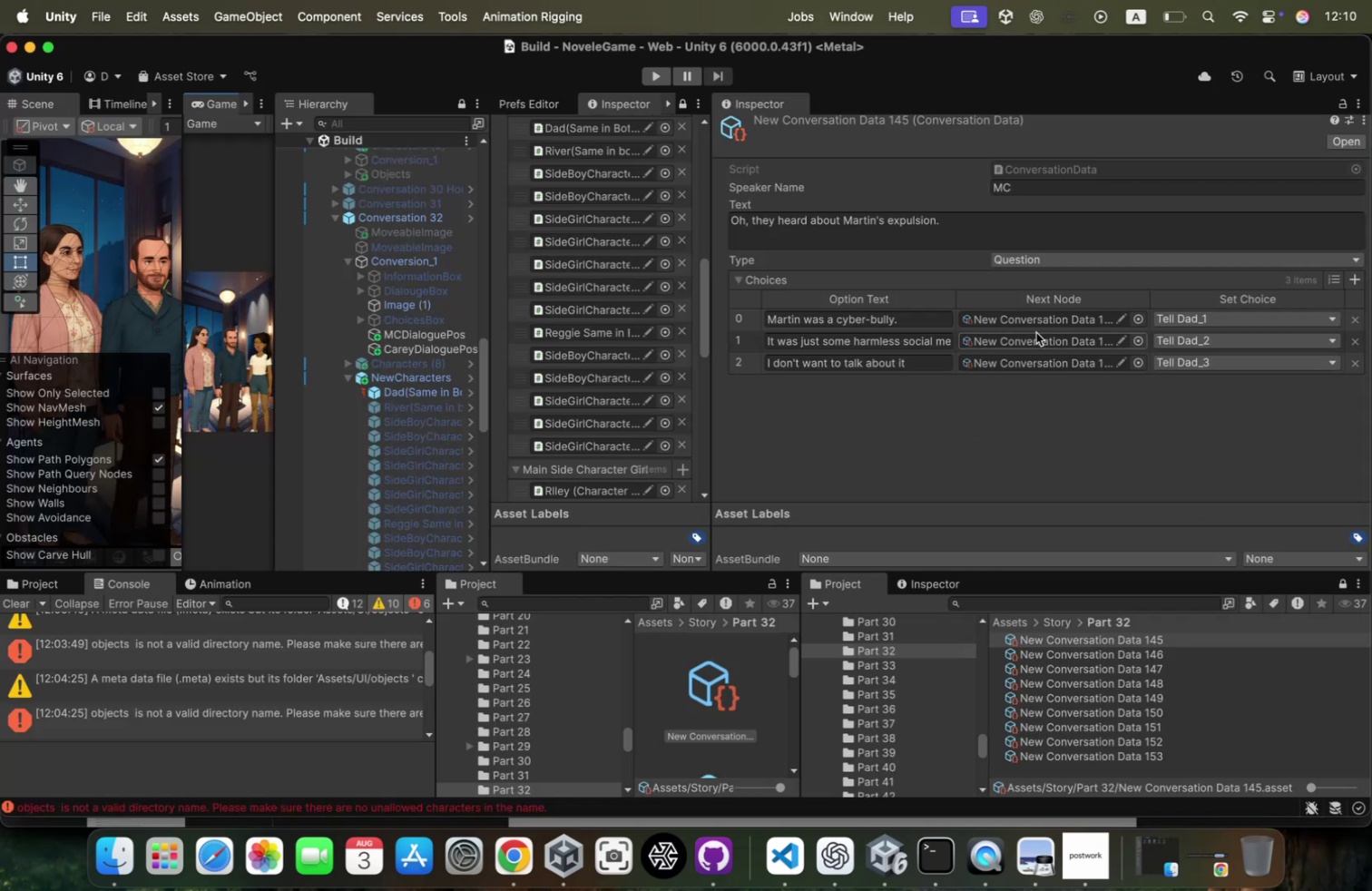 
left_click([1049, 318])
 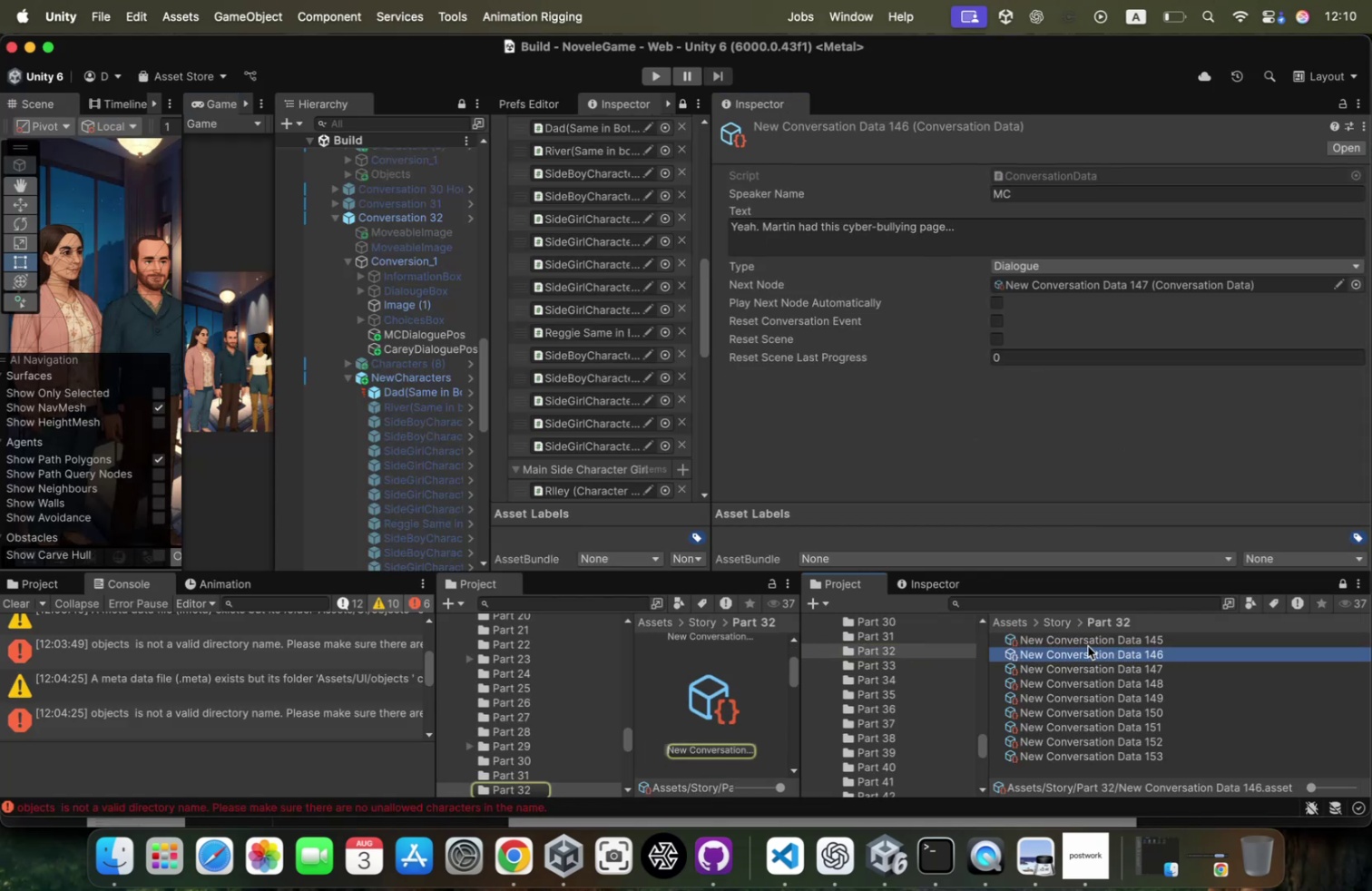 
key(ArrowDown)
 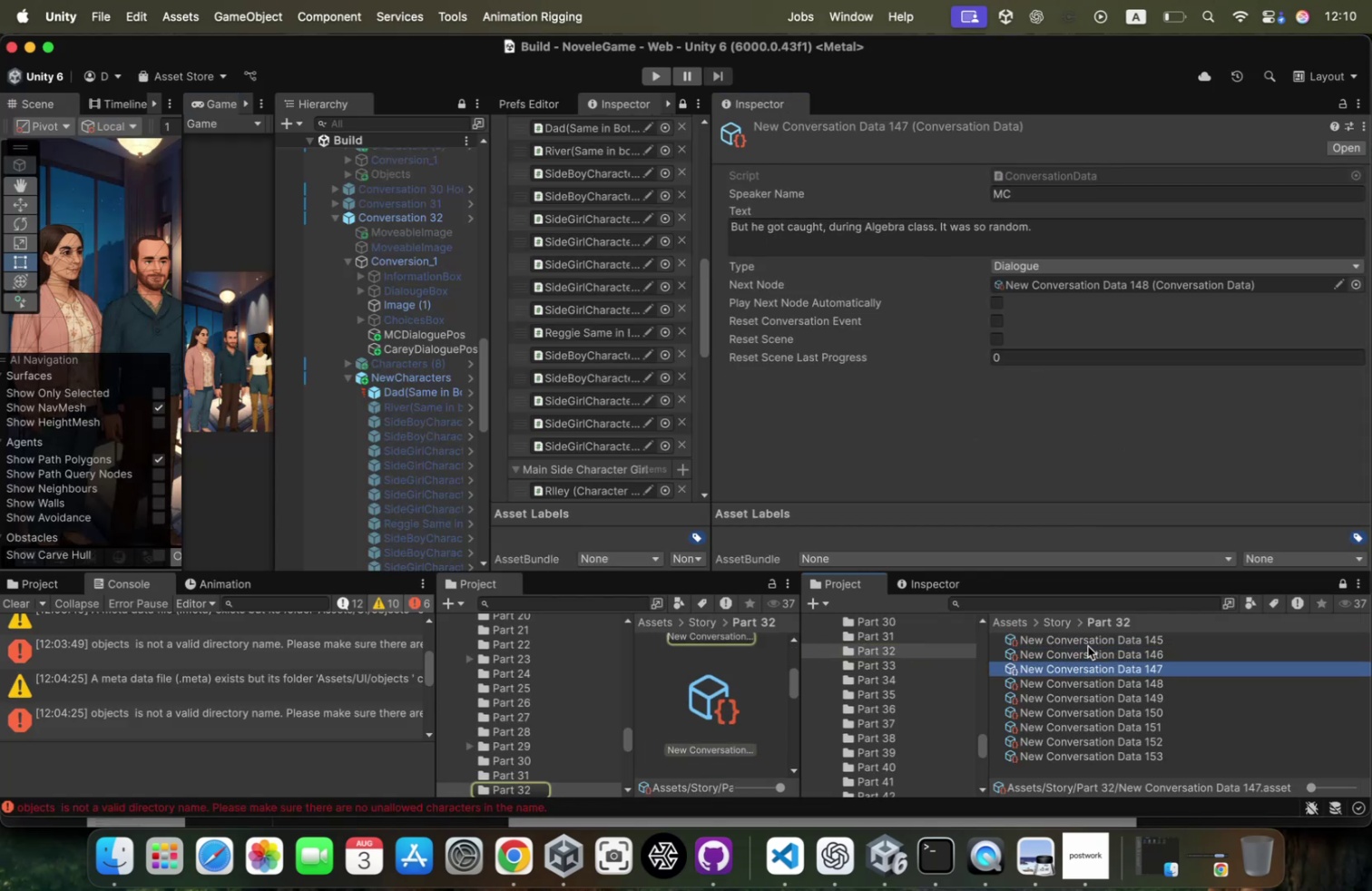 
key(Meta+CommandLeft)
 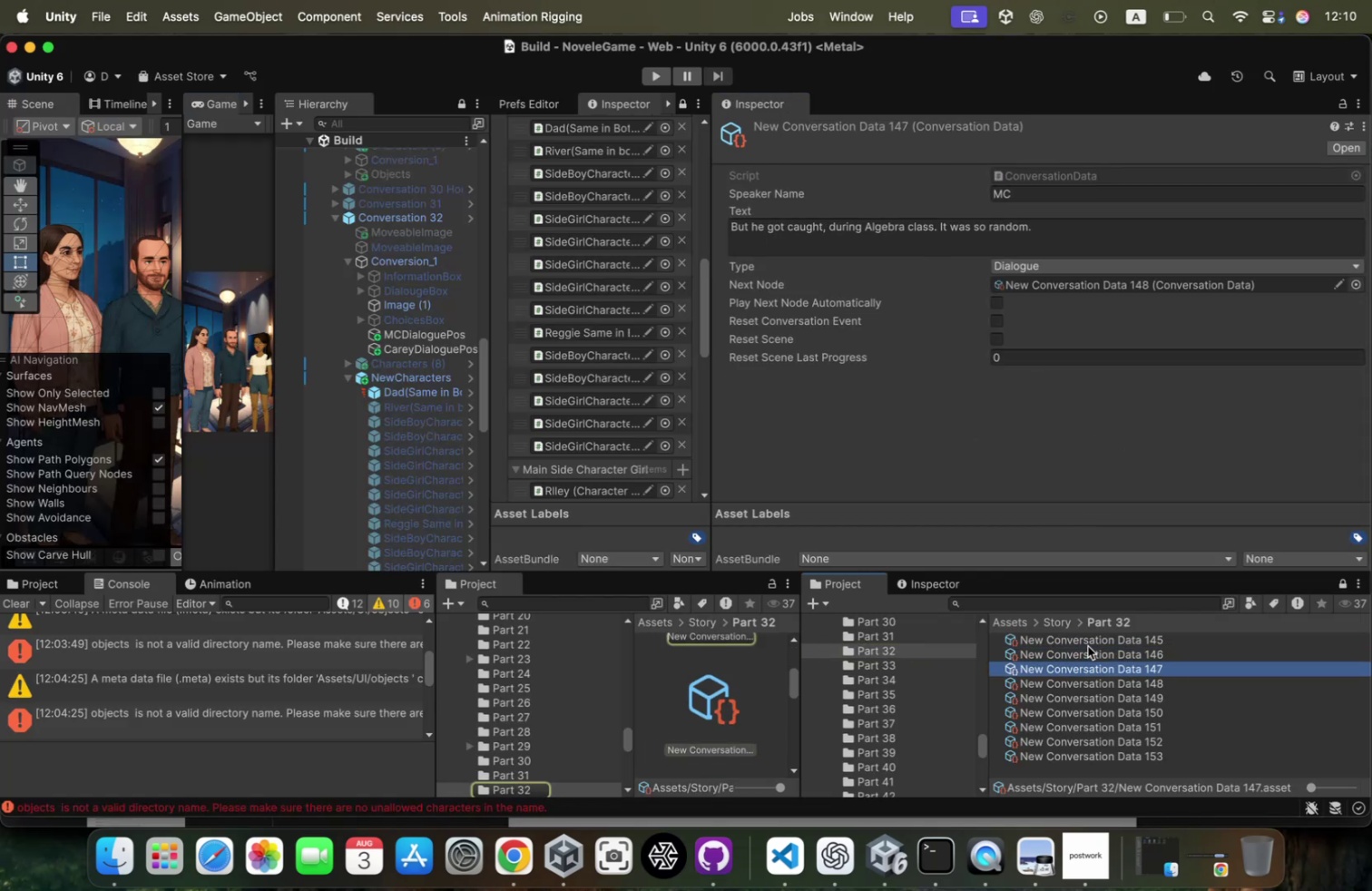 
key(Meta+Tab)
 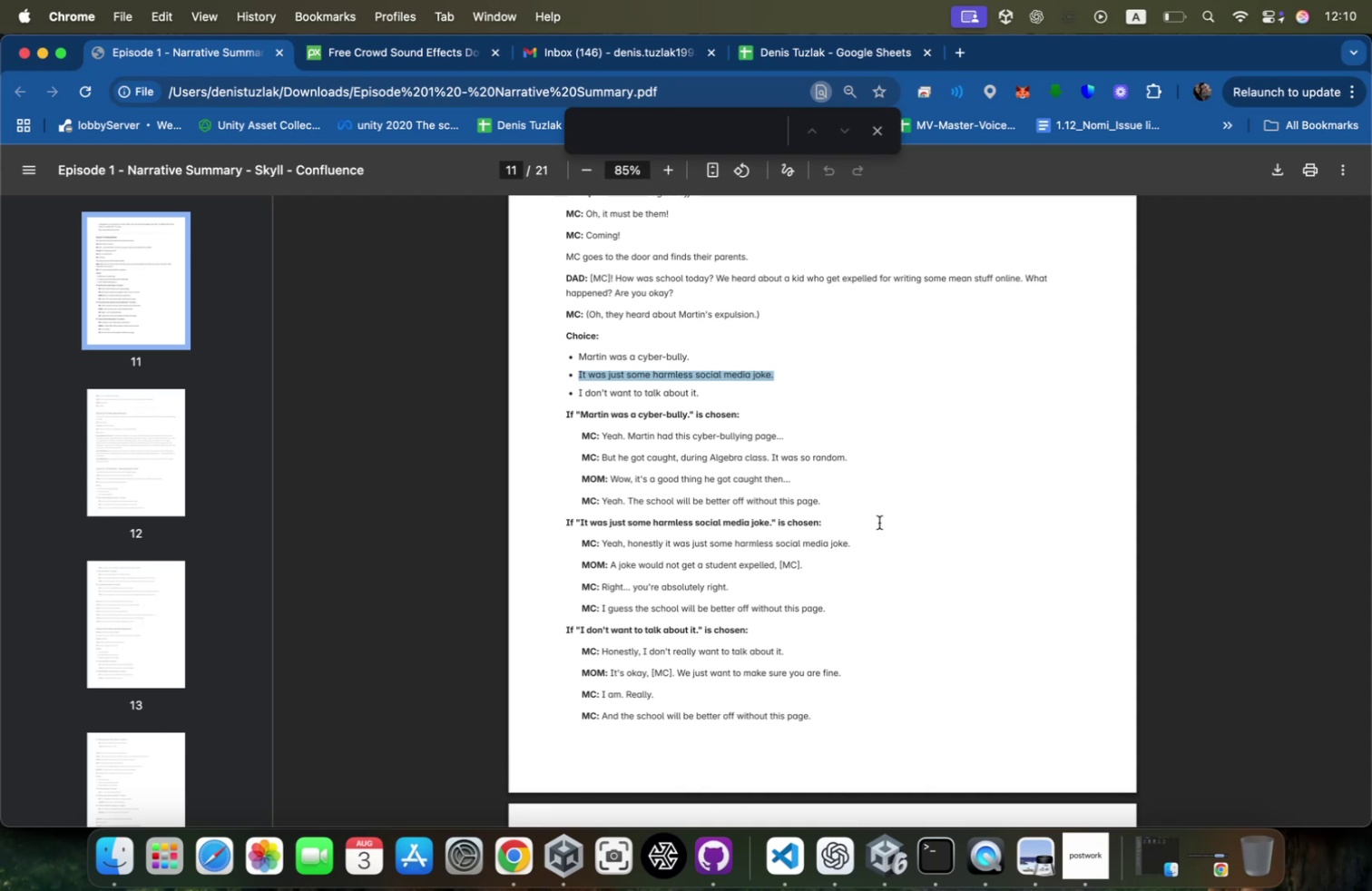 
key(Meta+CommandLeft)
 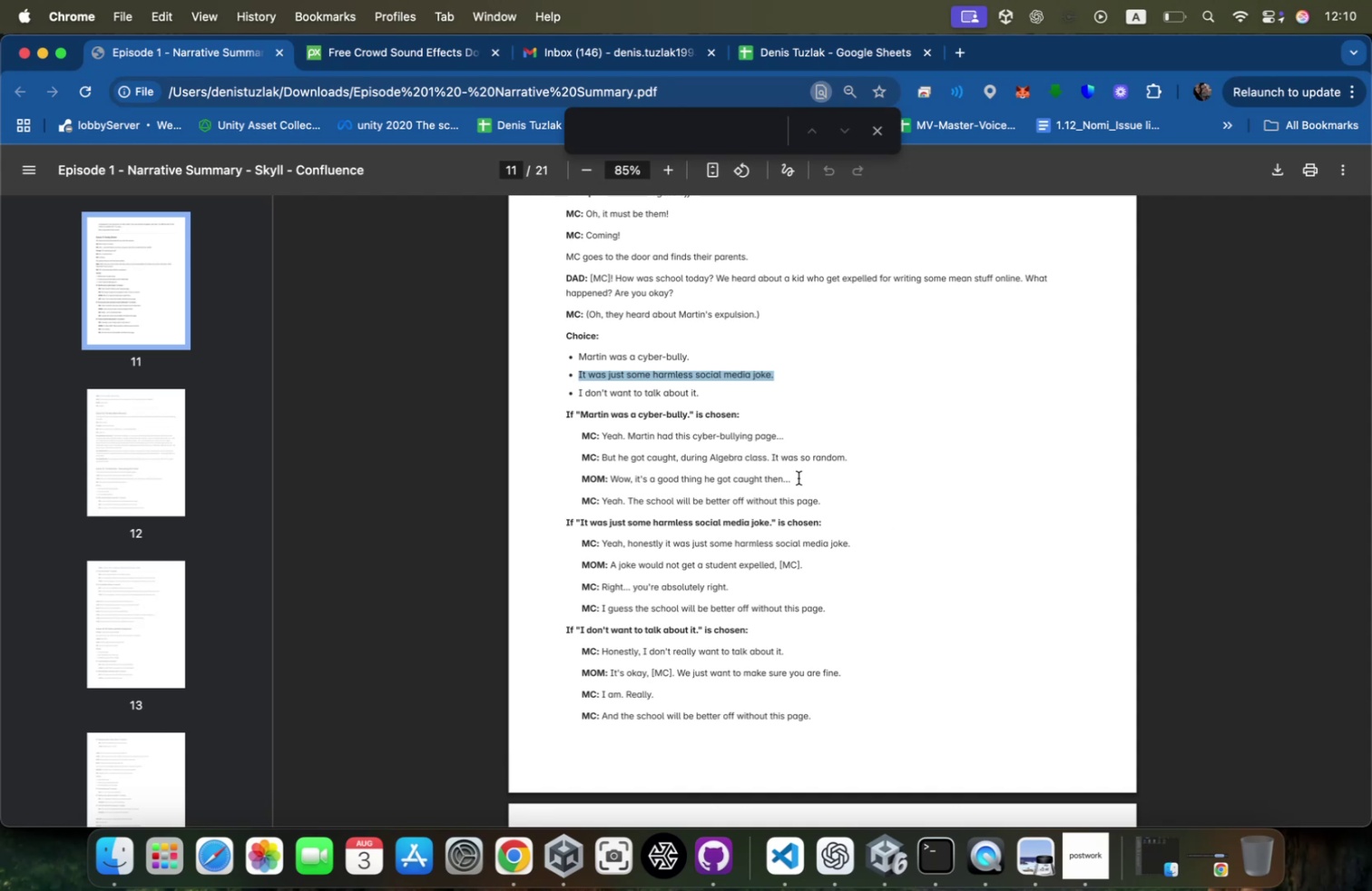 
key(Meta+Tab)
 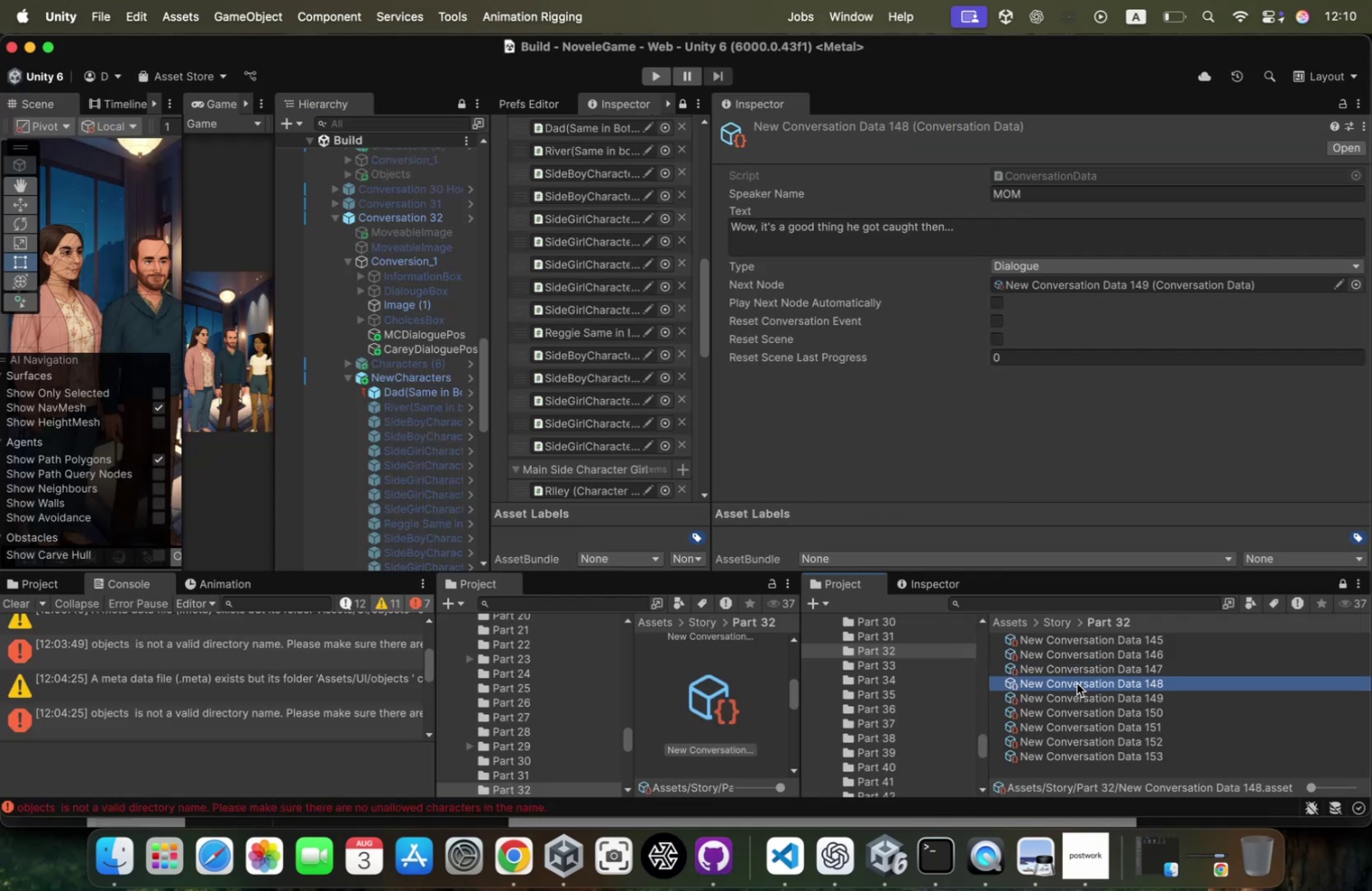 
key(Meta+Tab)
 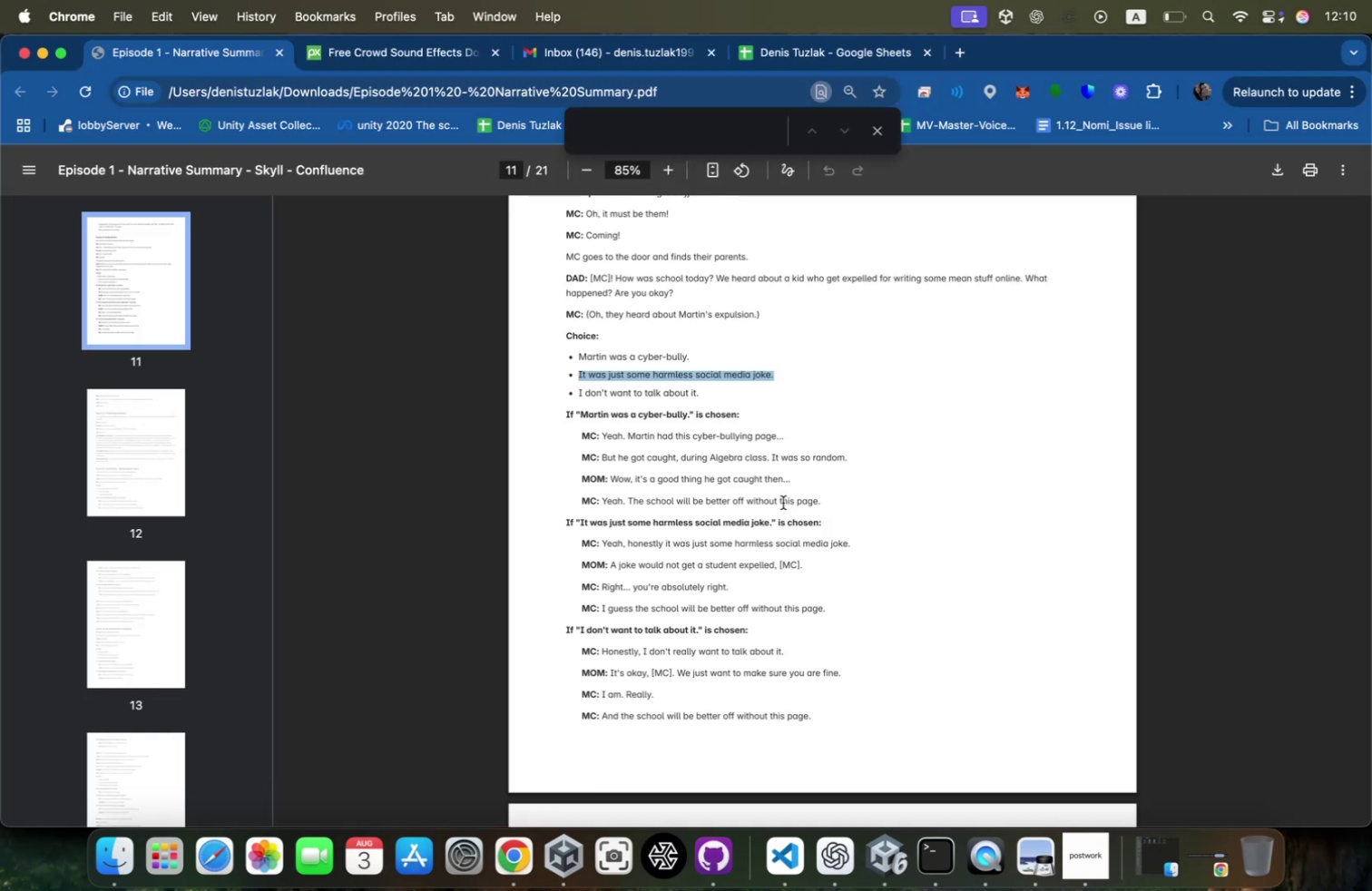 
key(Meta+CommandLeft)
 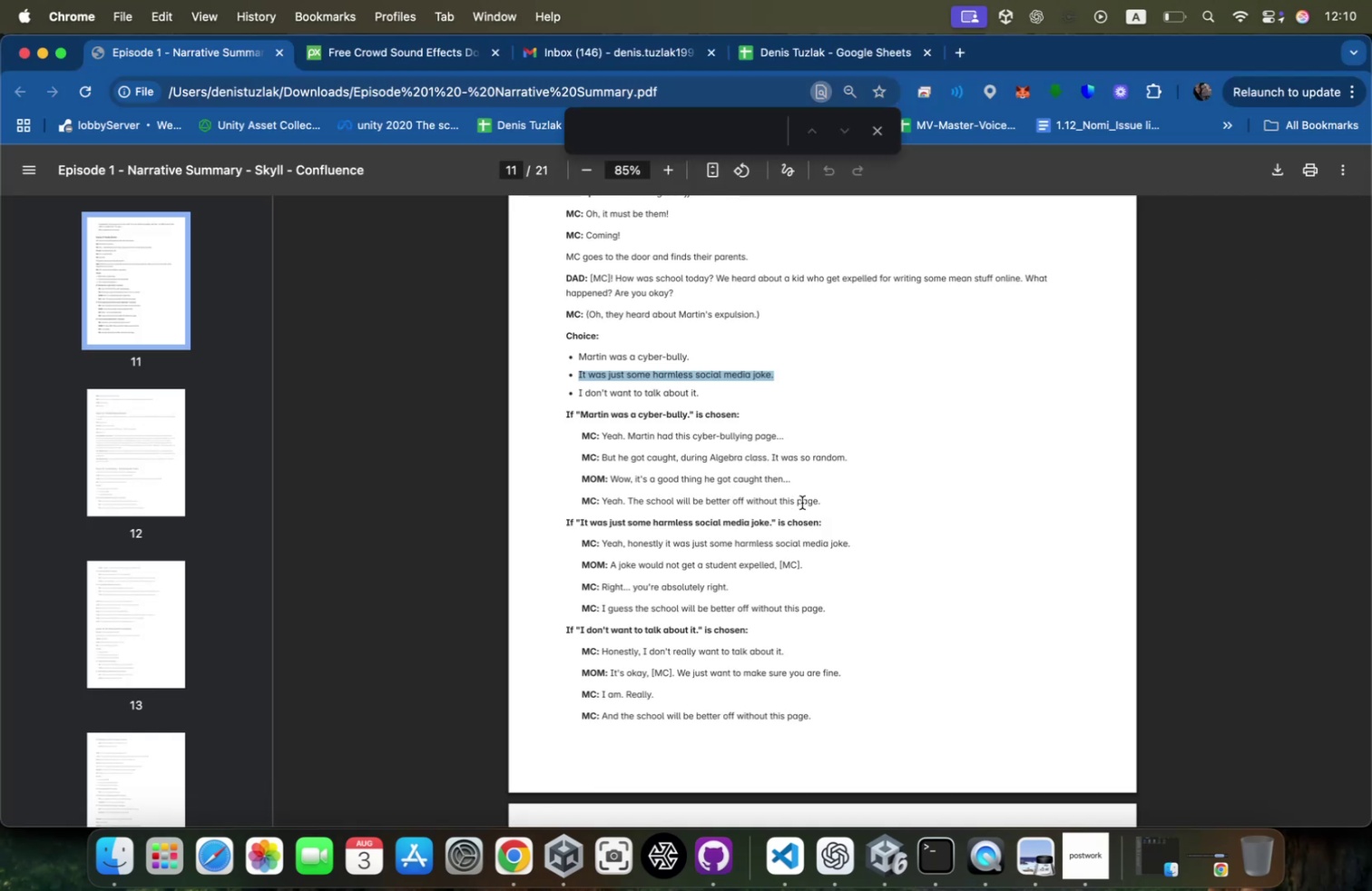 
key(Meta+Tab)
 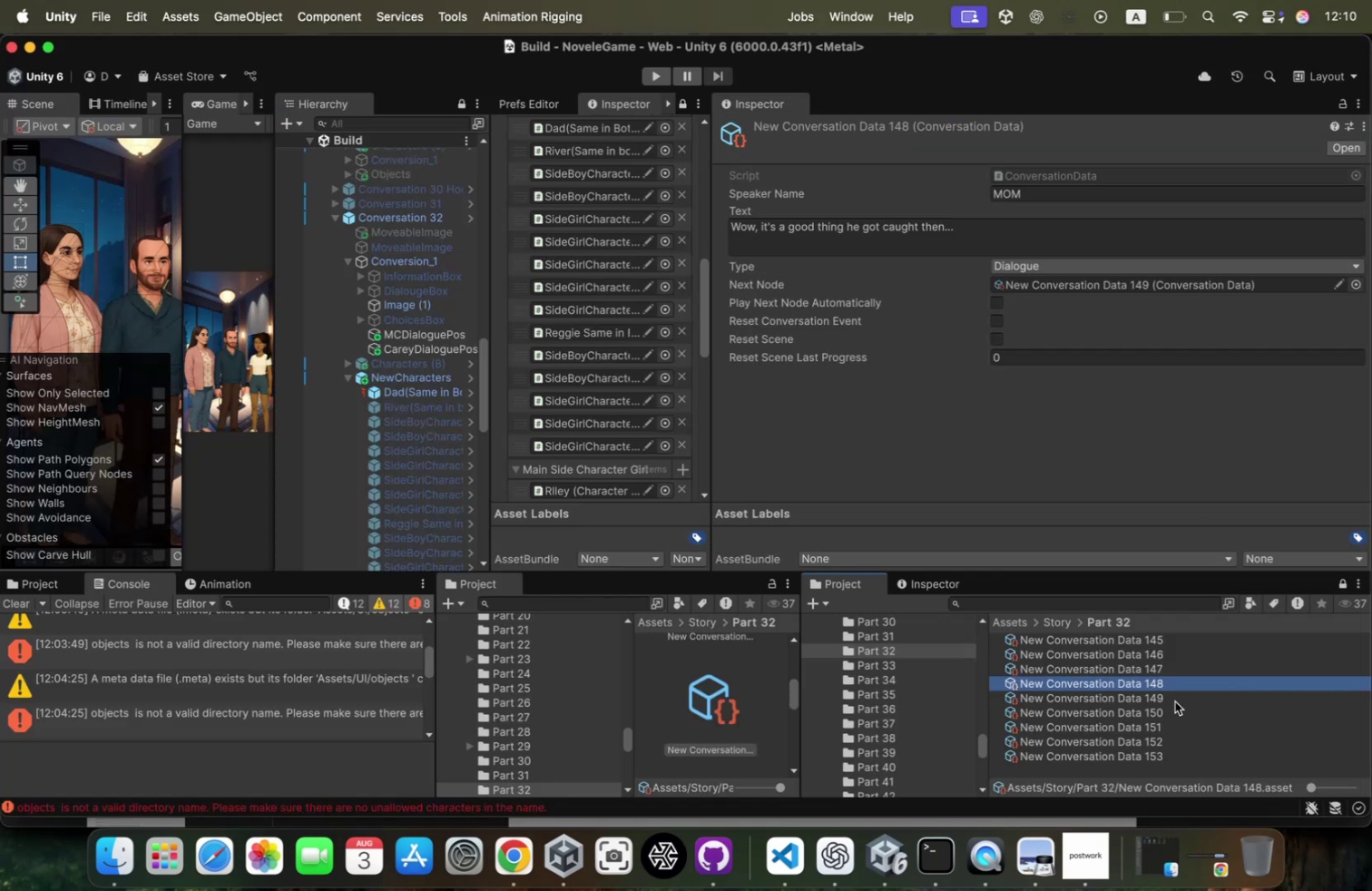 
left_click([1178, 697])
 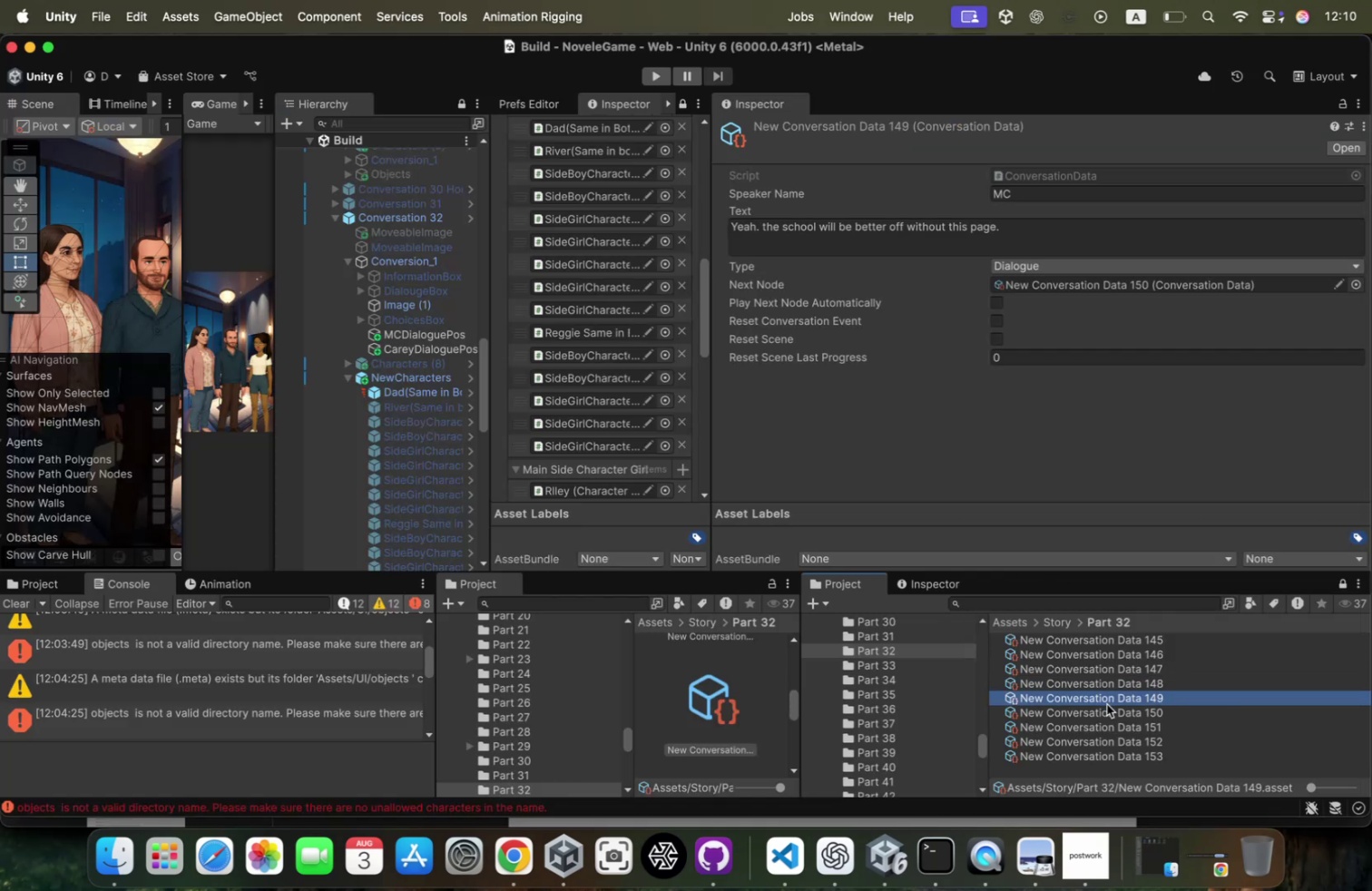 
left_click([1106, 712])
 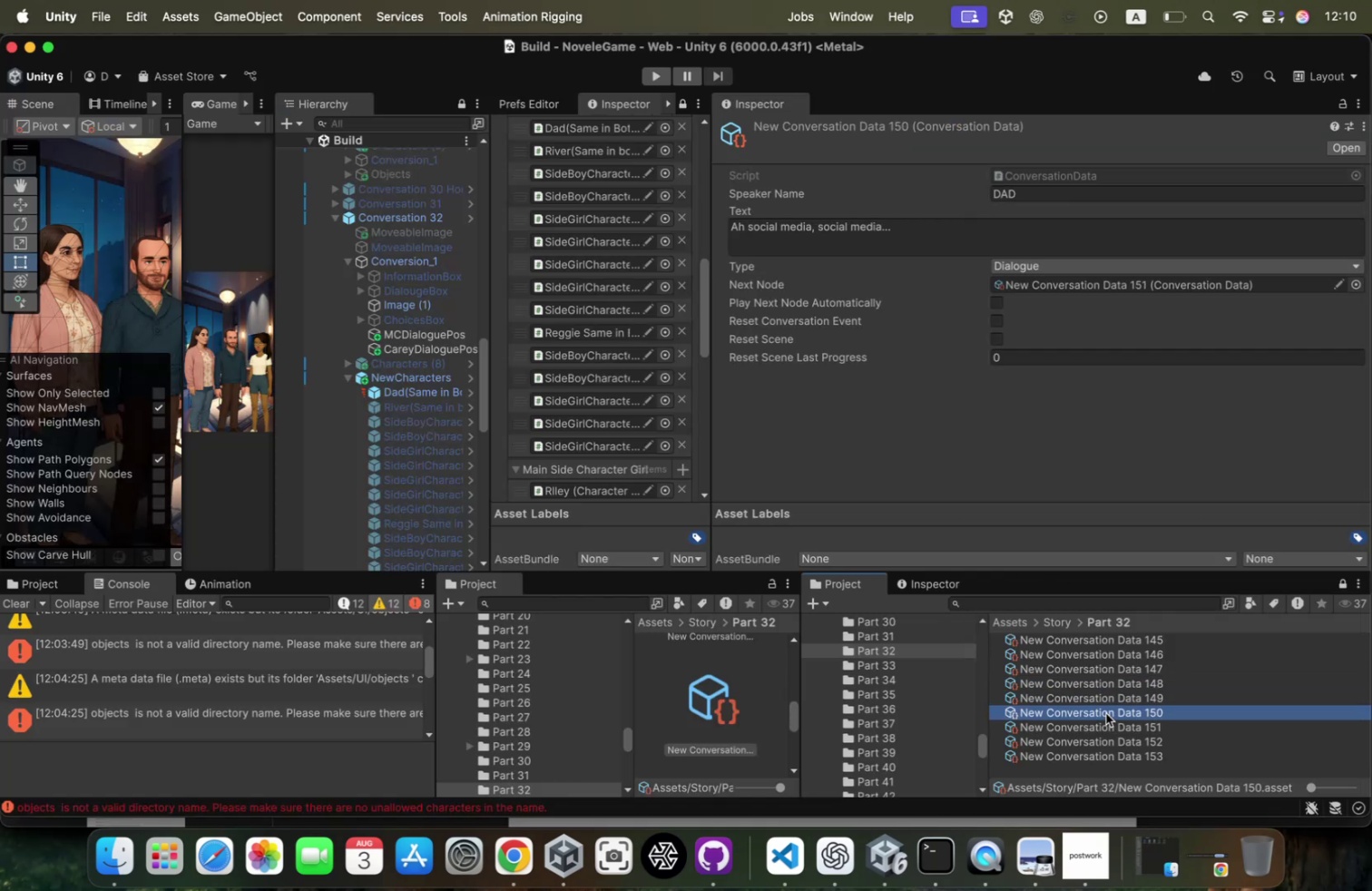 
key(Meta+CommandLeft)
 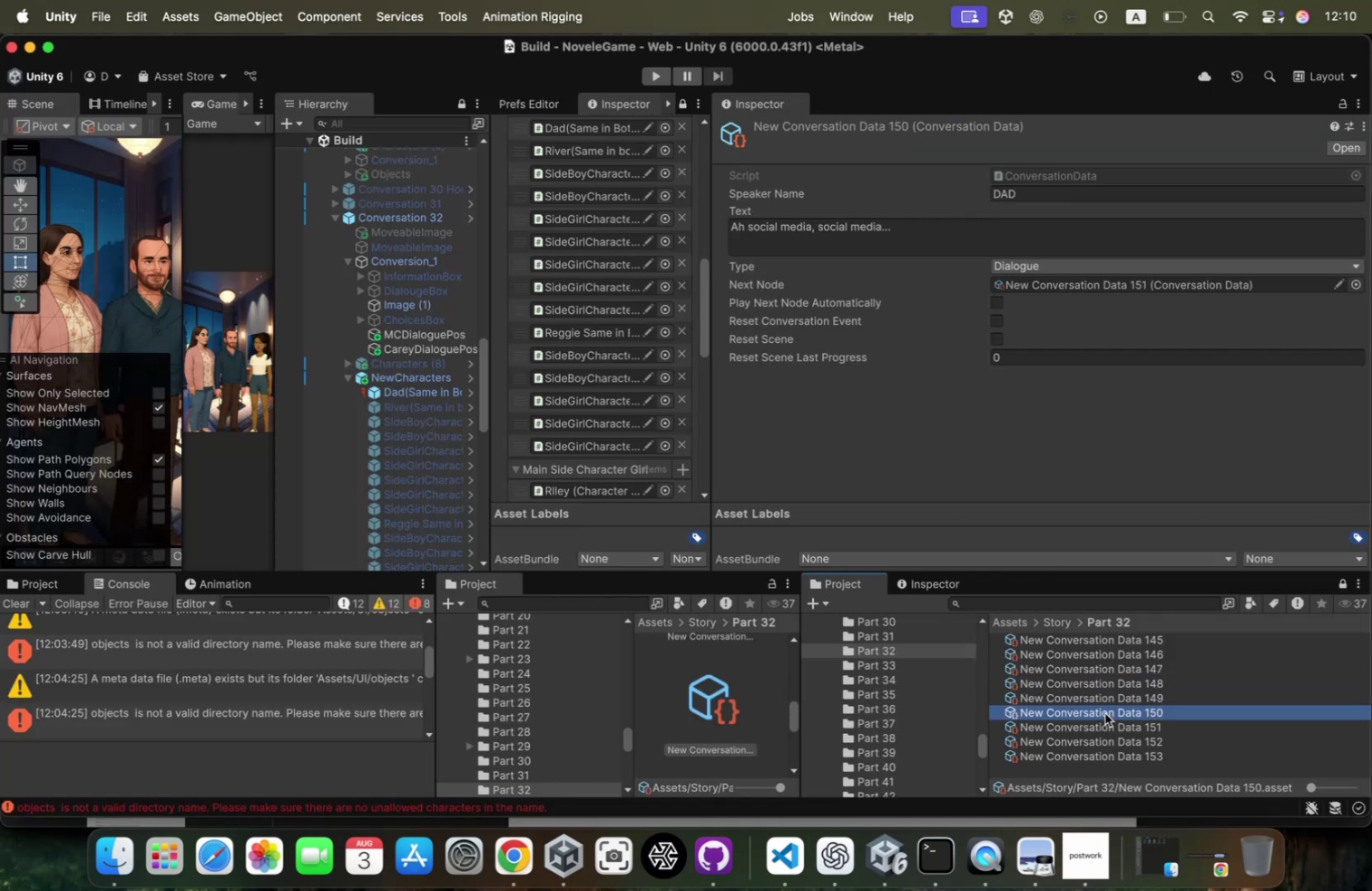 
key(Meta+Tab)
 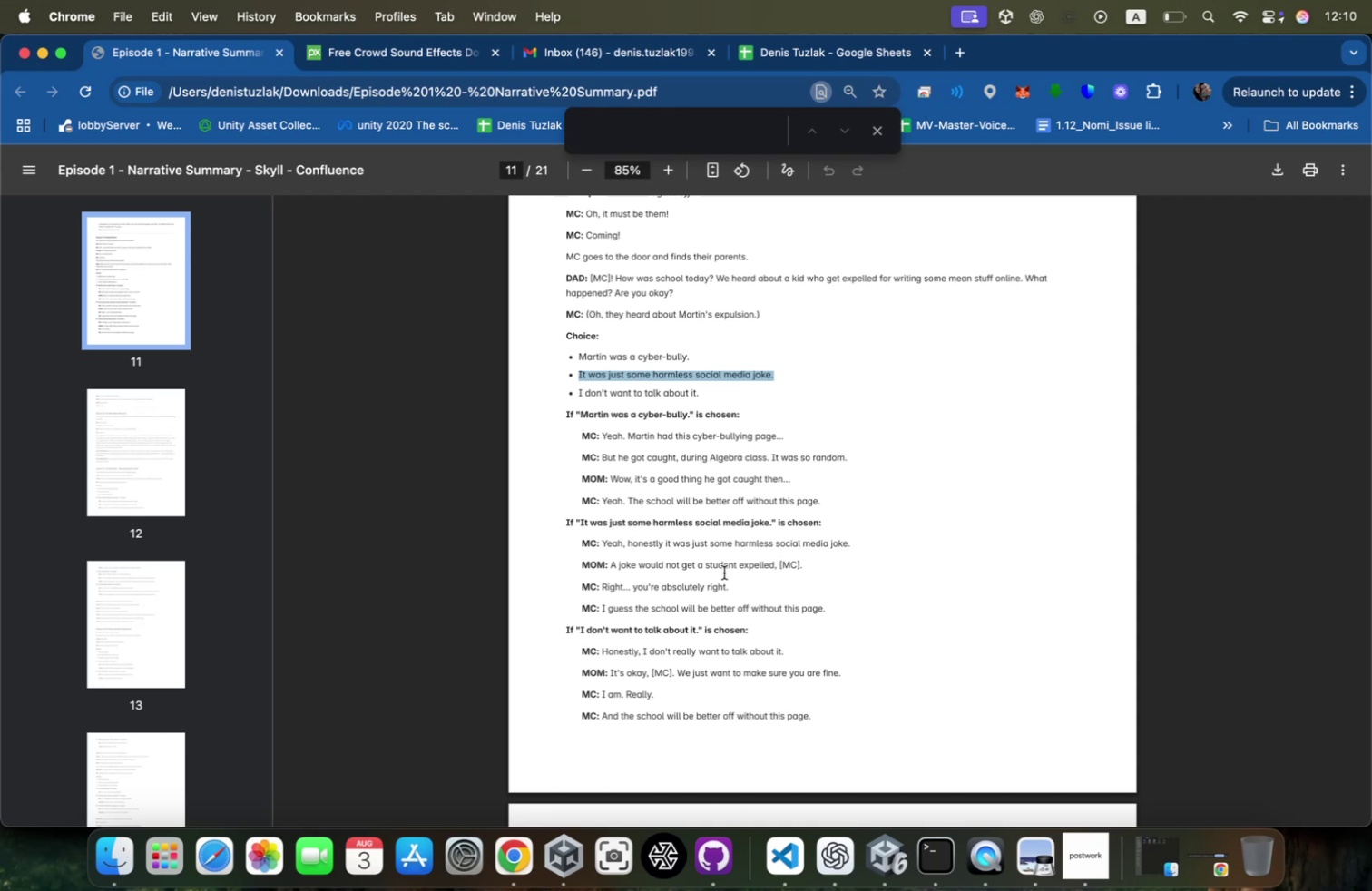 
scroll: coordinate [726, 547], scroll_direction: down, amount: 14.0
 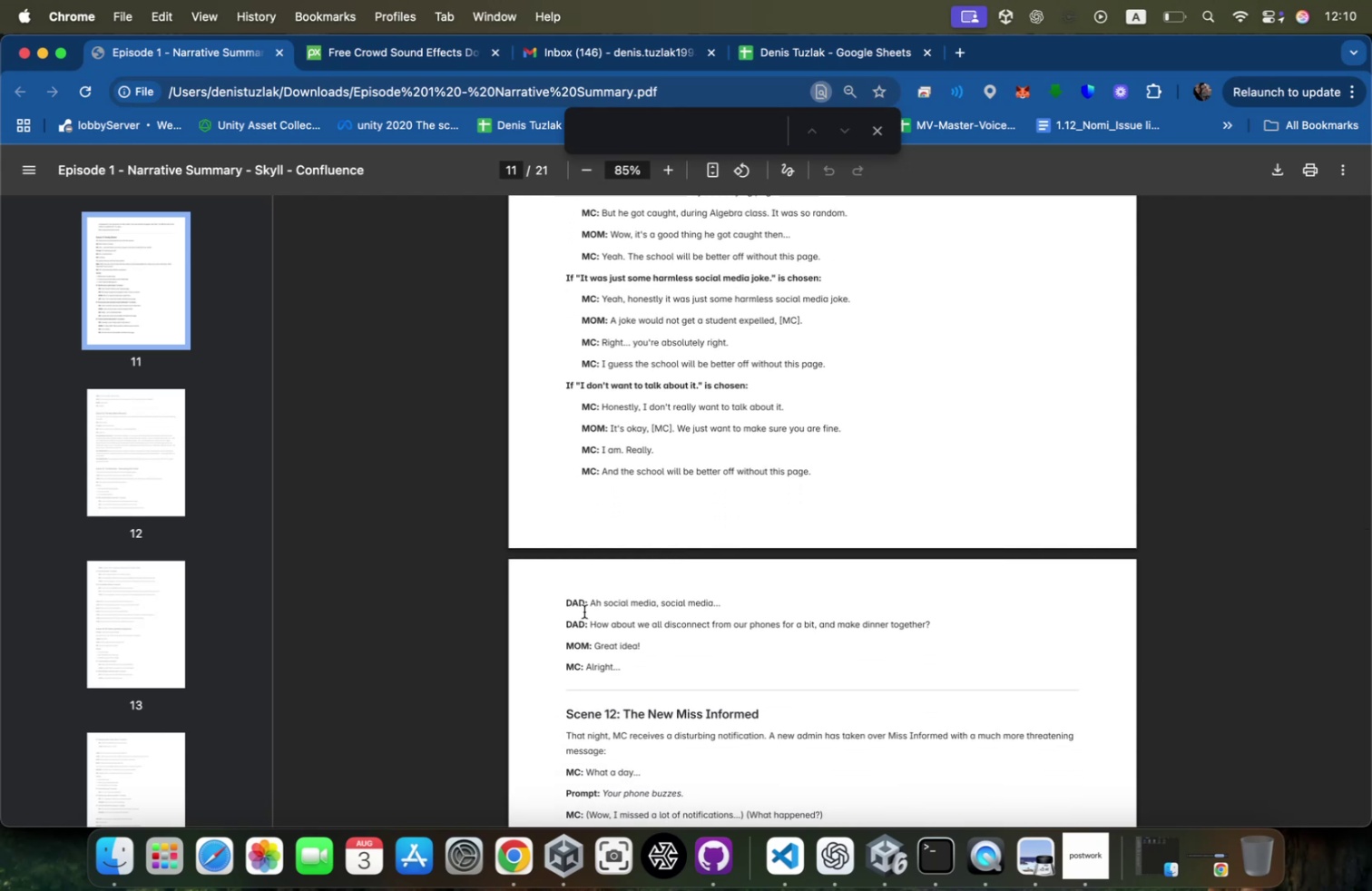 
key(Meta+CommandLeft)
 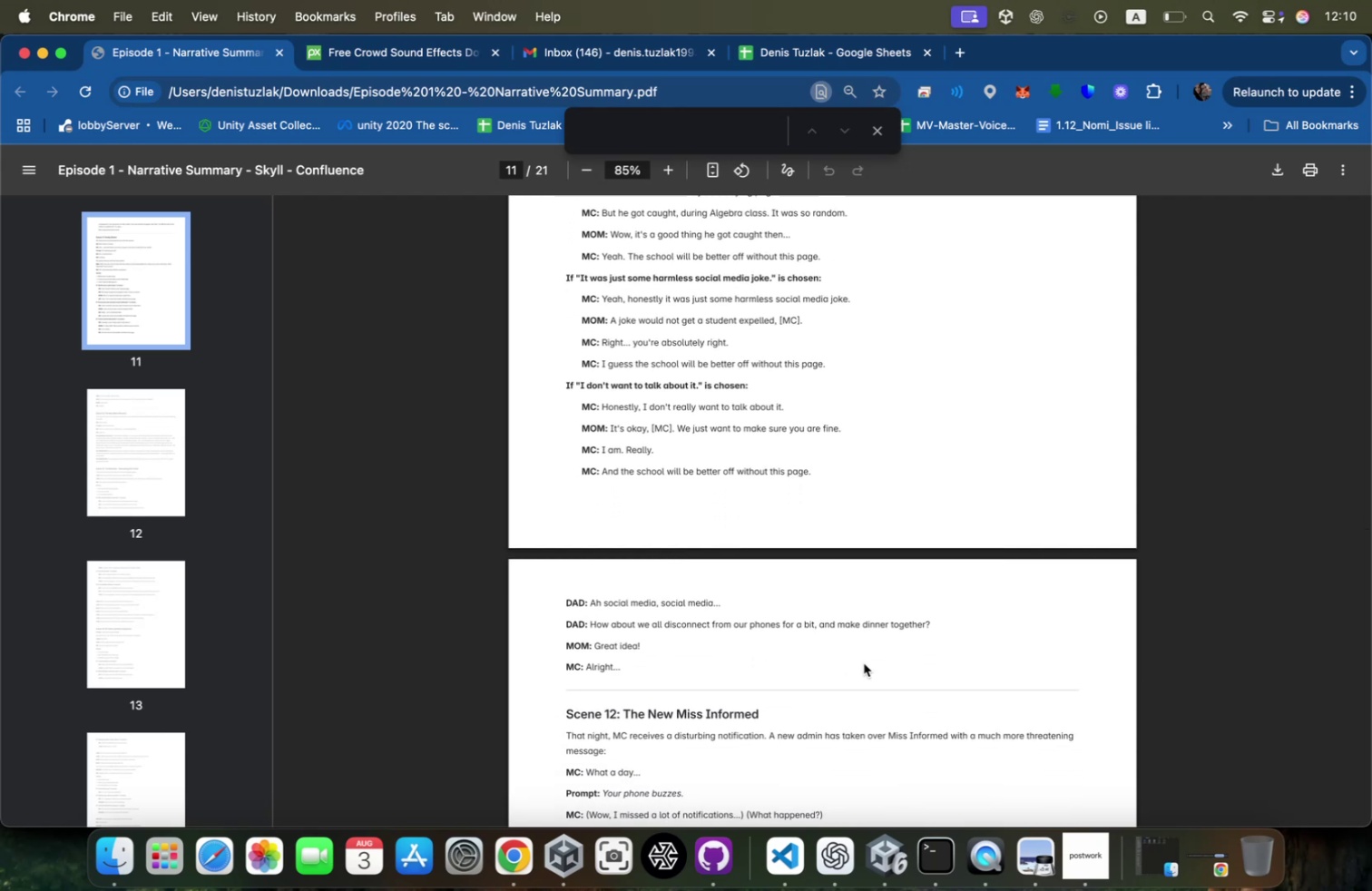 
hold_key(key=Tab, duration=0.31)
 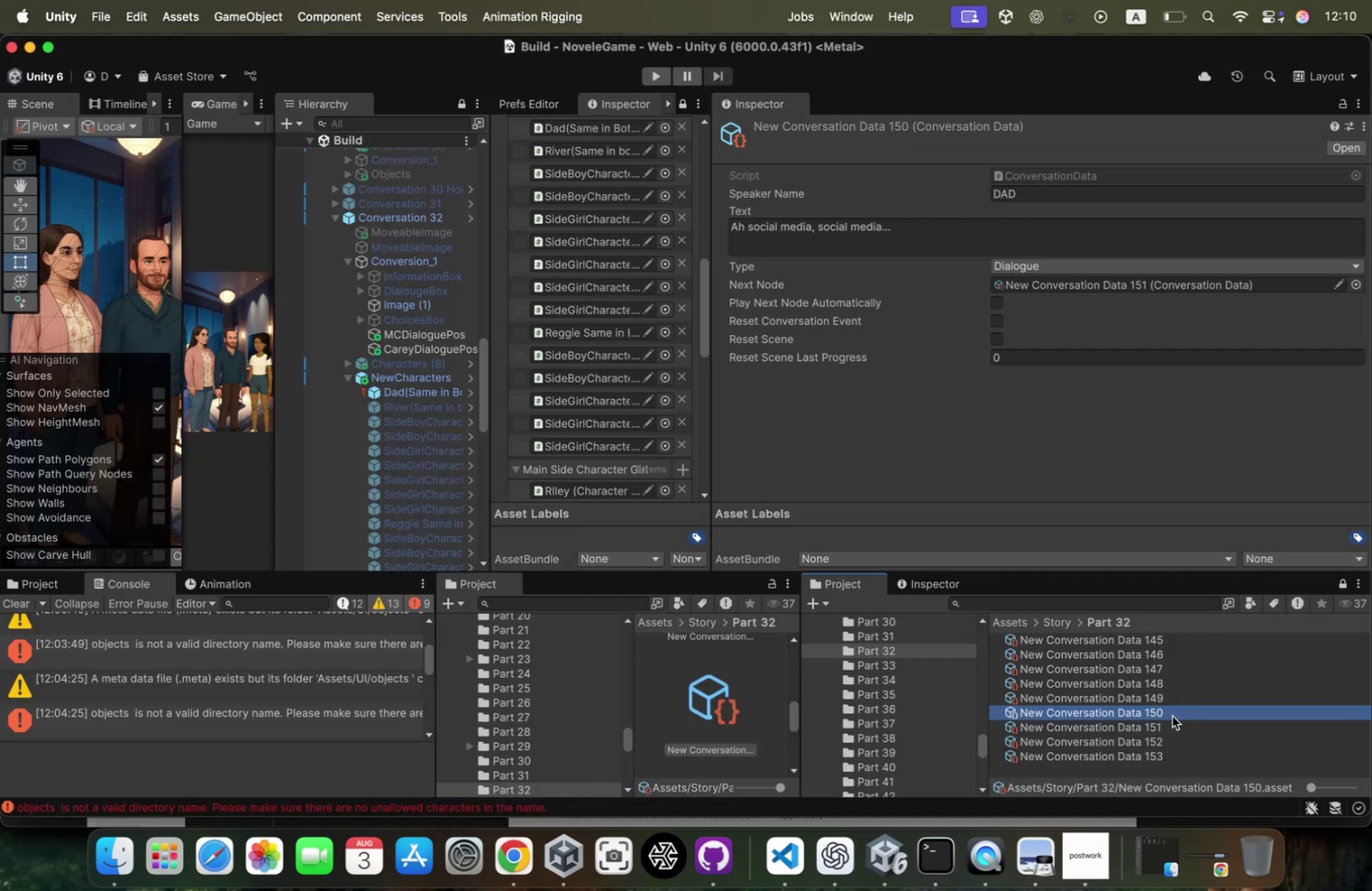 
left_click([1168, 720])
 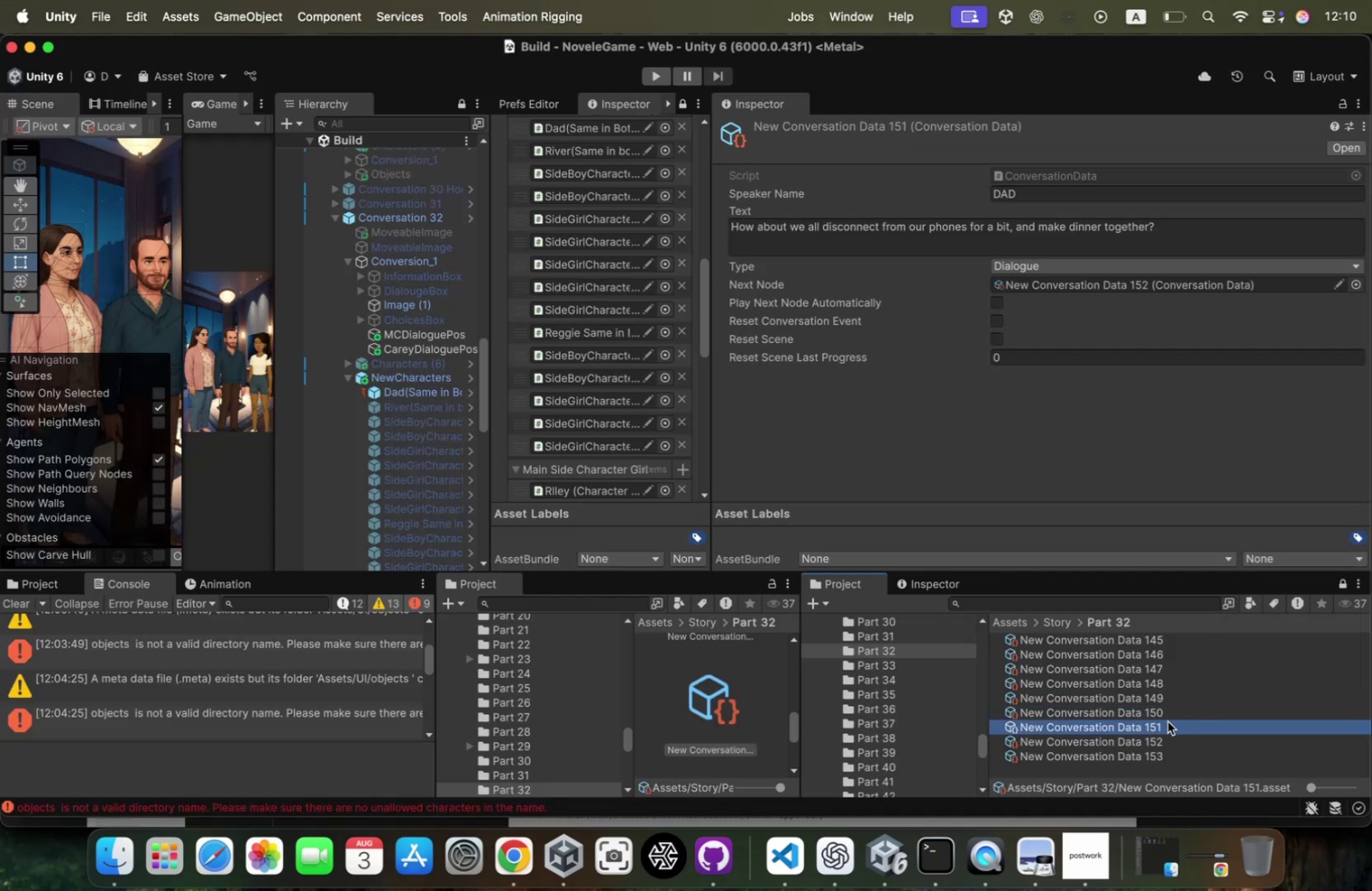 
key(ArrowUp)
 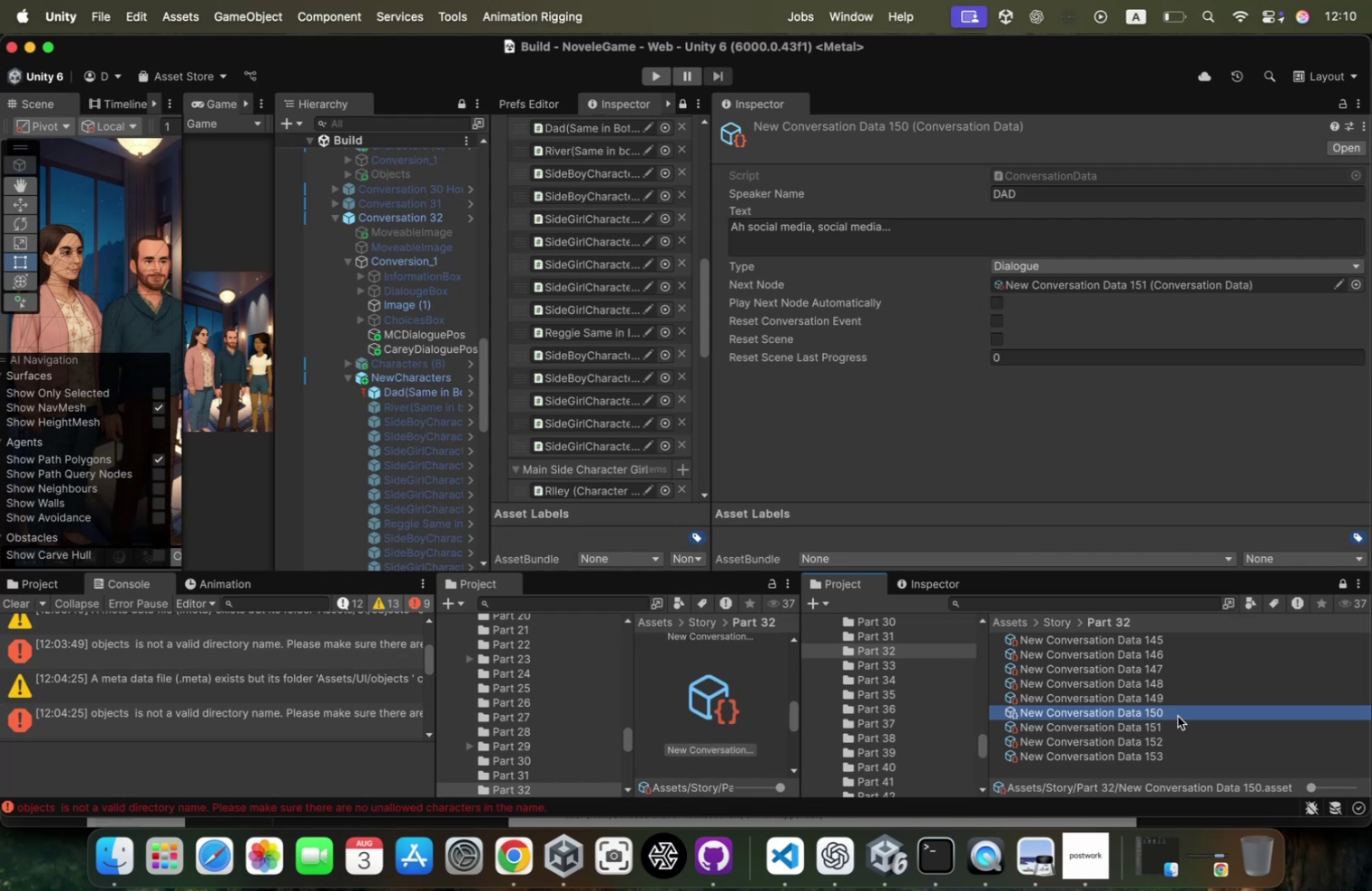 
left_click([1180, 712])
 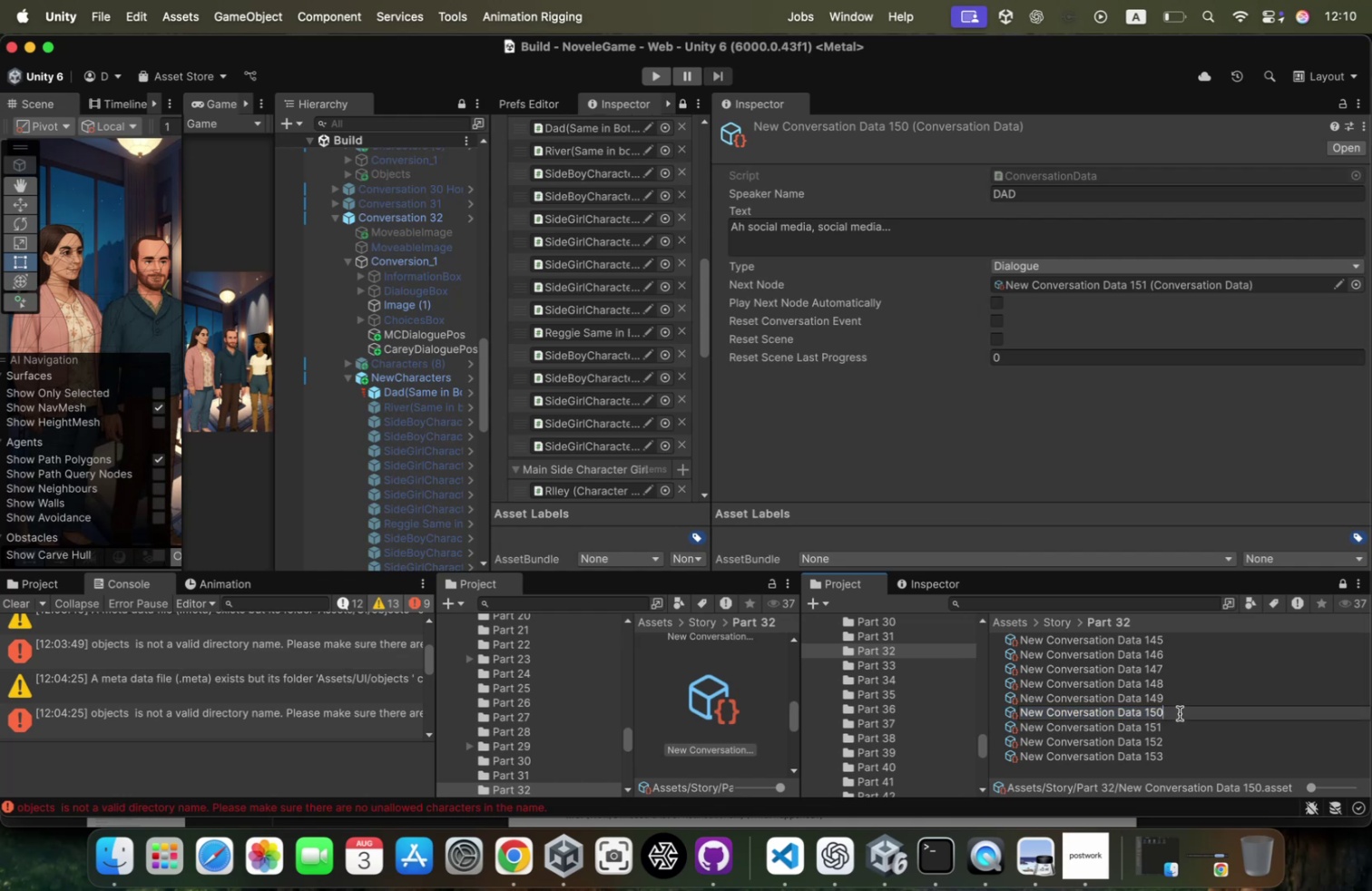 
type( Cont)
key(Backspace)
key(Backspace)
key(Backspace)
key(Backspace)
type(Ending)
 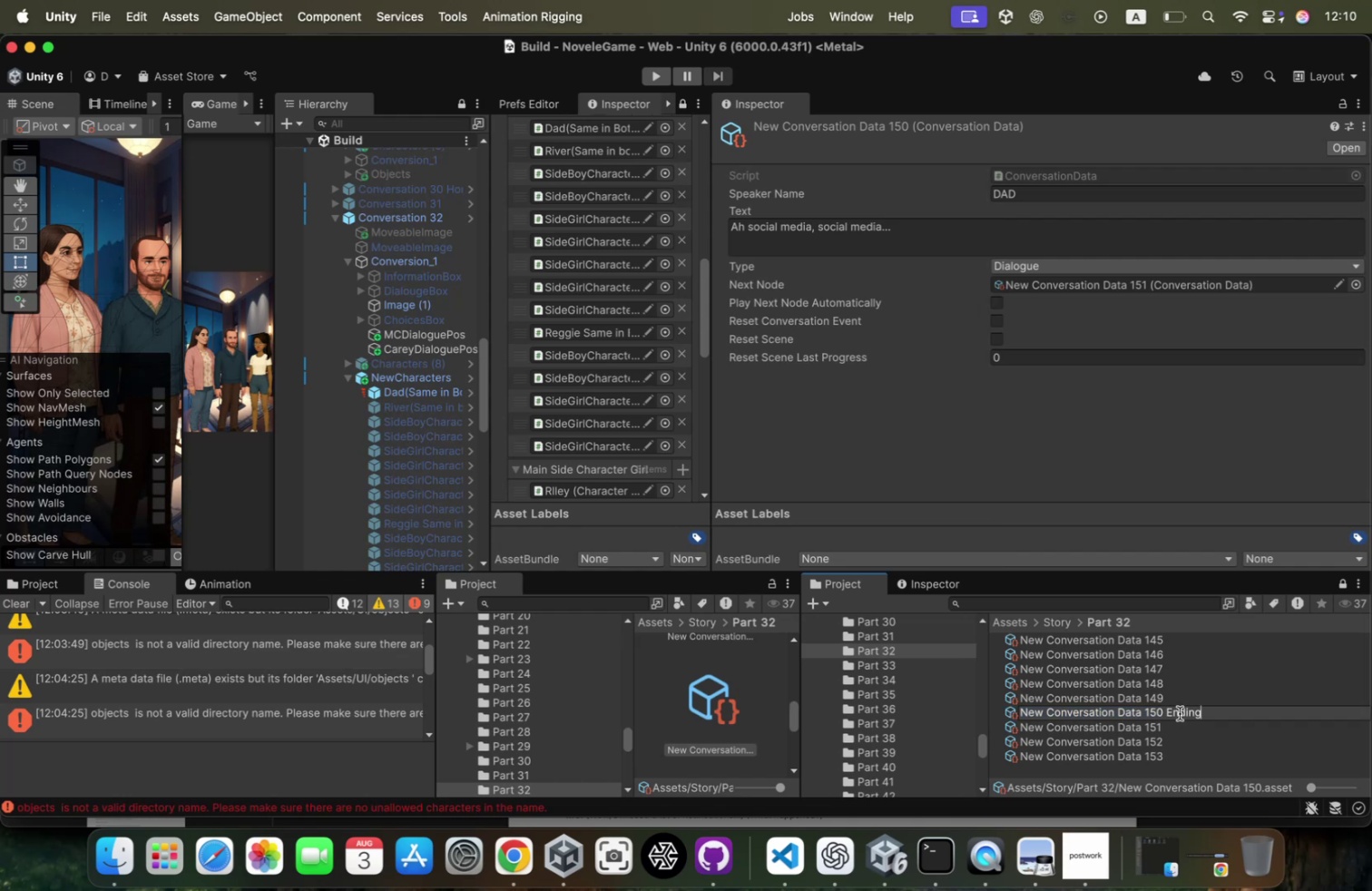 
key(Enter)
 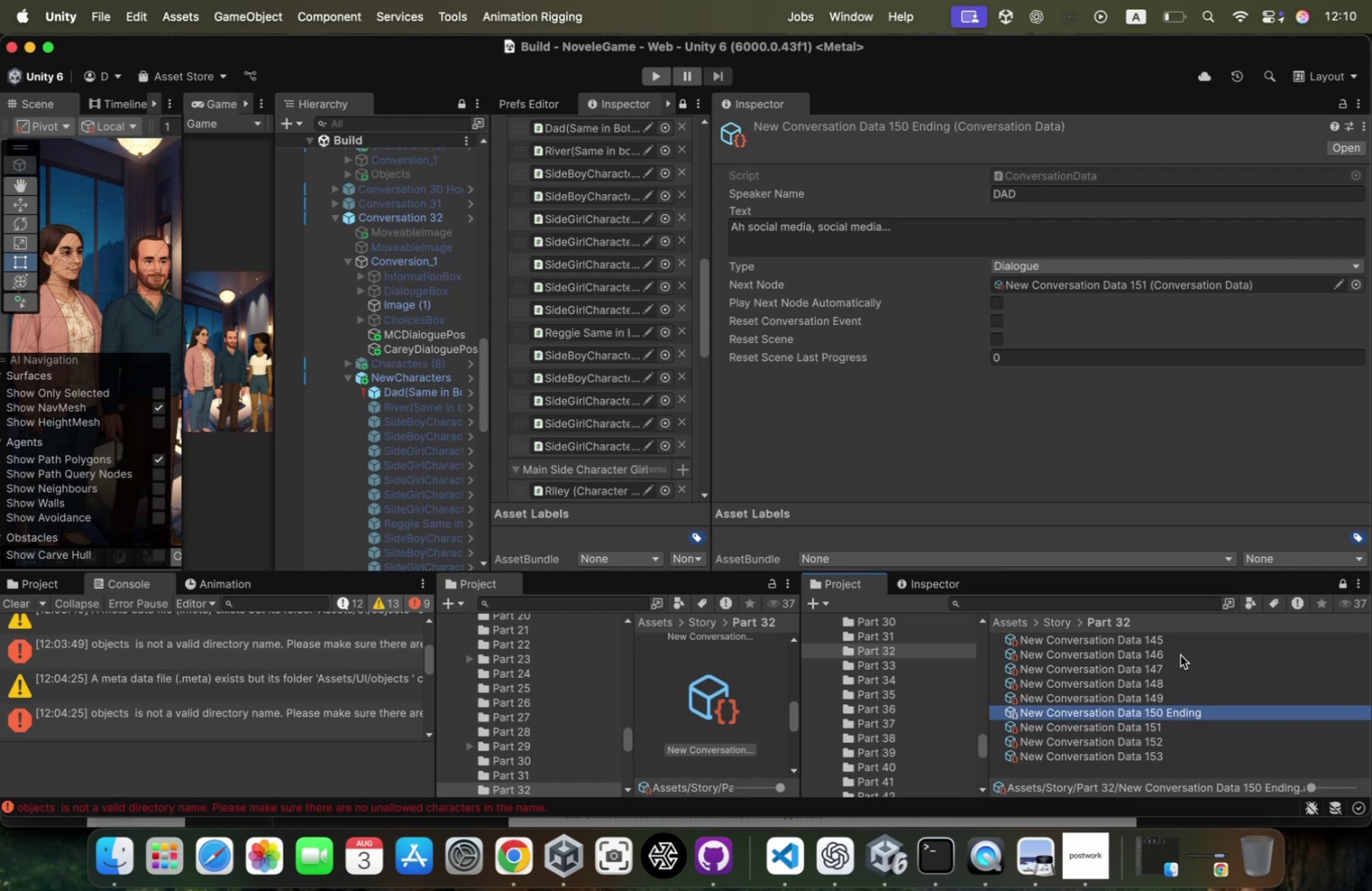 
left_click([1180, 650])
 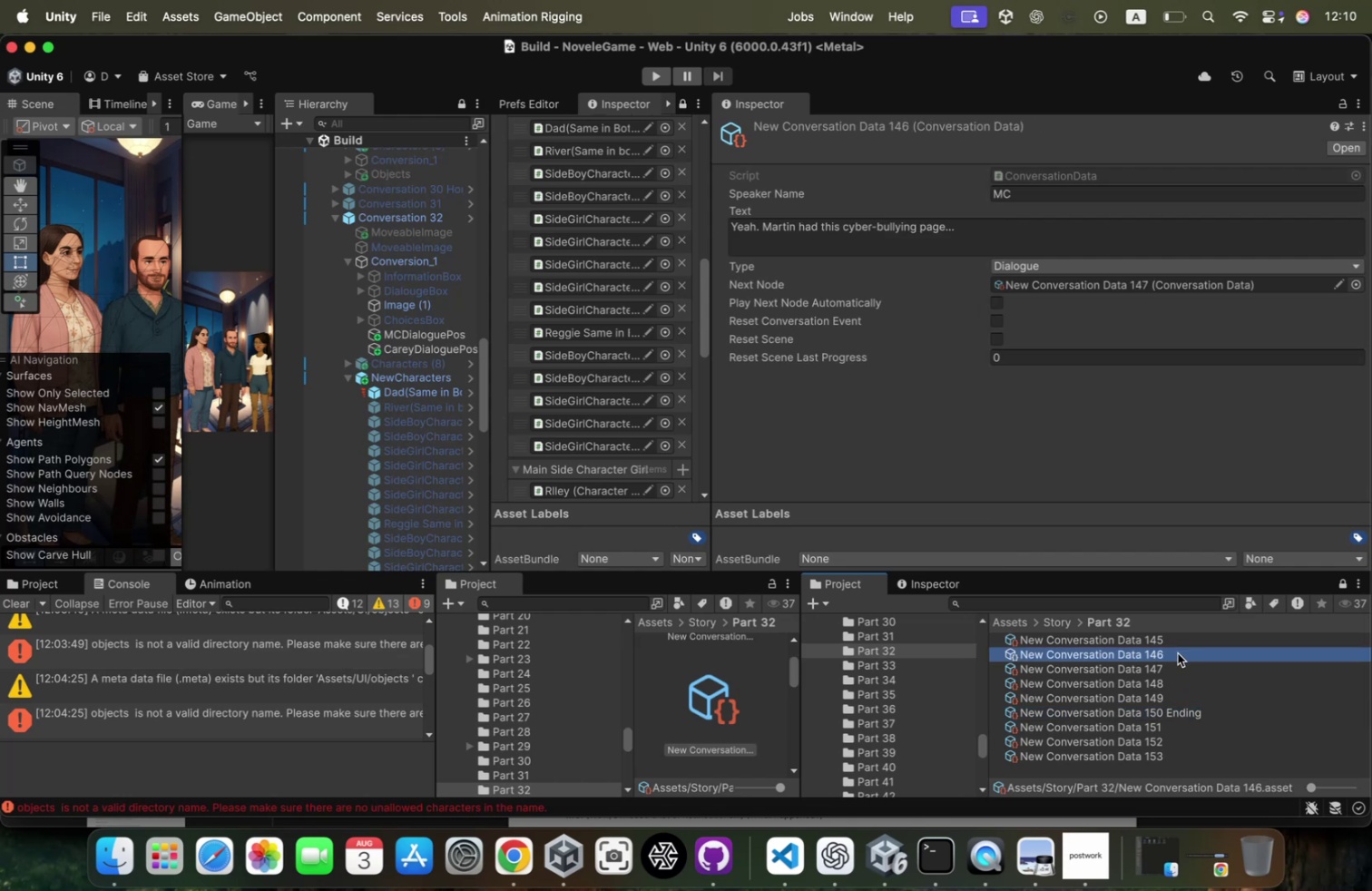 
key(Meta+D)
 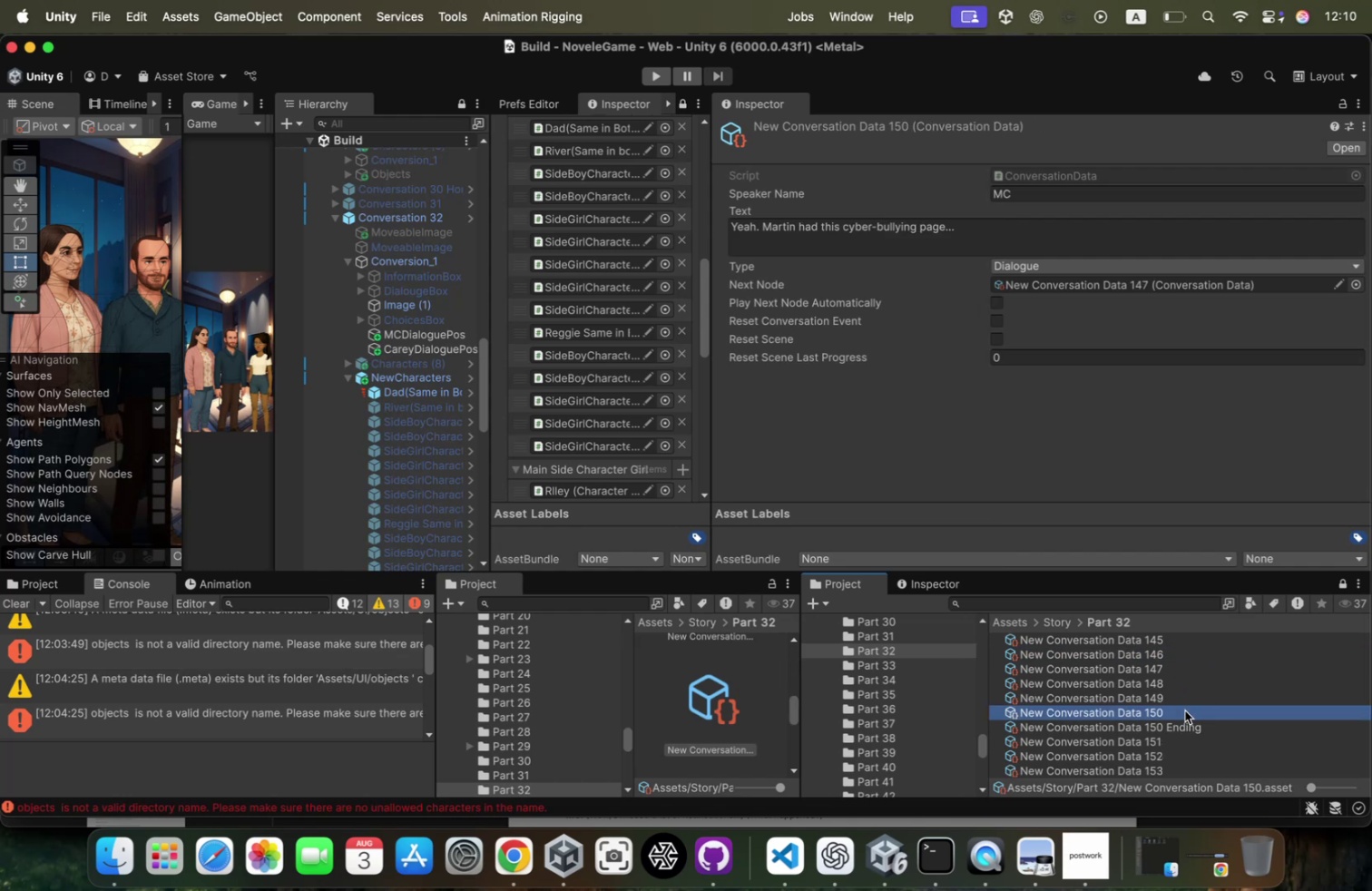 
key(Meta+Z)
 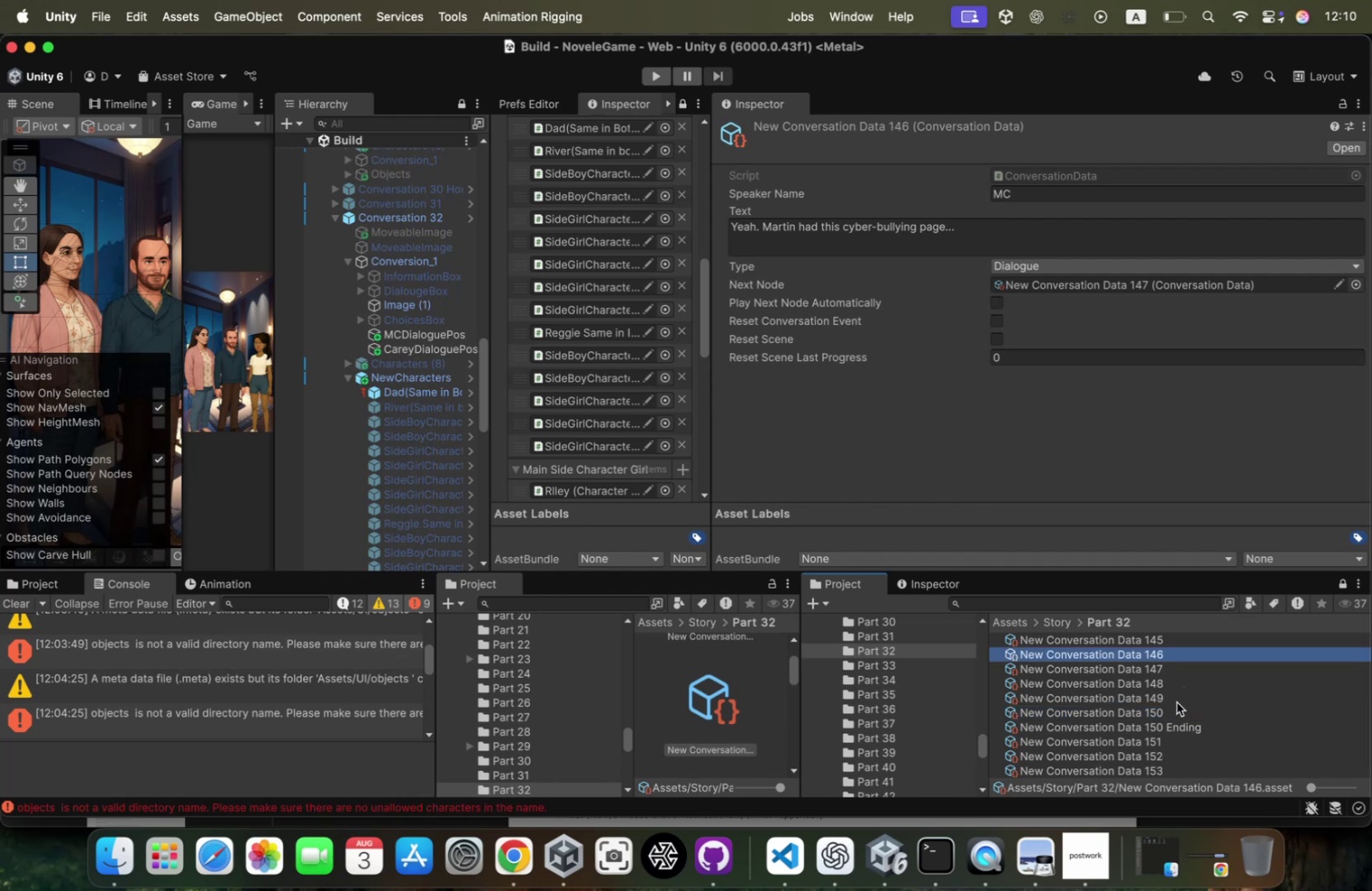 
left_click([1171, 712])
 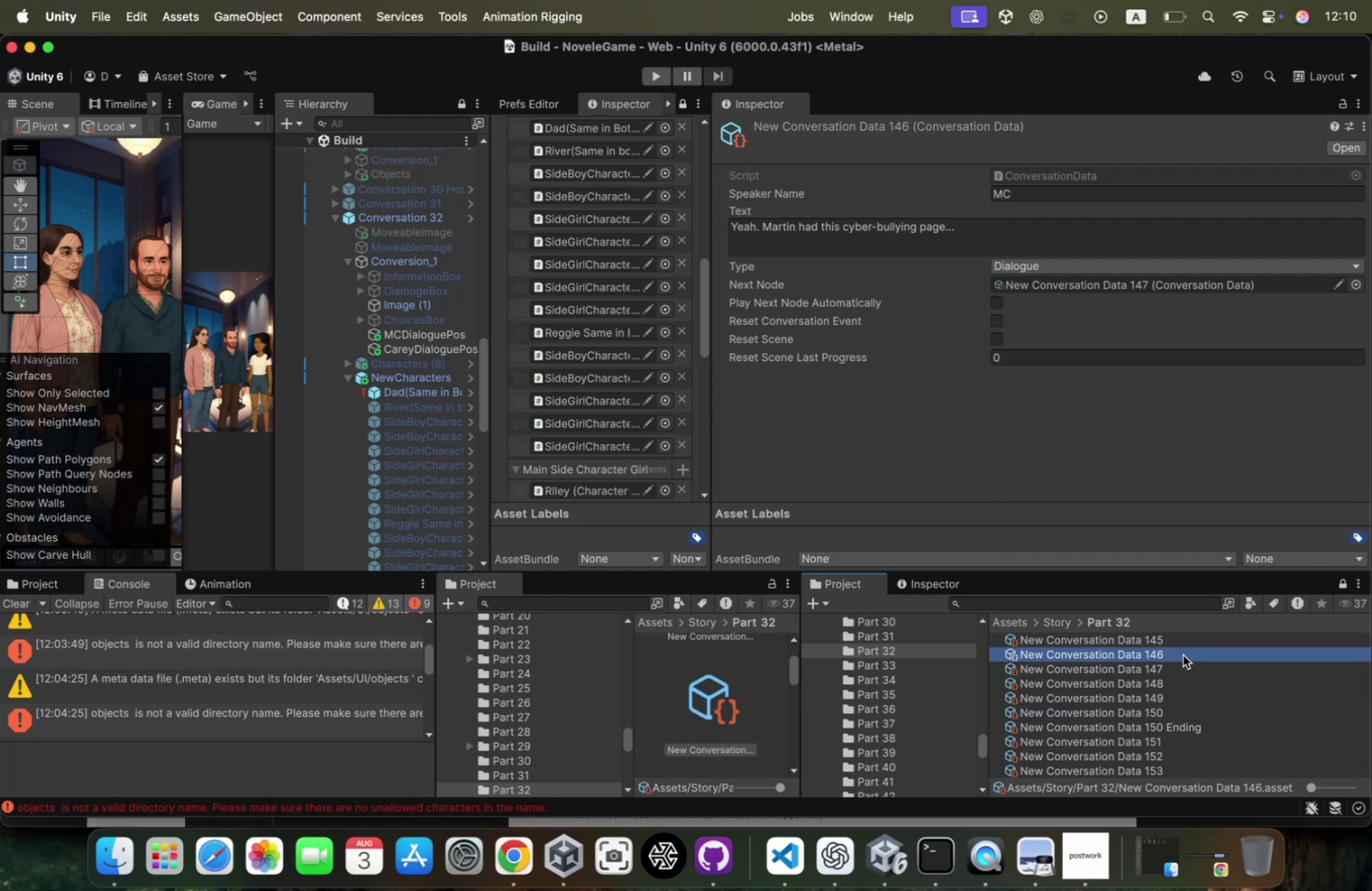 
left_click([1180, 656])
 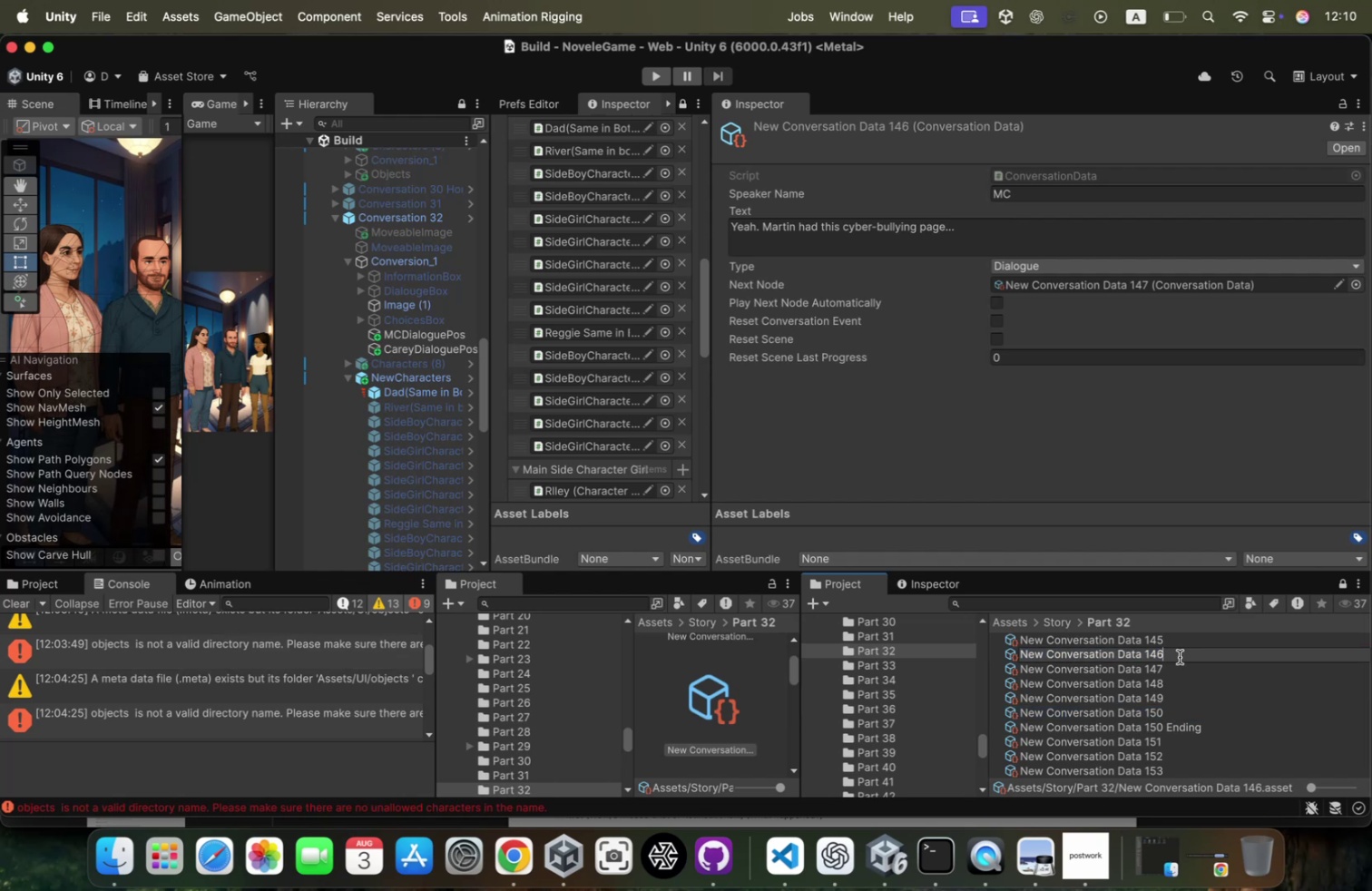 
key(Space)
 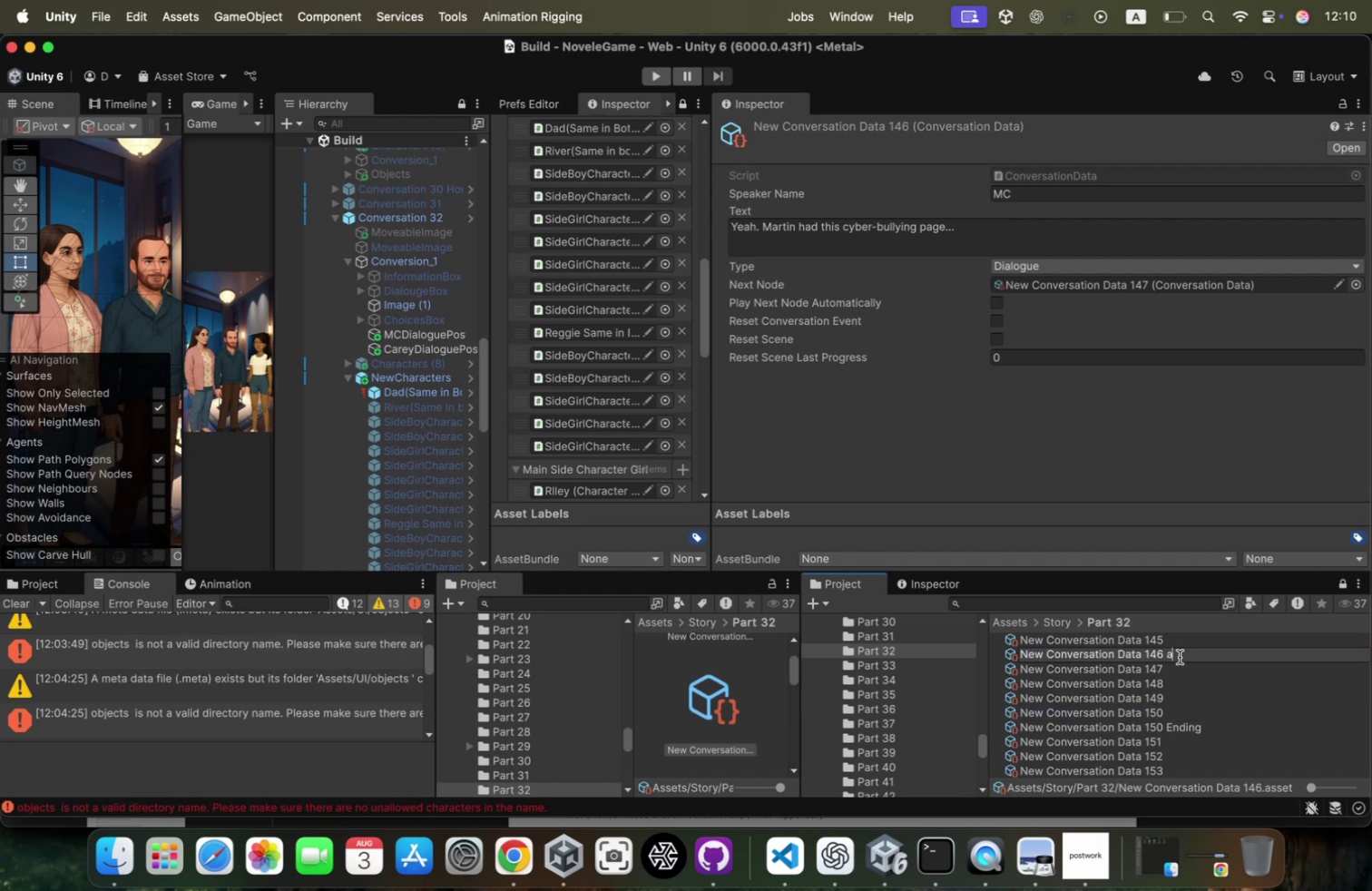 
key(A)
 